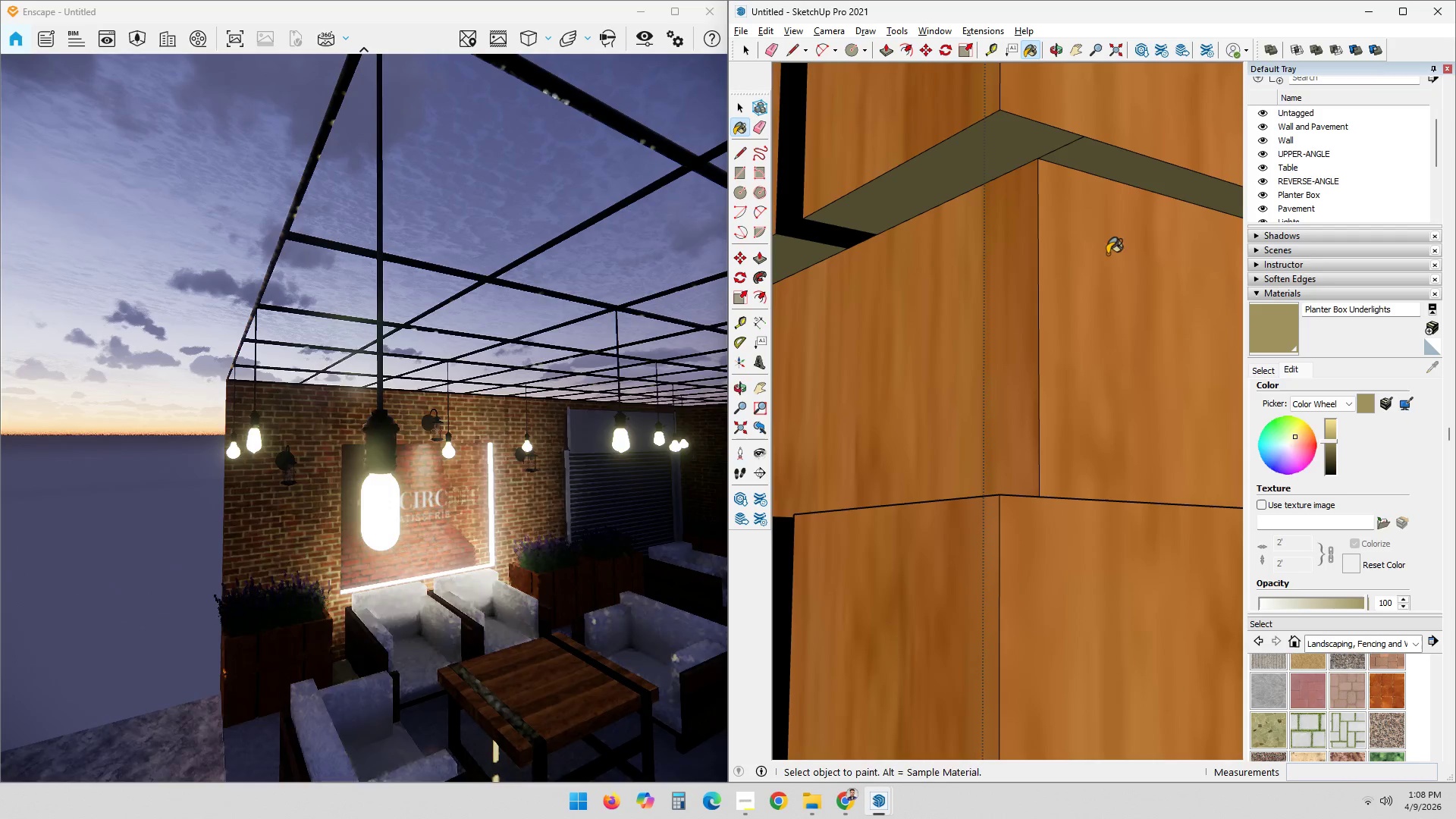 
hold_key(key=ShiftLeft, duration=0.34)
 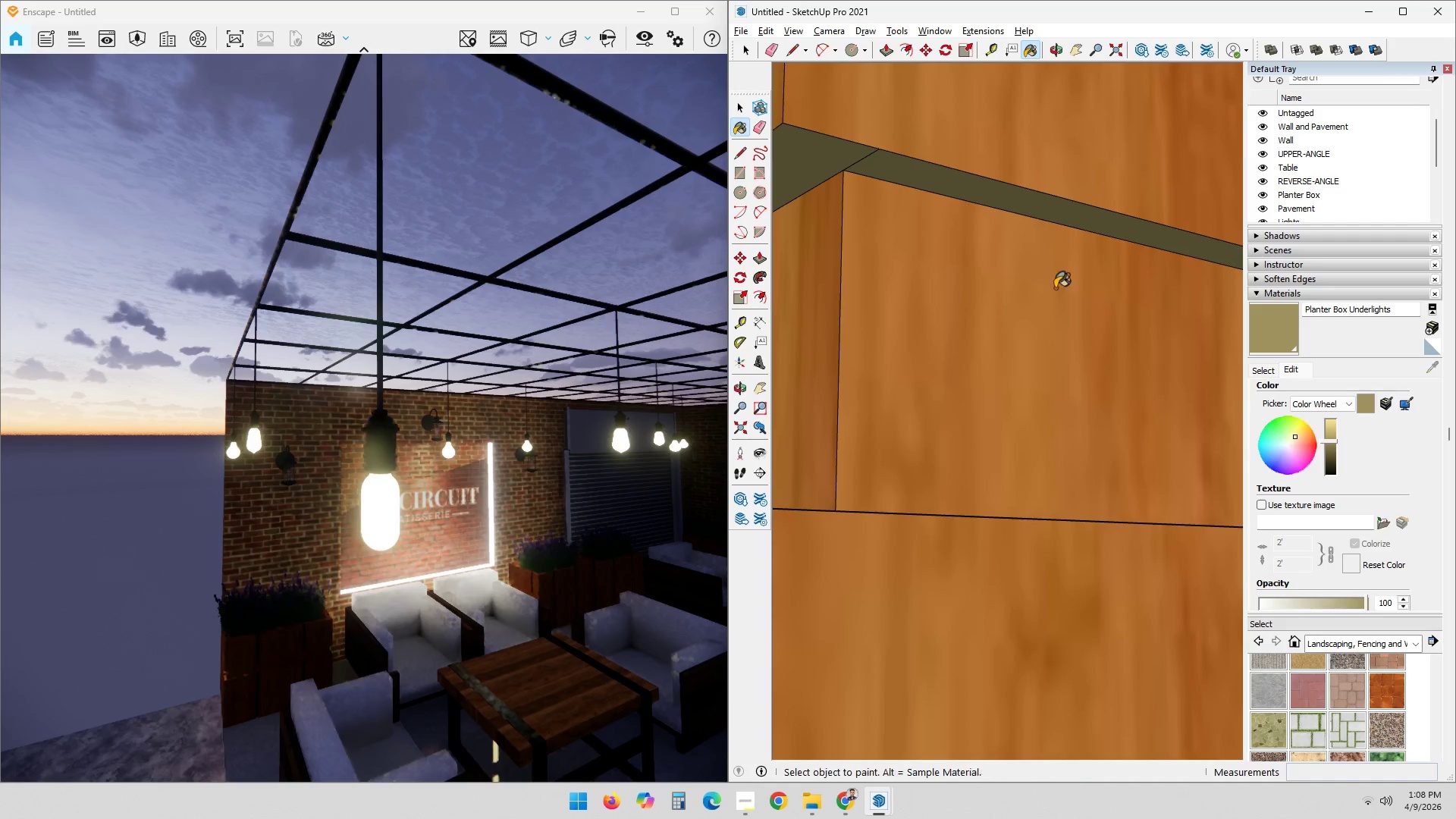 
key(Shift+ShiftLeft)
 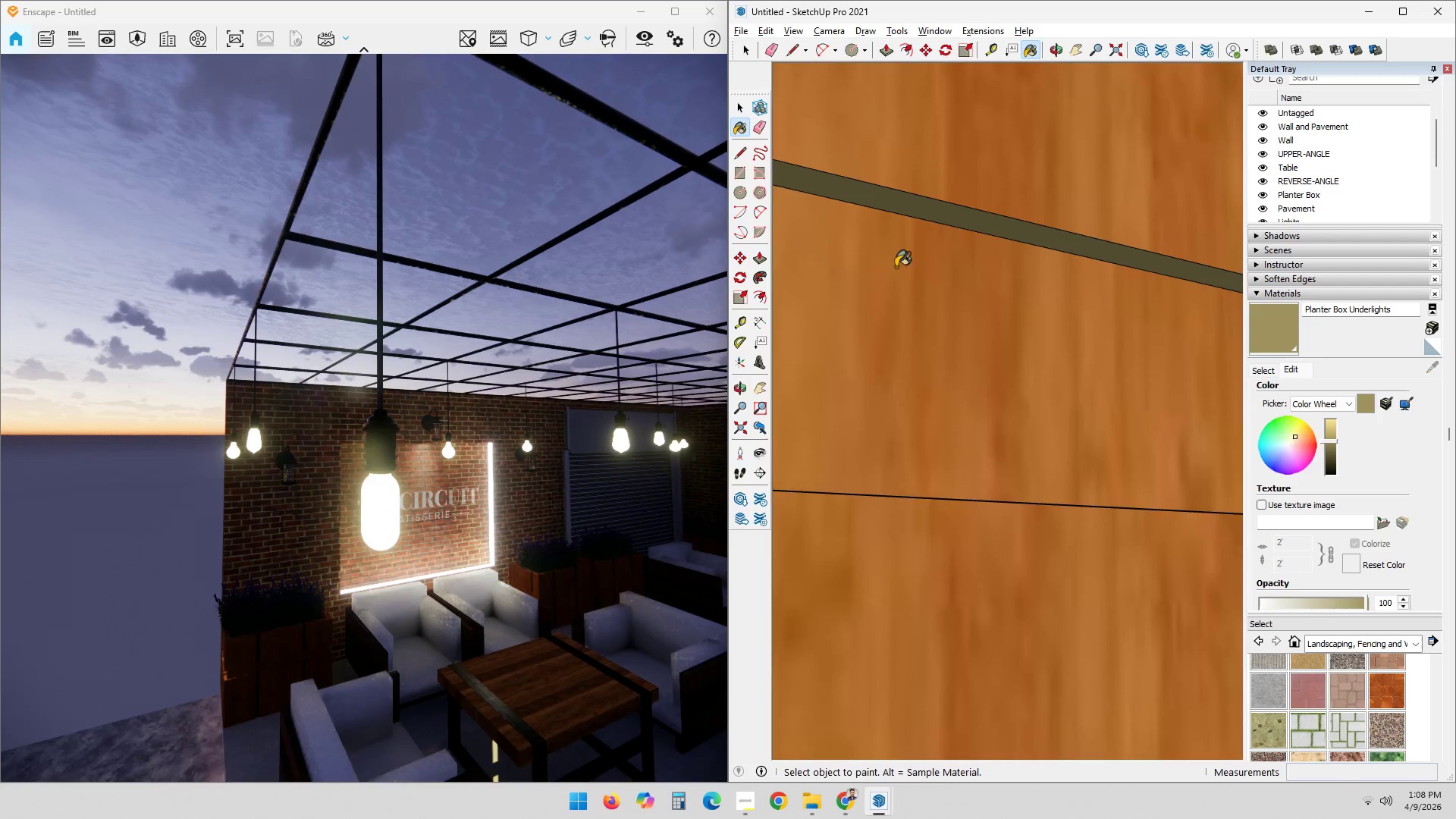 
key(Shift+ShiftLeft)
 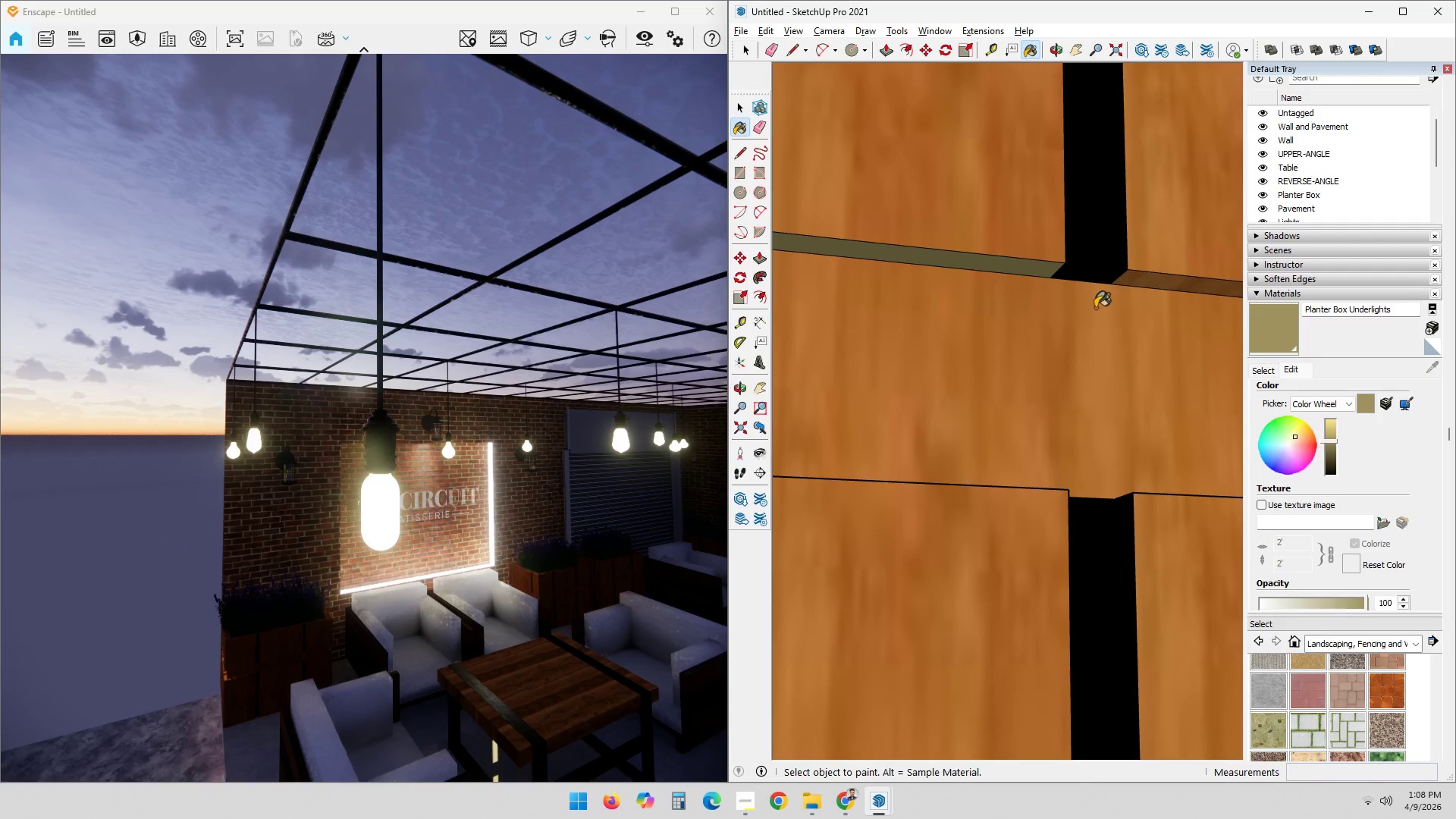 
hold_key(key=ShiftLeft, duration=0.33)
 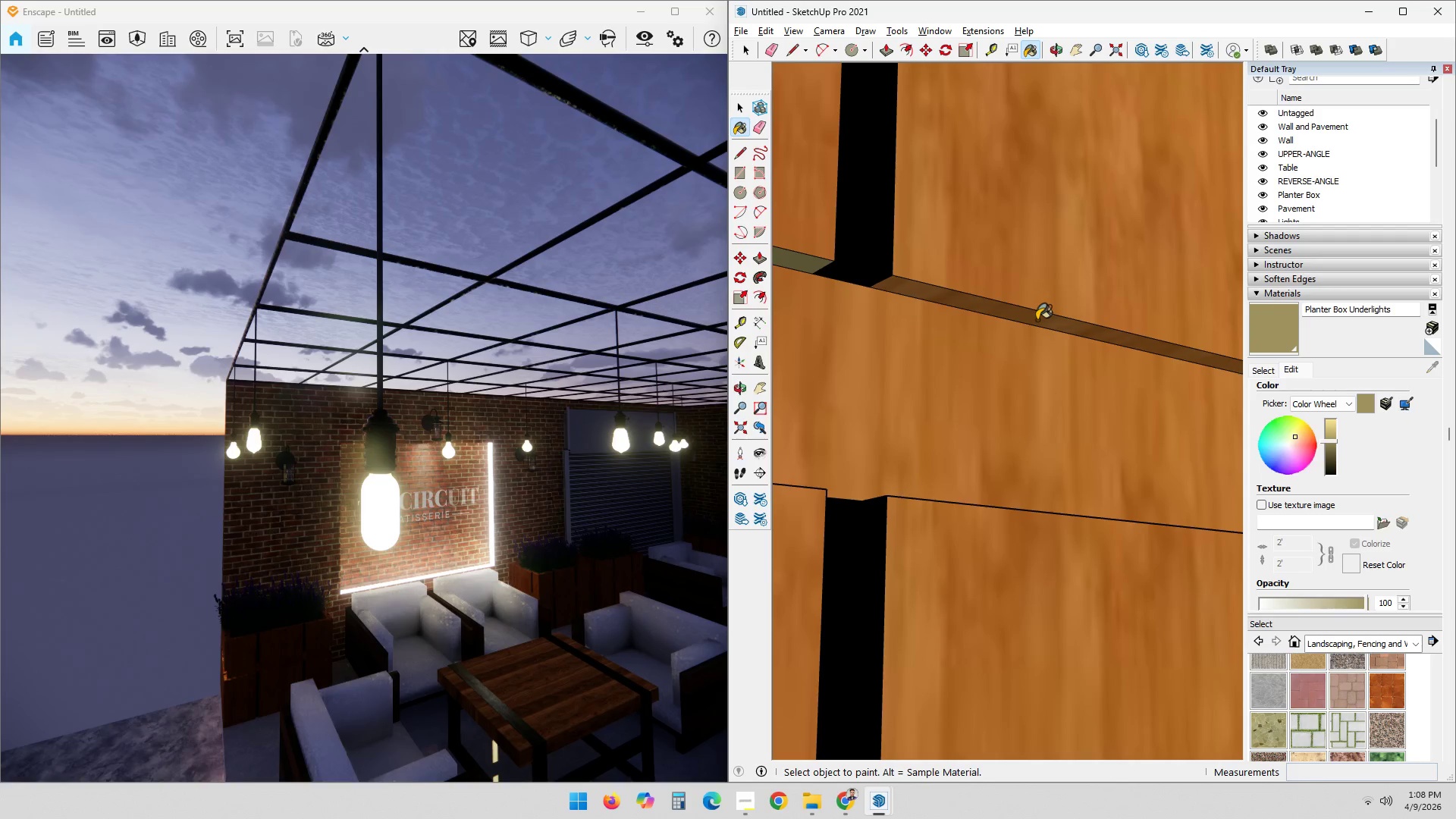 
left_click([1037, 320])
 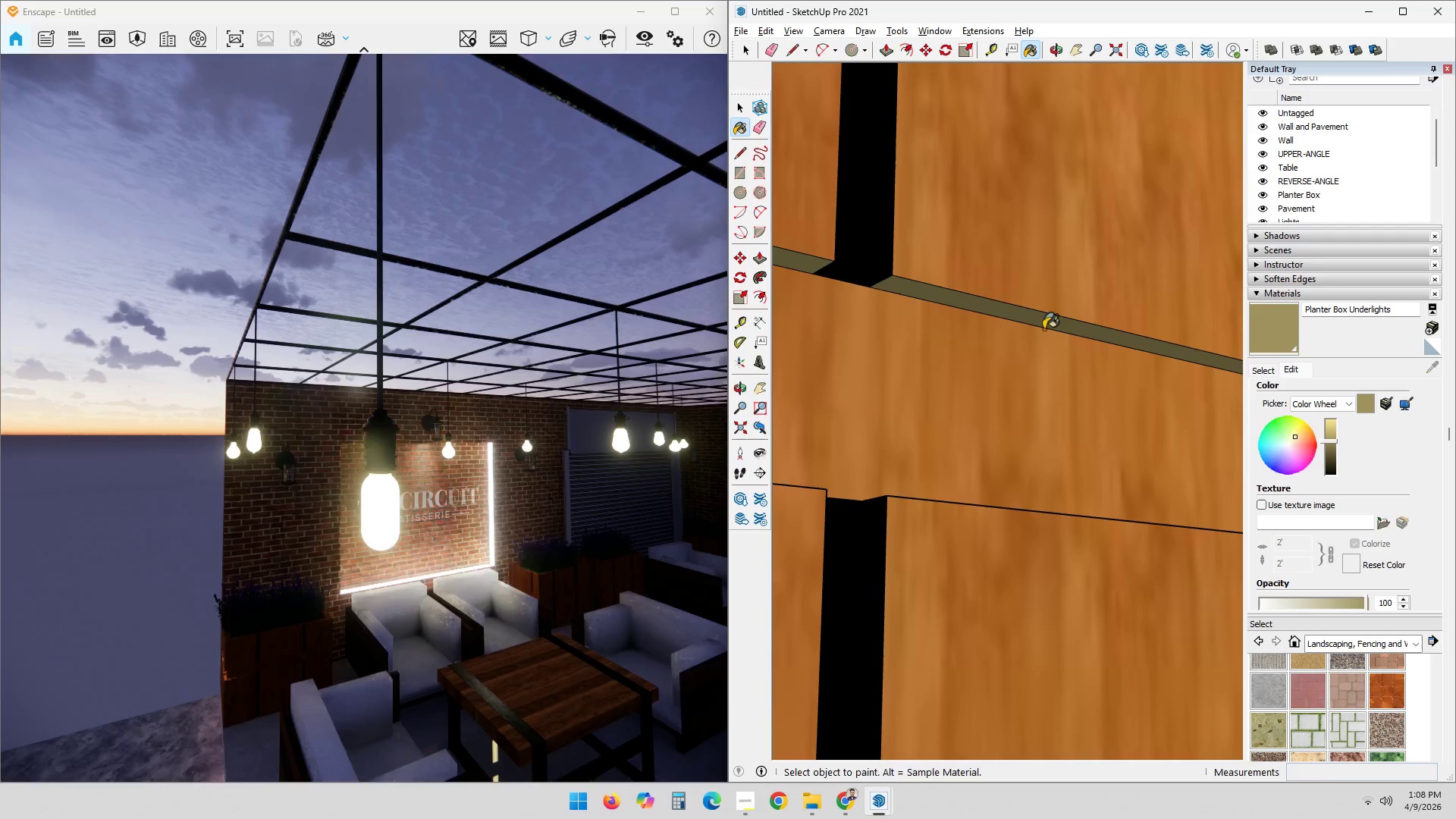 
key(Shift+ShiftLeft)
 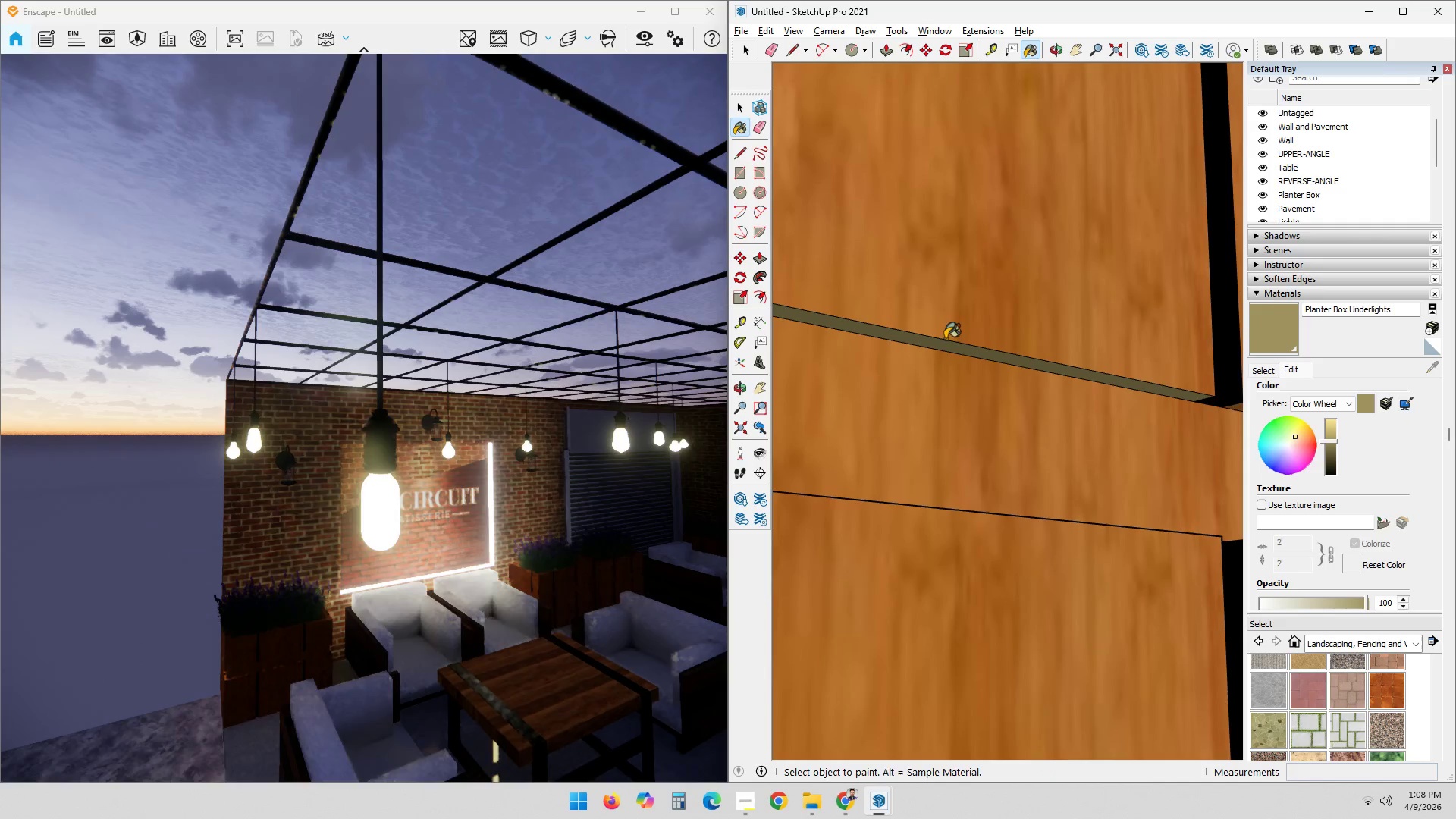 
key(Shift+ShiftLeft)
 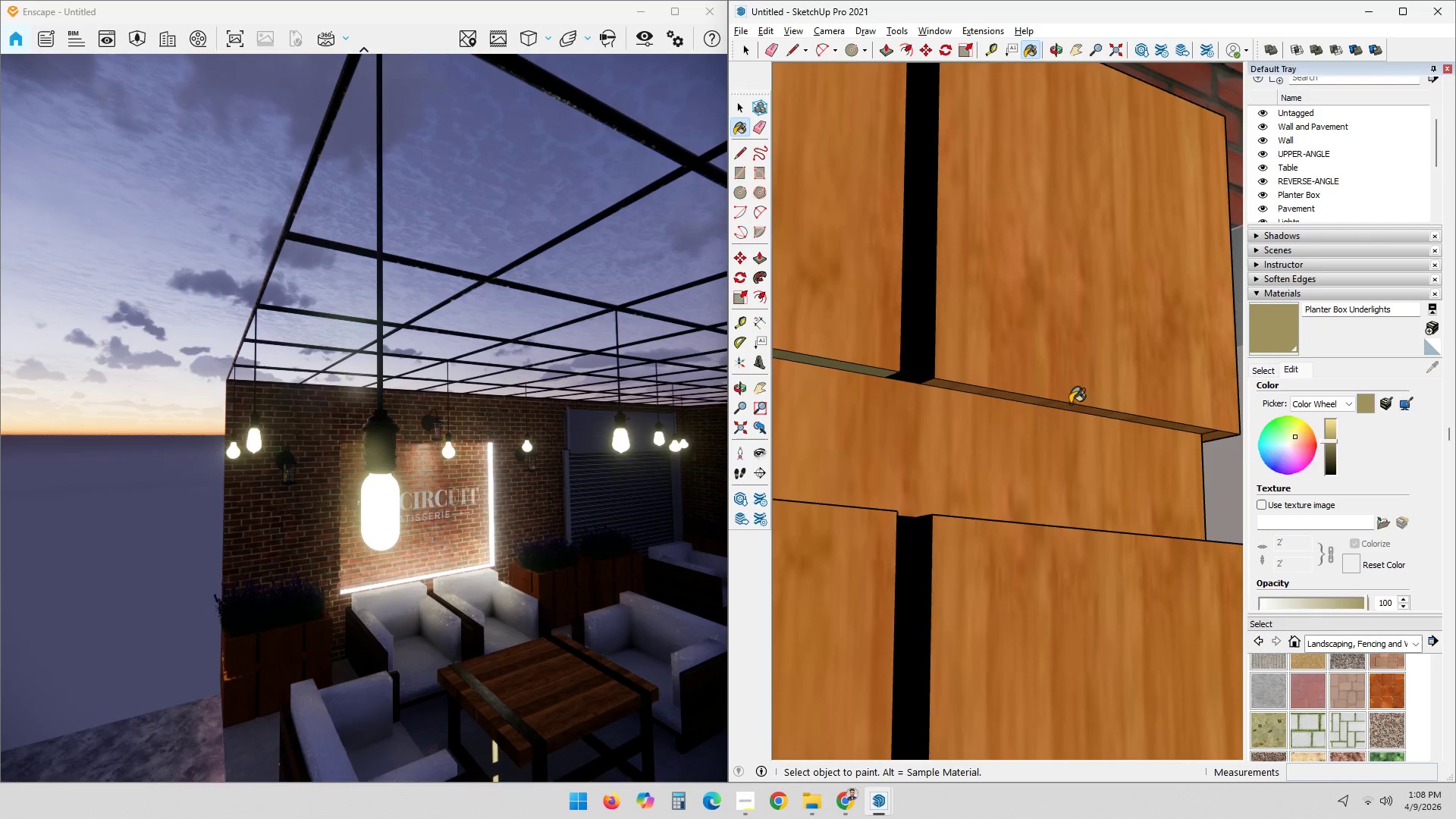 
scroll: coordinate [1071, 421], scroll_direction: up, amount: 2.0
 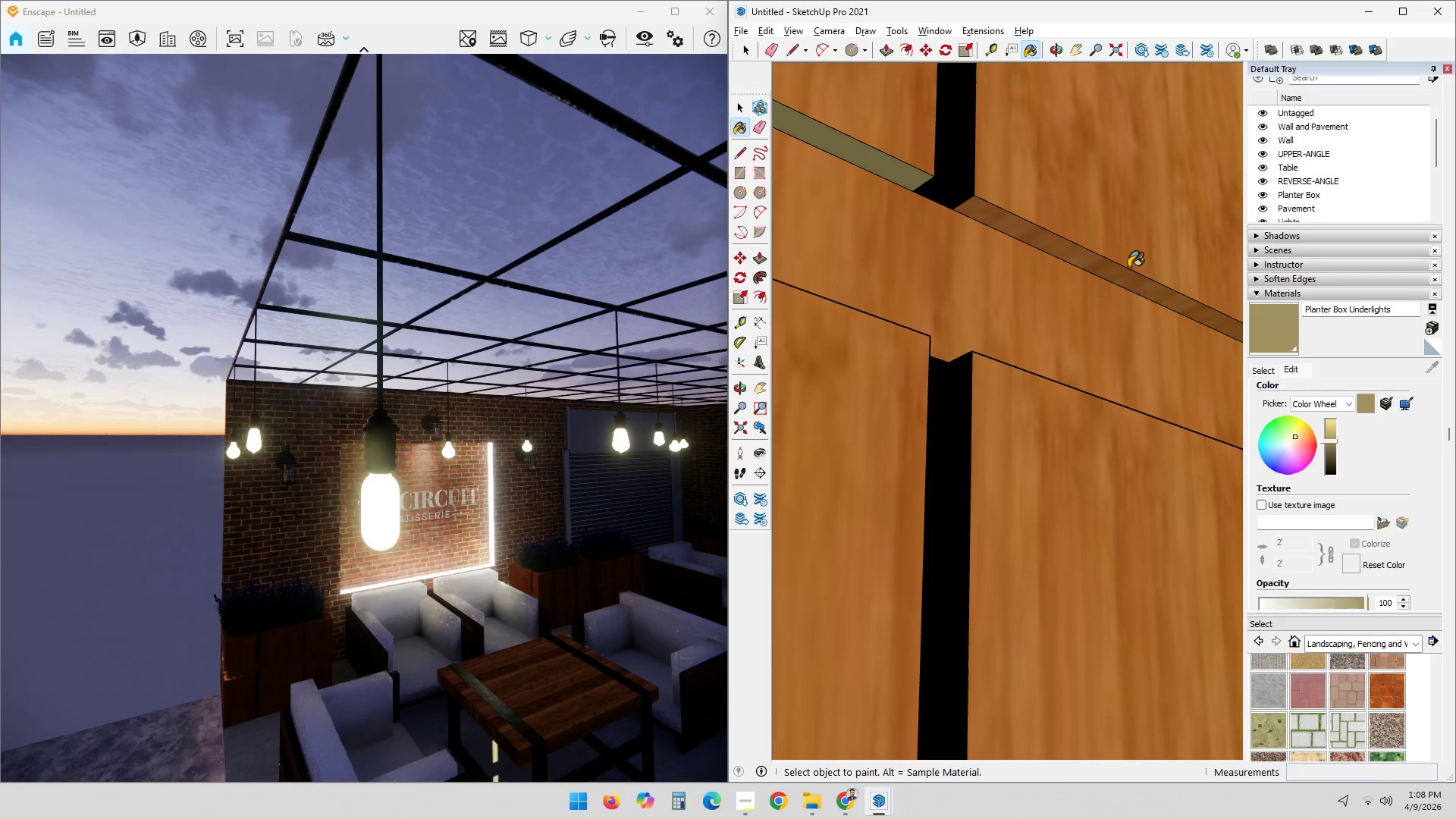 
left_click([1127, 274])
 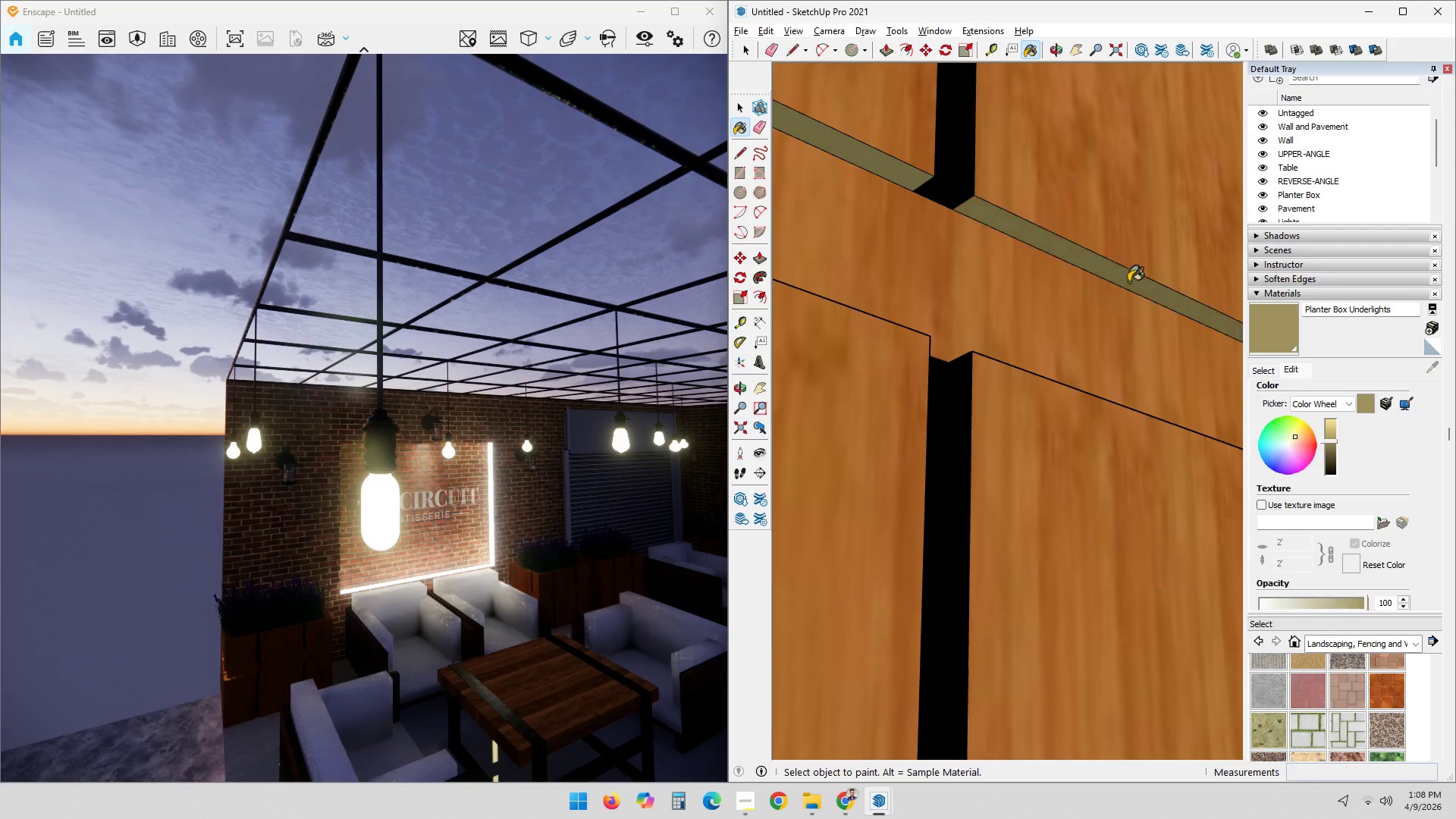 
hold_key(key=ShiftLeft, duration=0.31)
 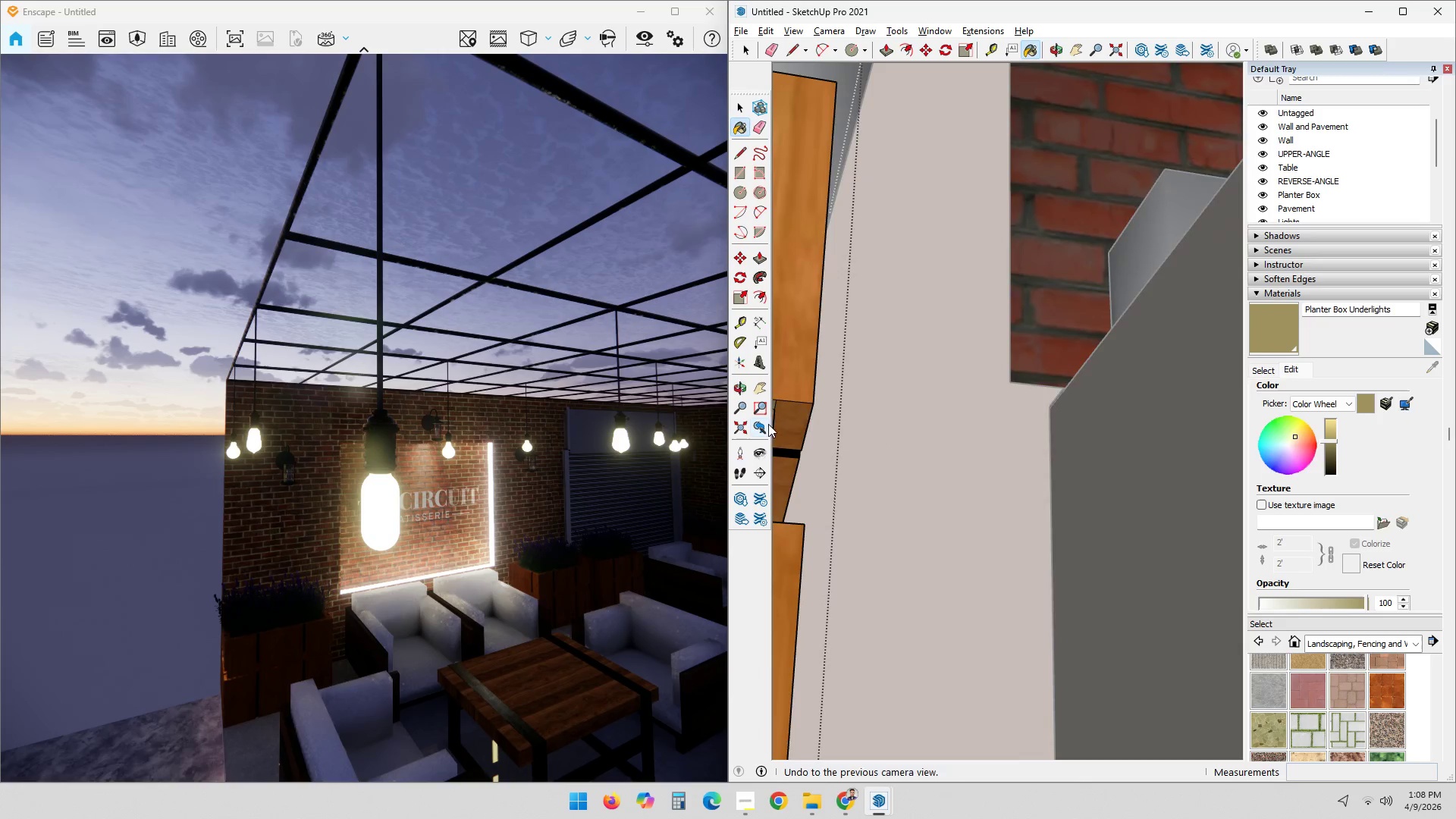 
key(Shift+ShiftLeft)
 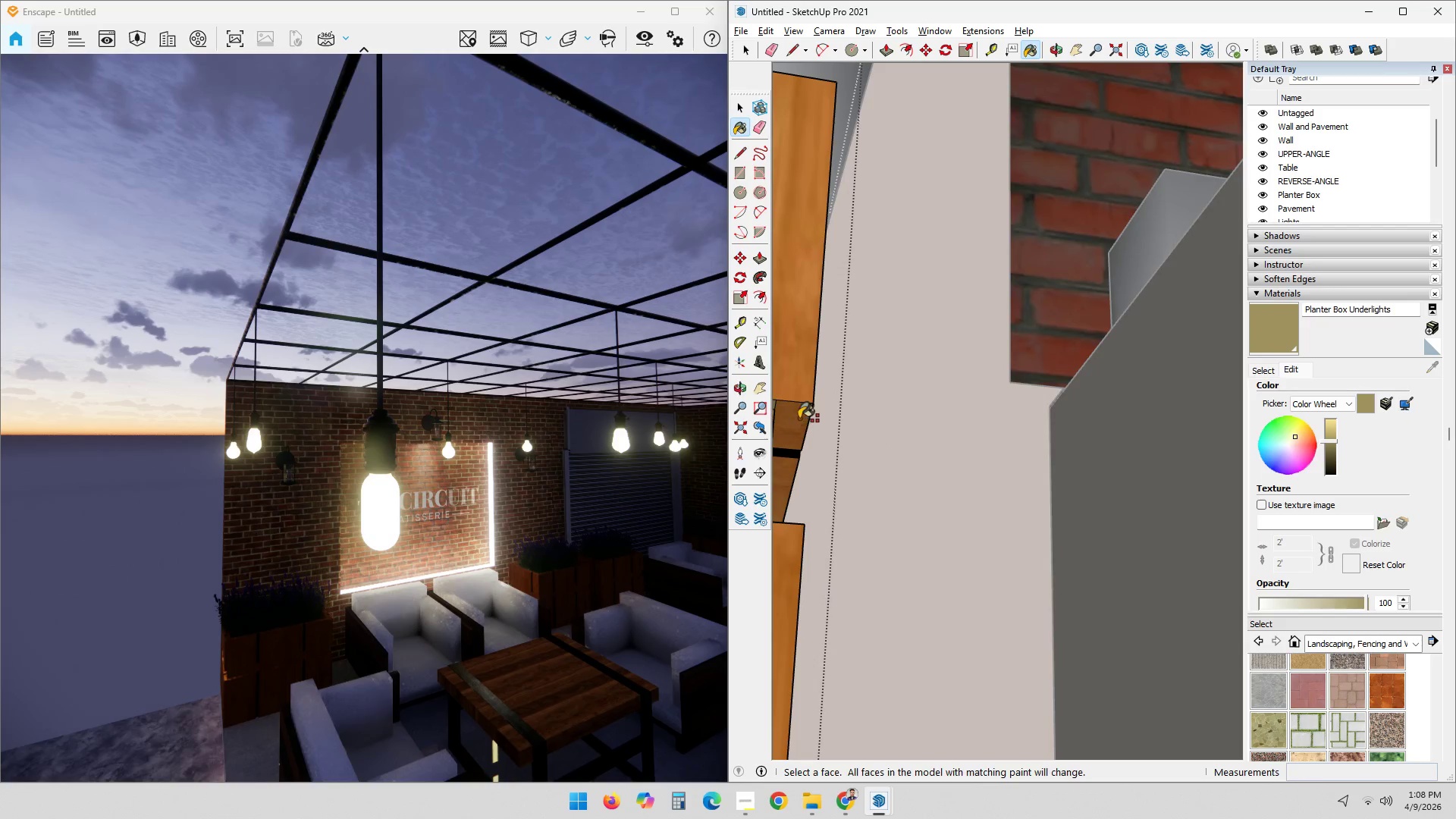 
left_click([801, 419])
 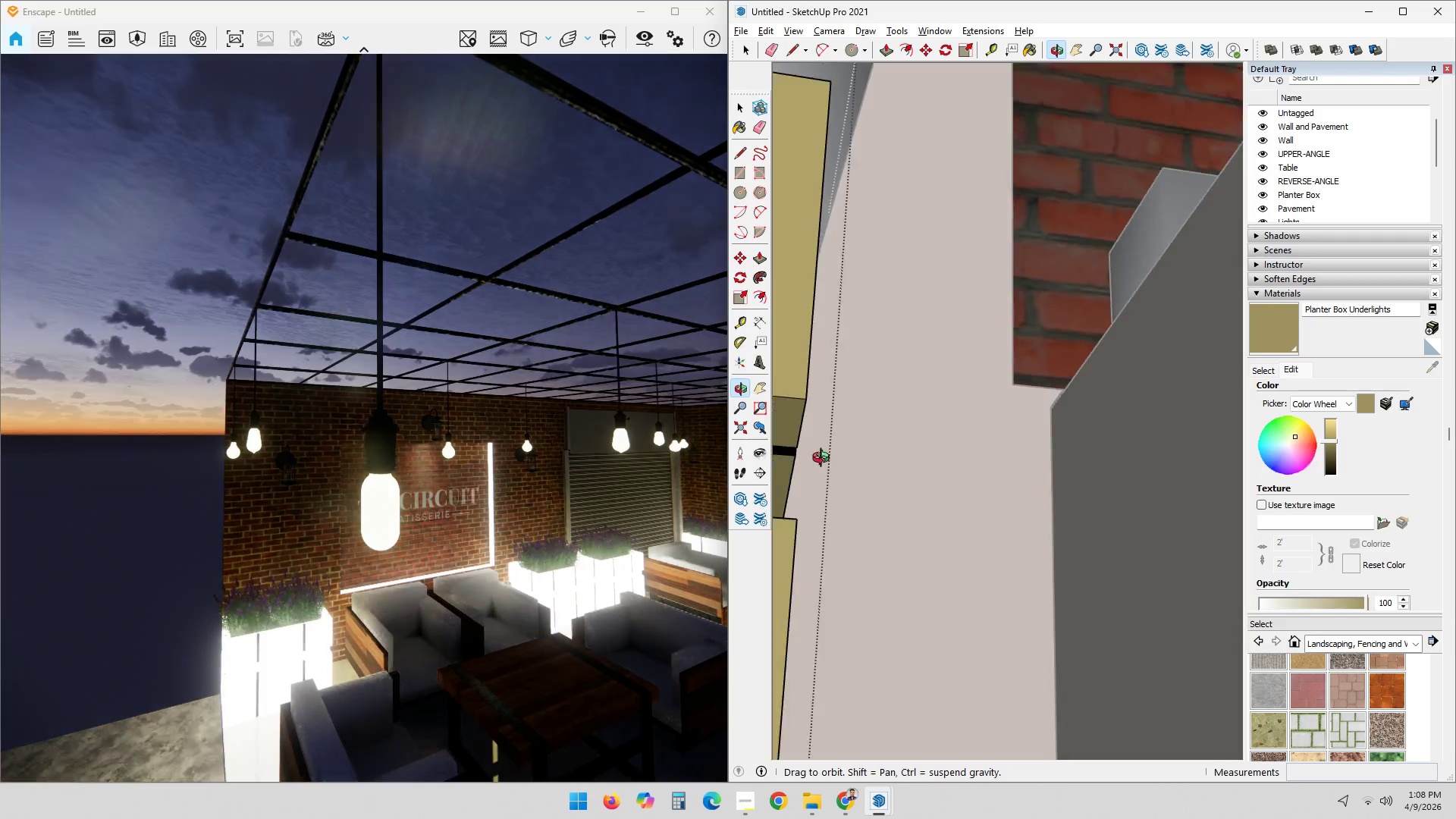 
key(Control+ControlLeft)
 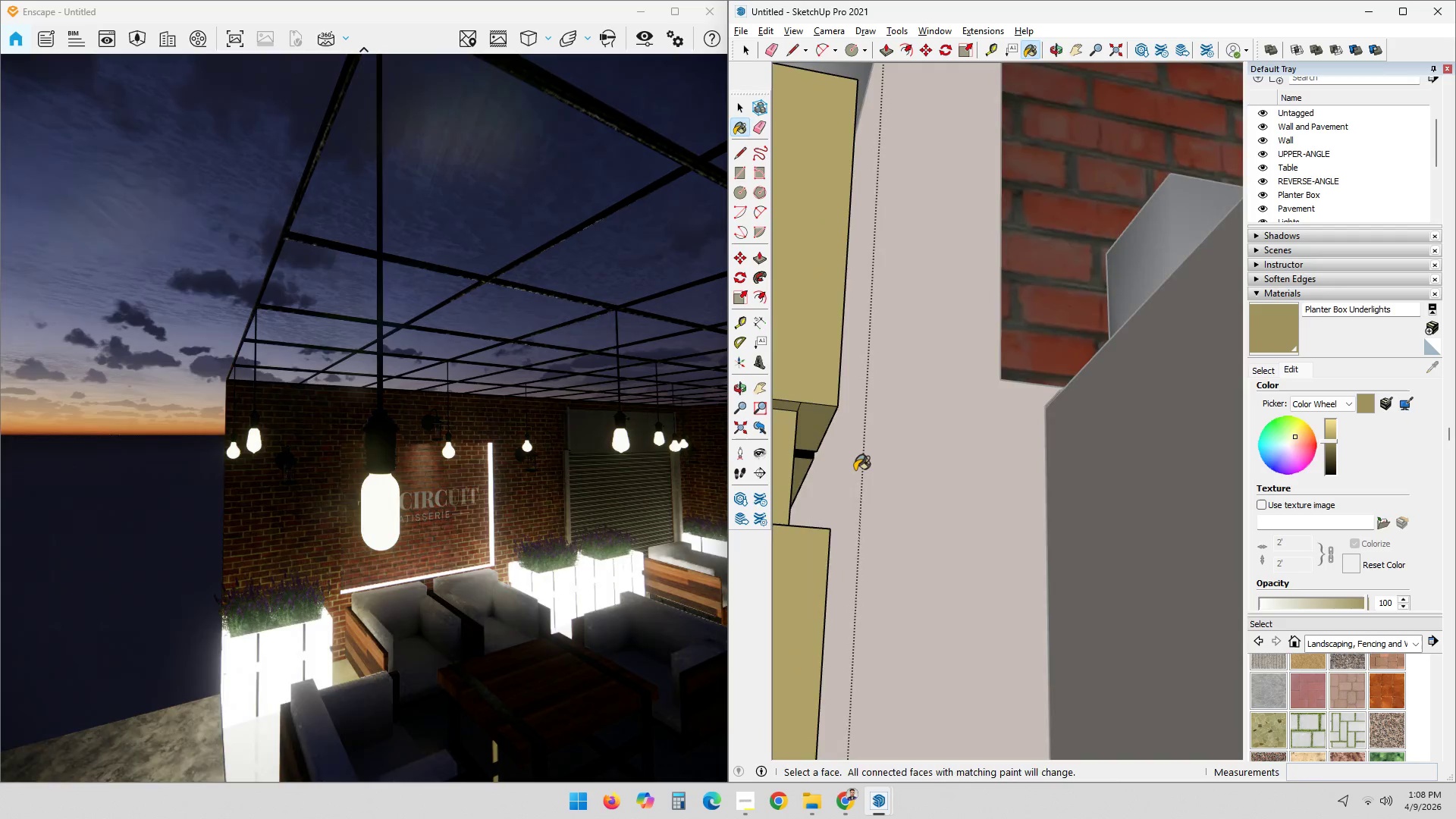 
key(Control+Z)
 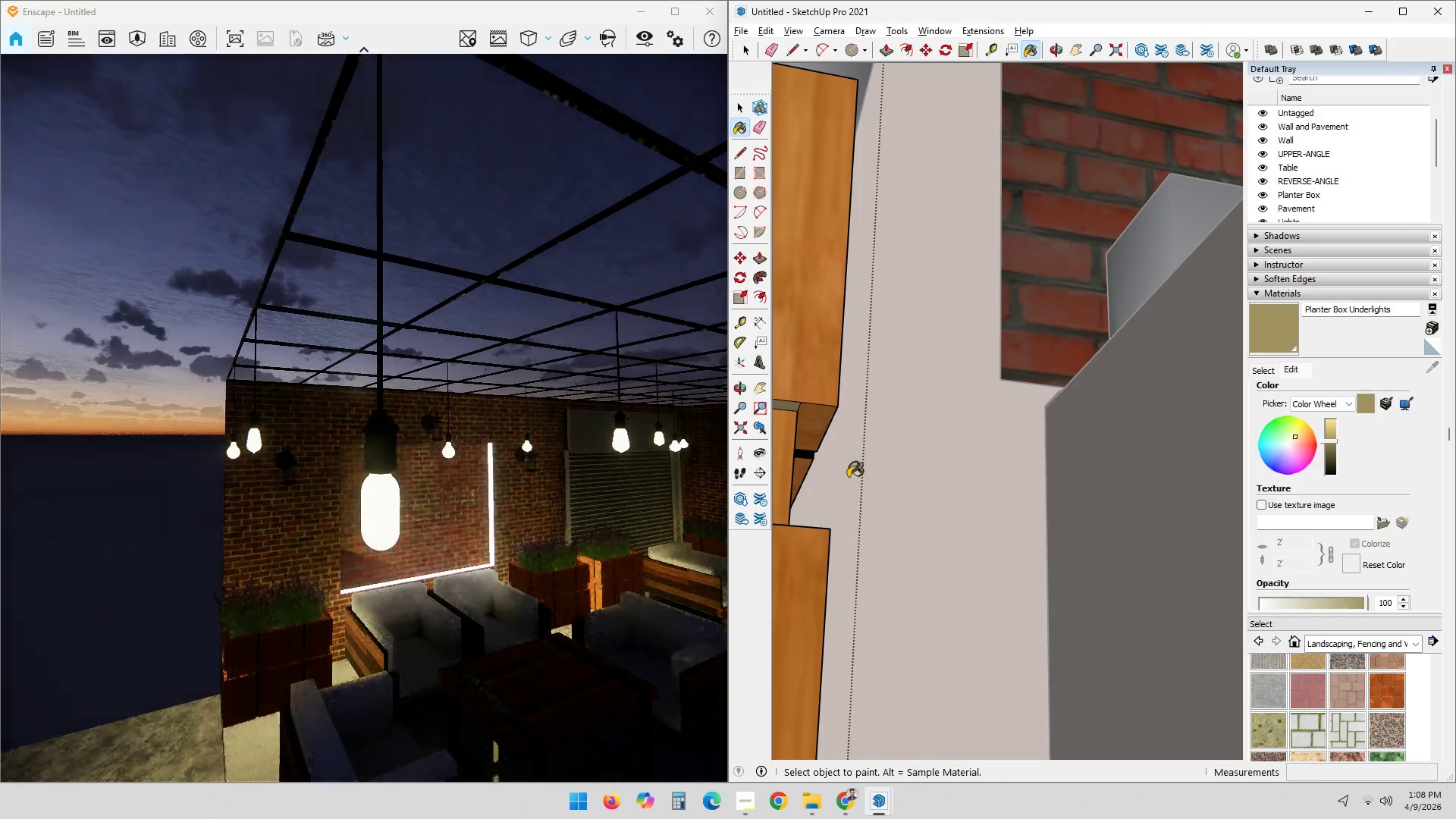 
hold_key(key=ShiftLeft, duration=0.72)
 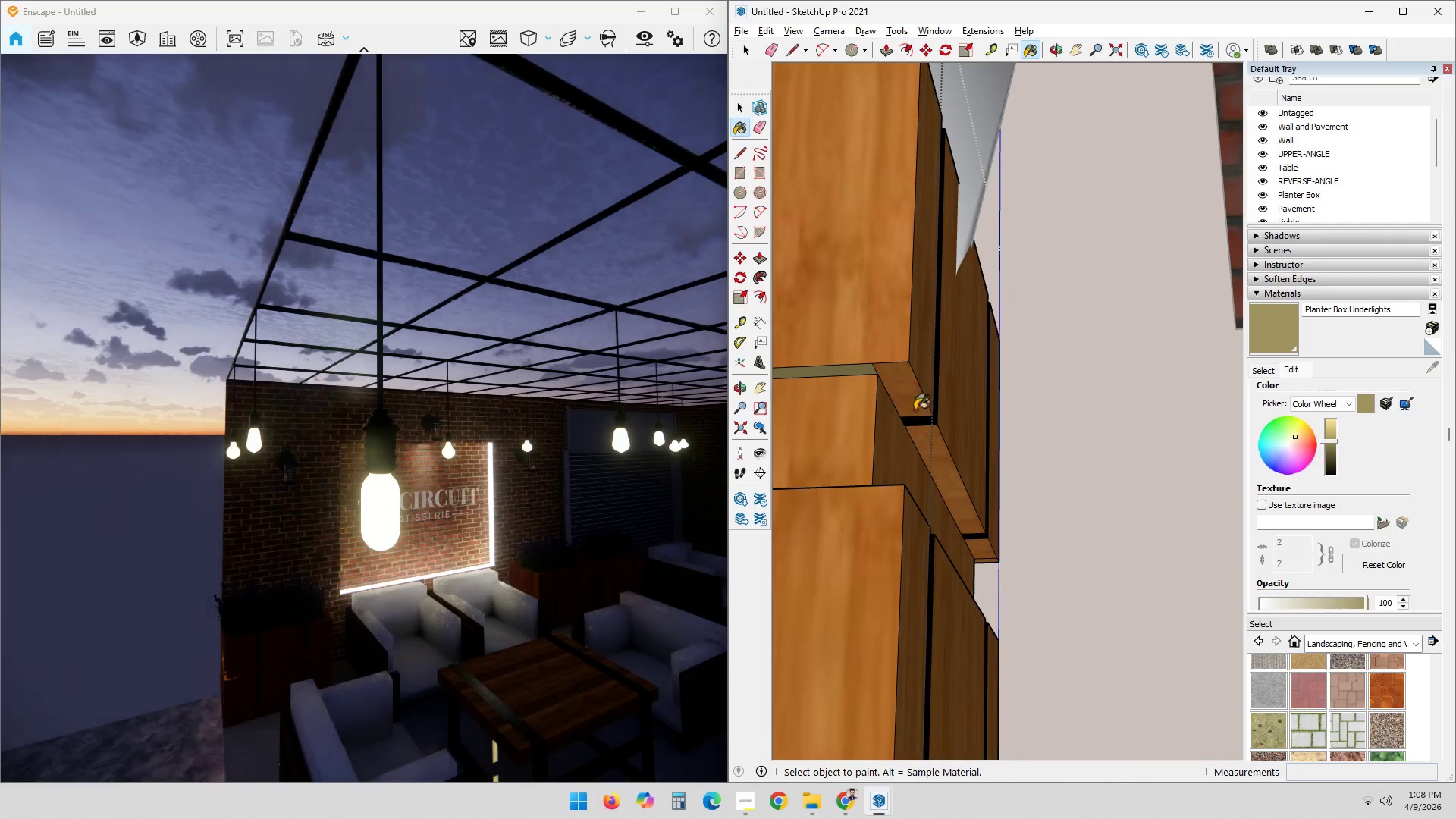 
left_click([905, 394])
 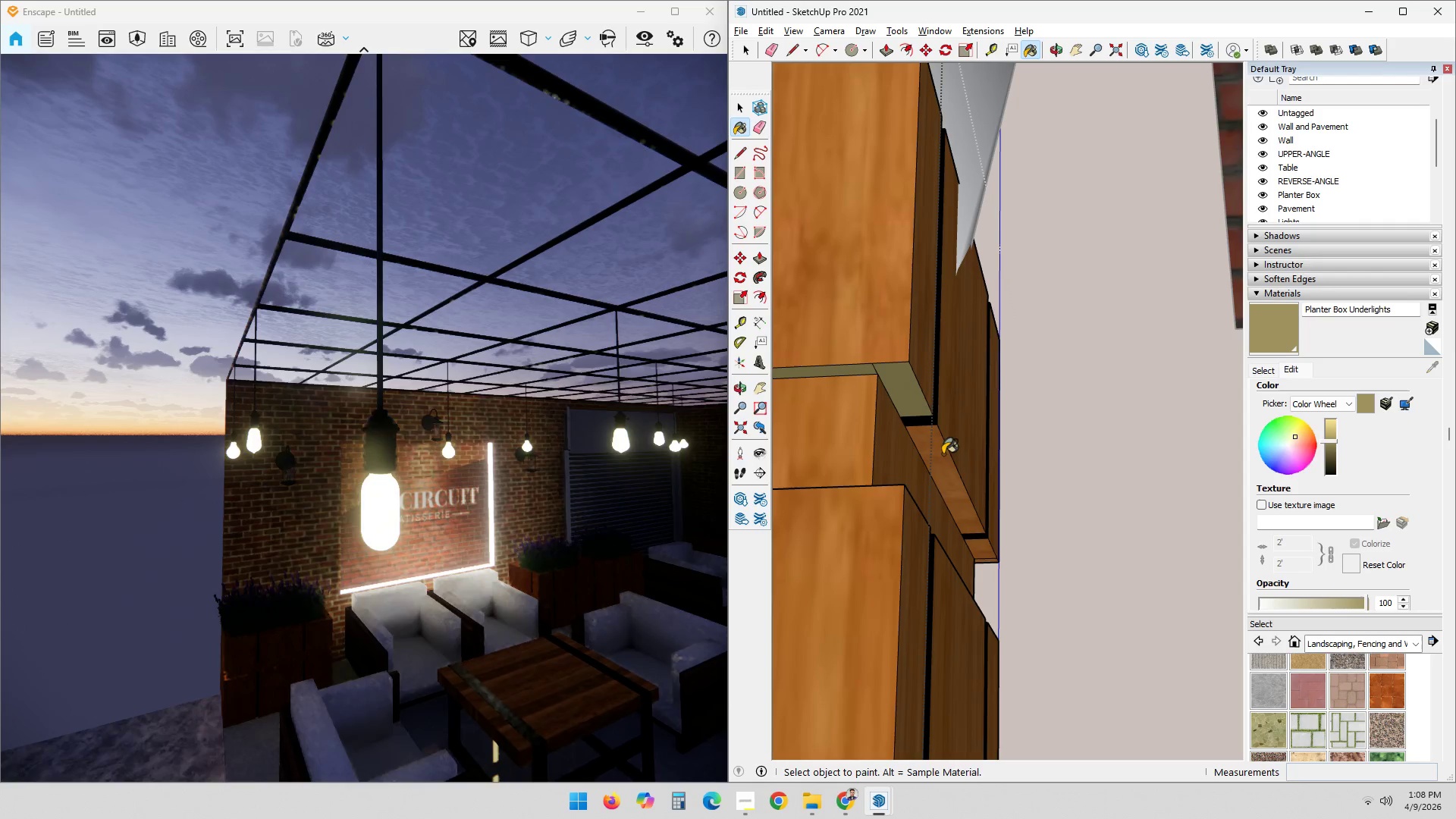 
left_click([941, 458])
 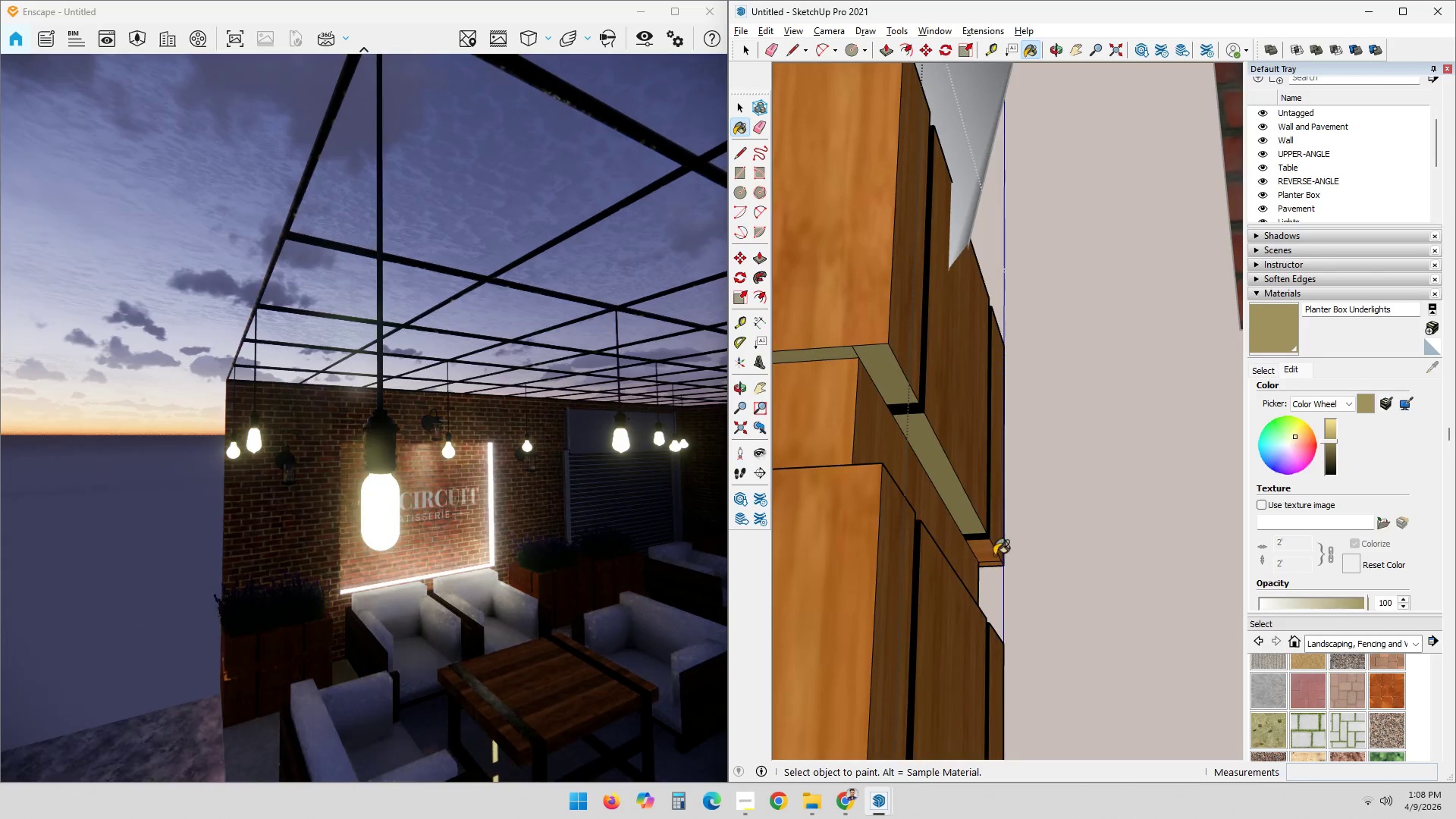 
left_click([987, 557])
 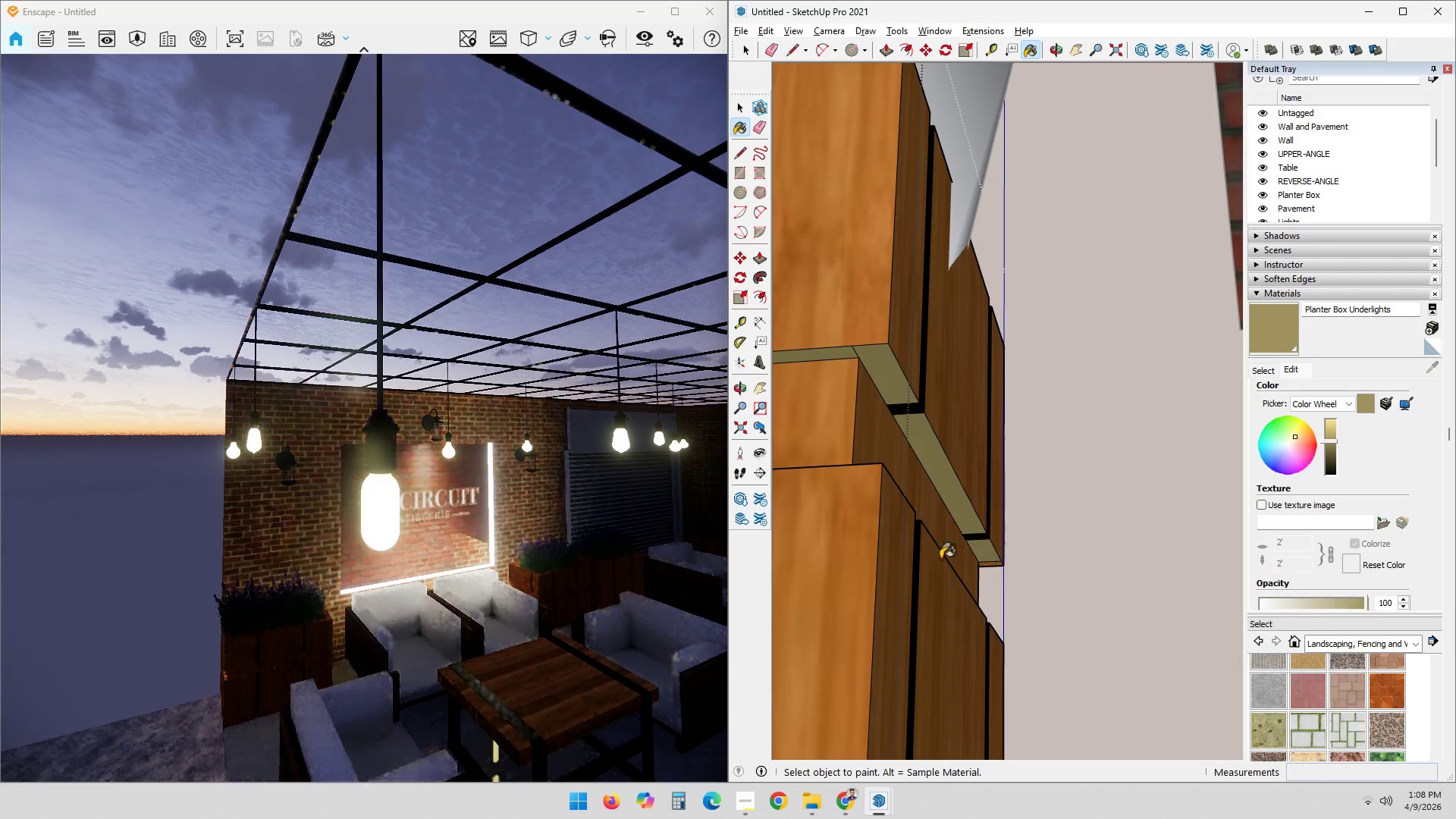 
key(Space)
 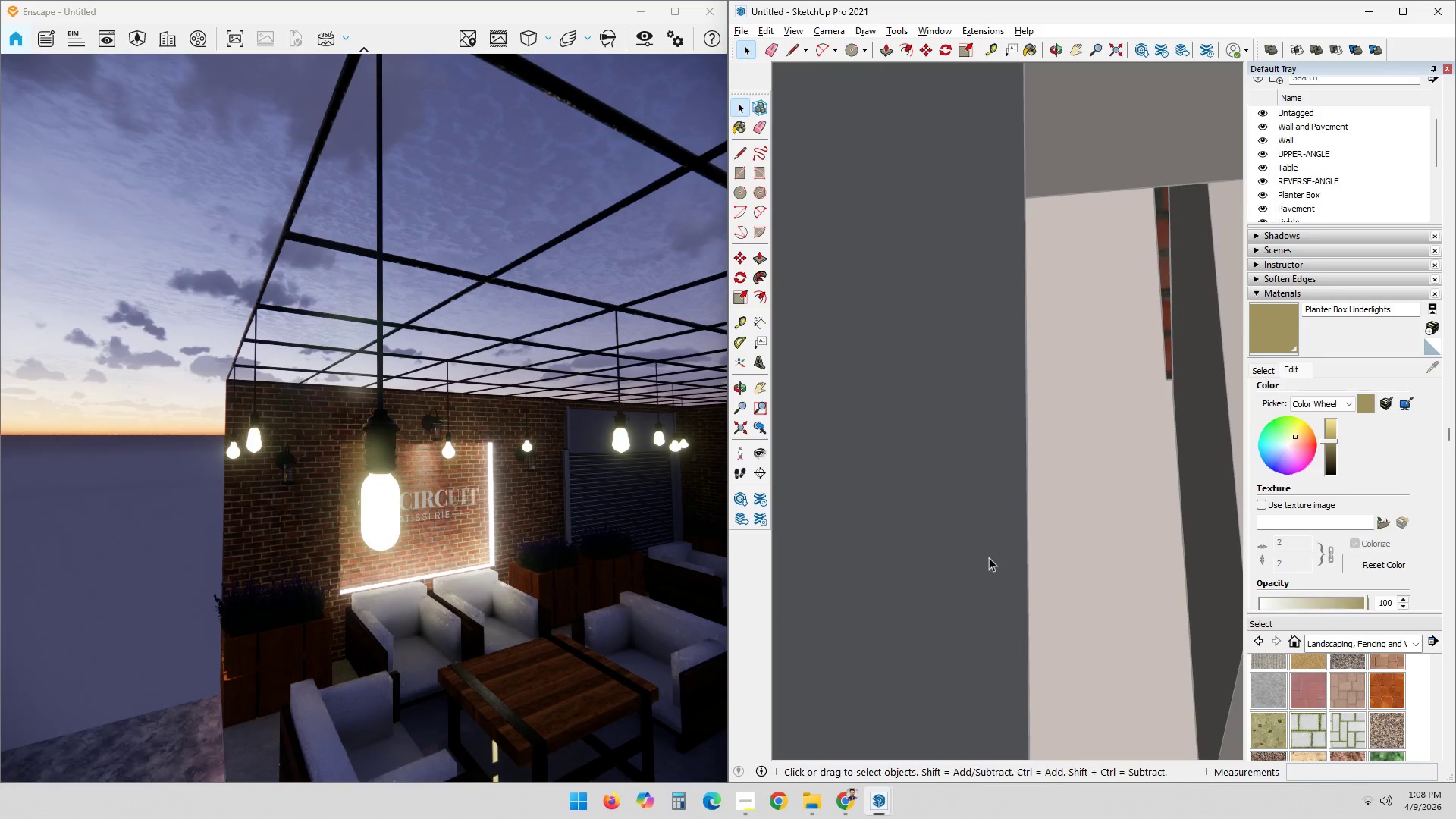 
key(Escape)
 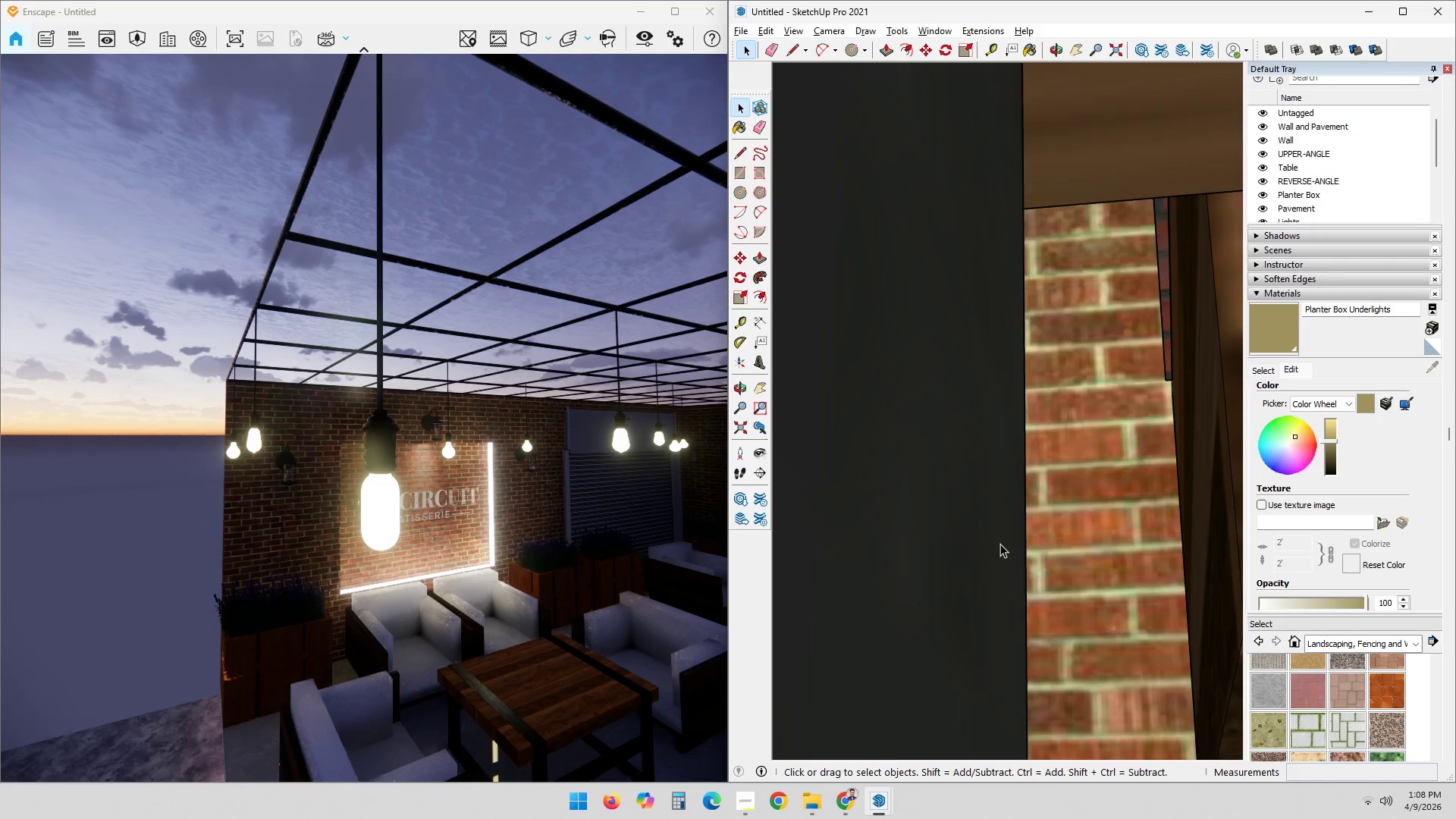 
scroll: coordinate [953, 568], scroll_direction: down, amount: 18.0
 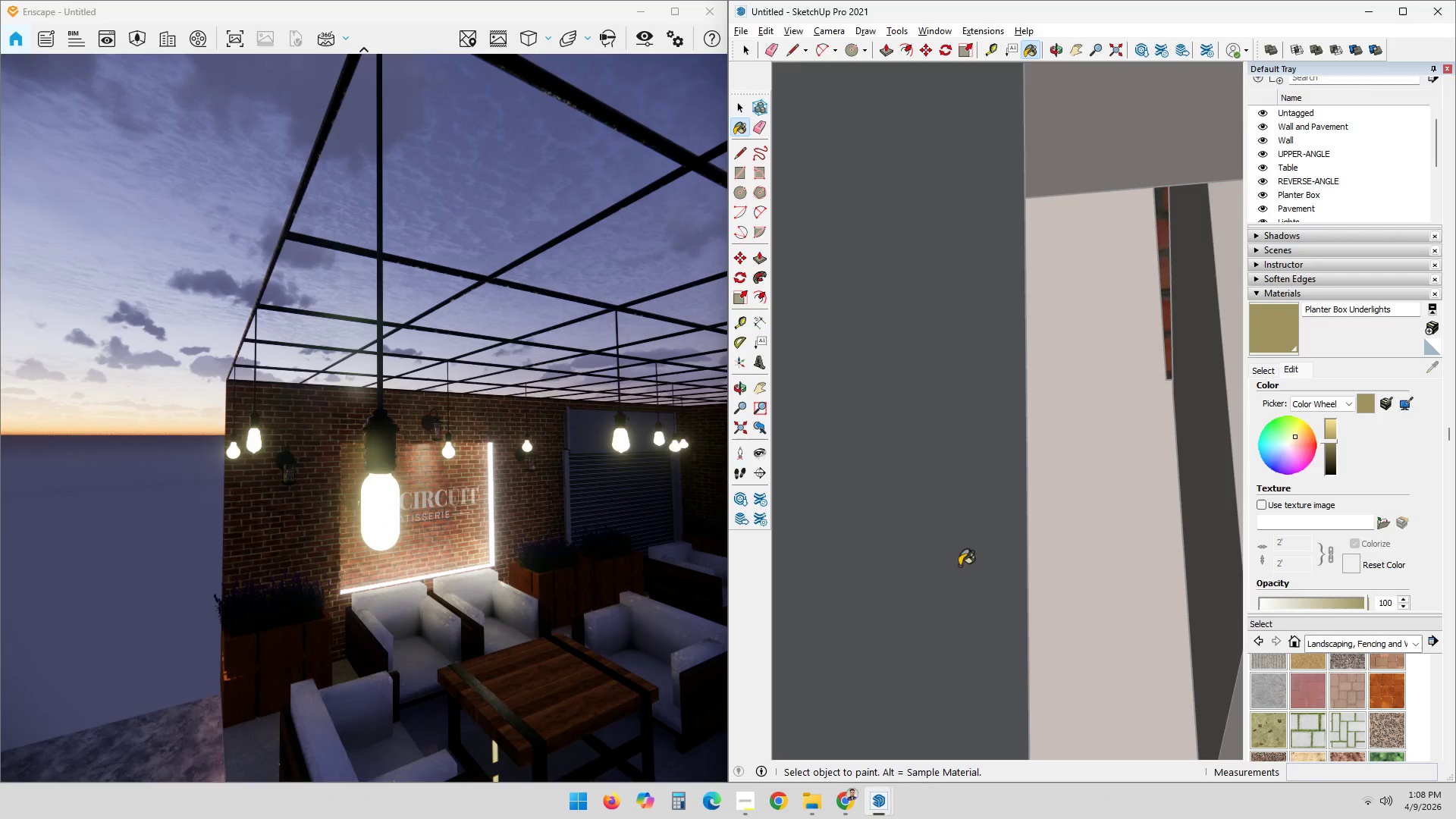 
left_click_drag(start_coordinate=[458, 603], to_coordinate=[488, 400])
 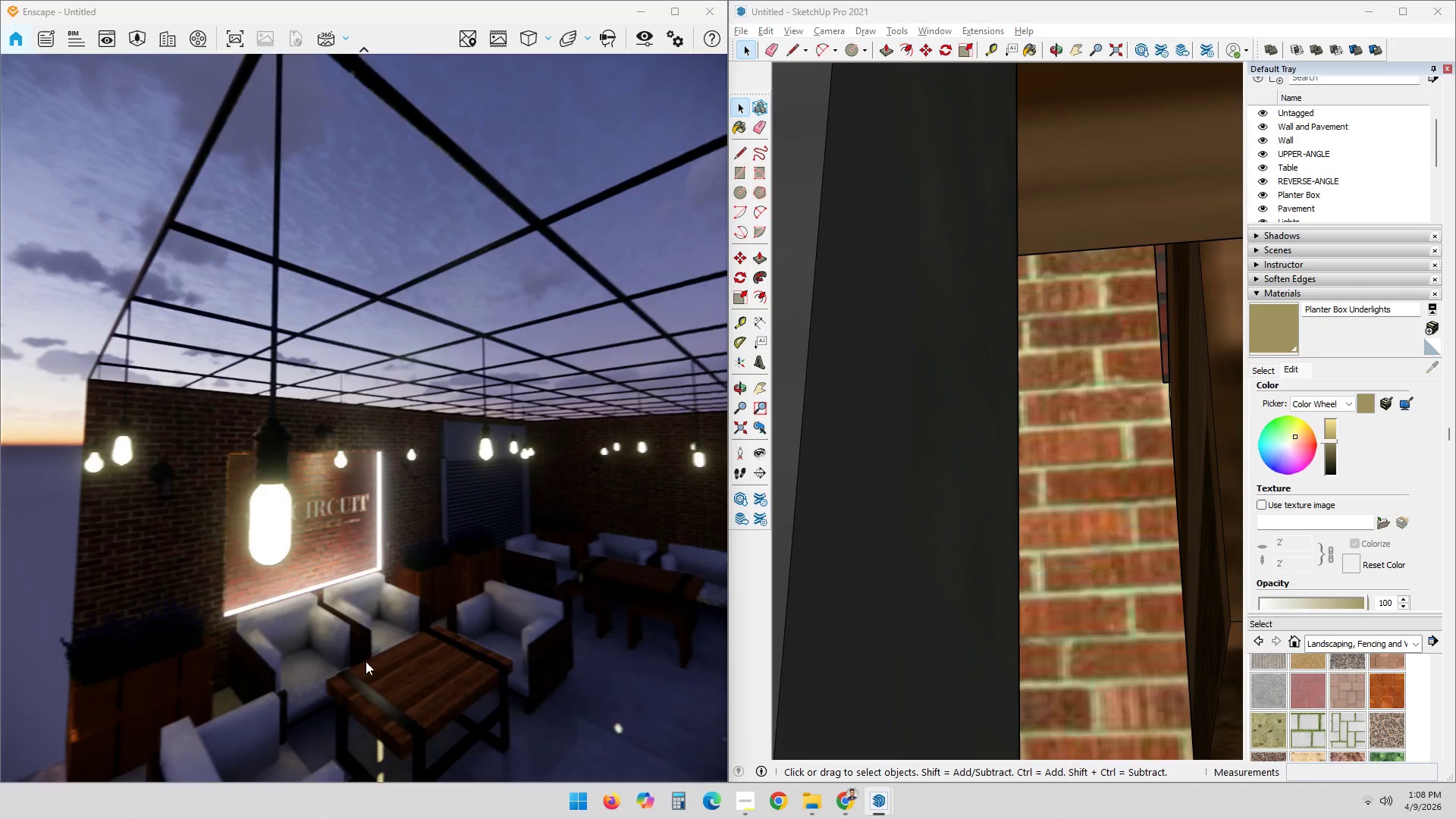 
scroll: coordinate [1000, 544], scroll_direction: down, amount: 5.0
 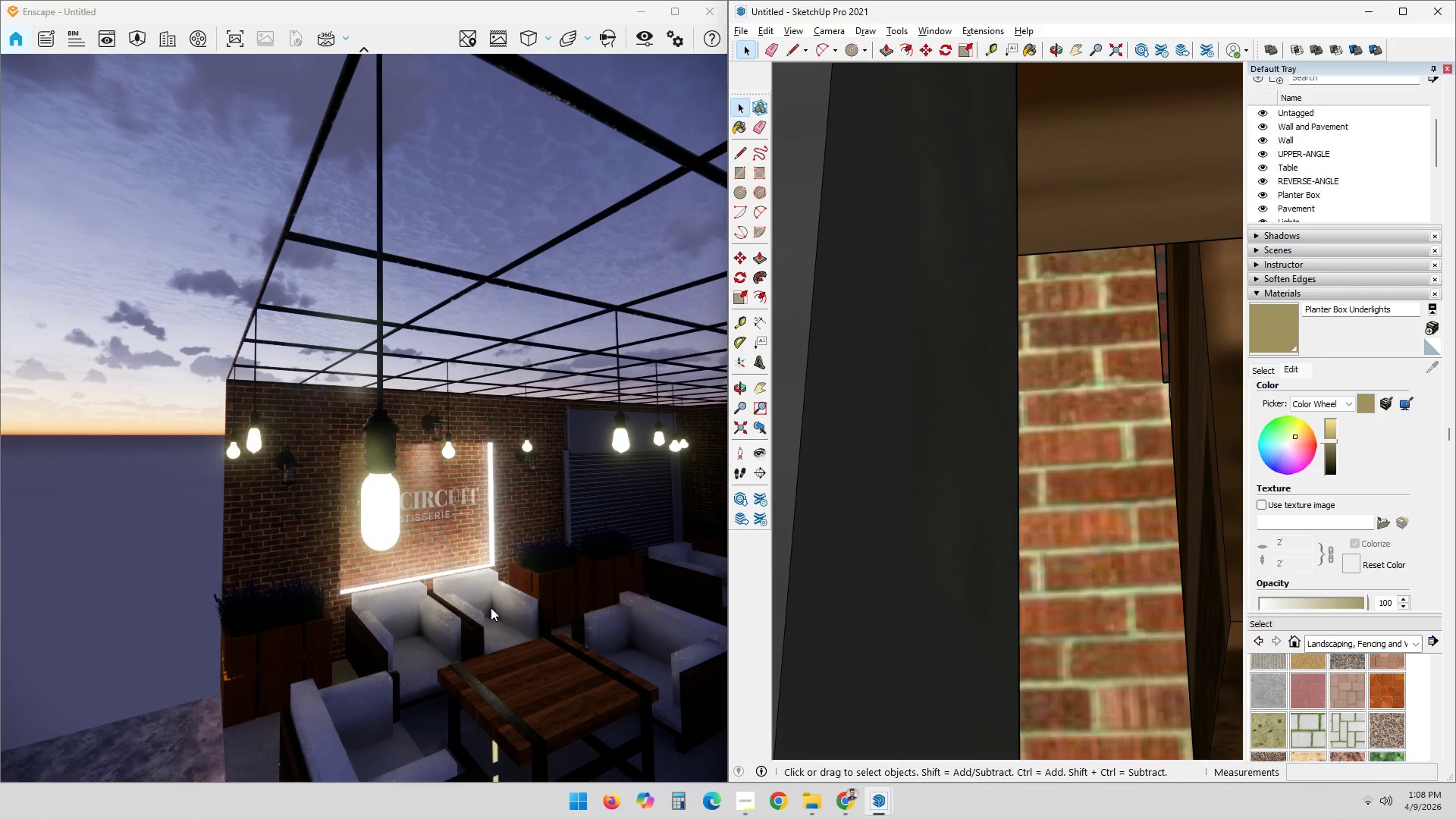 
hold_key(key=ShiftLeft, duration=1.05)
 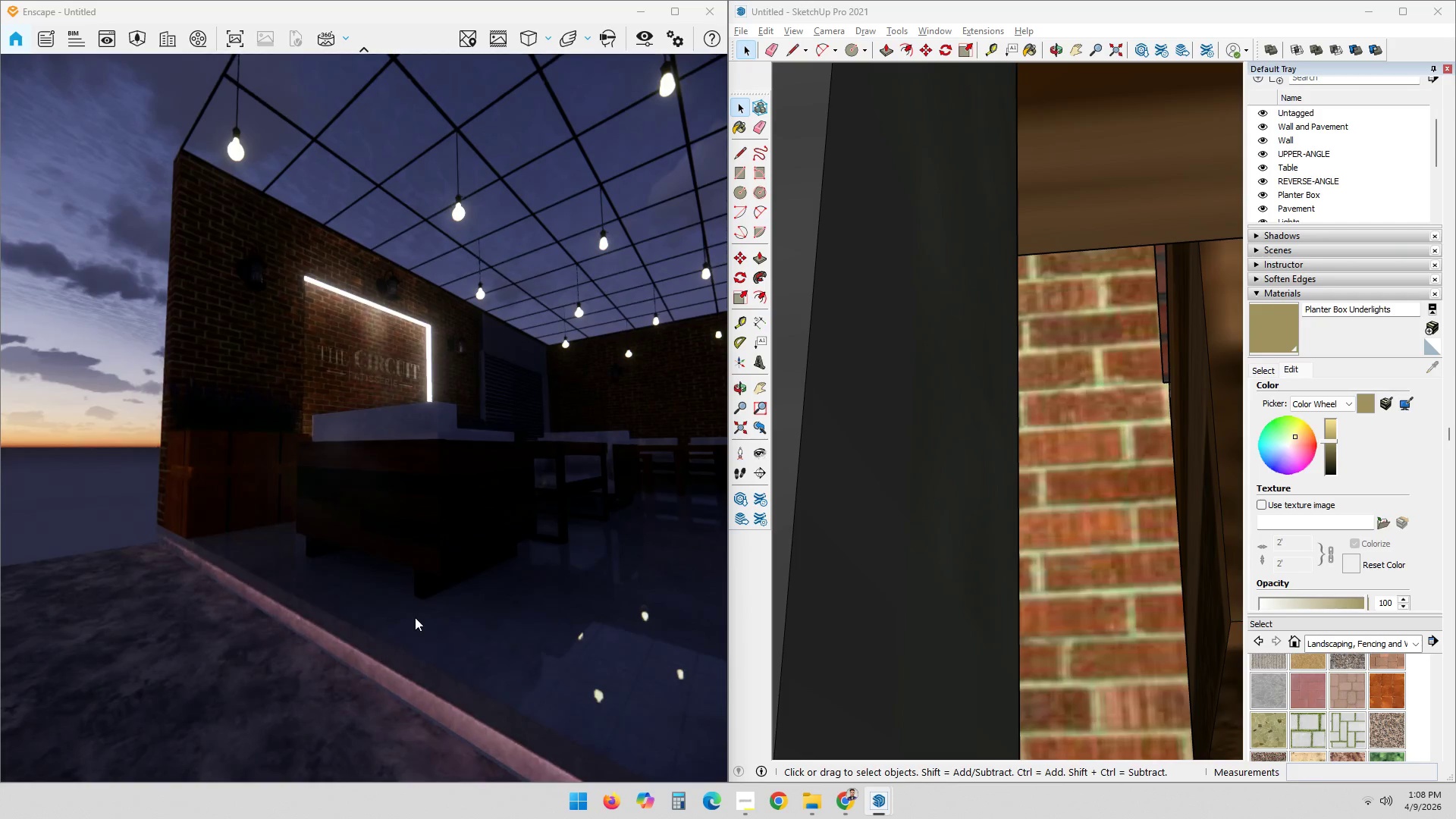 
hold_key(key=ShiftLeft, duration=2.53)
 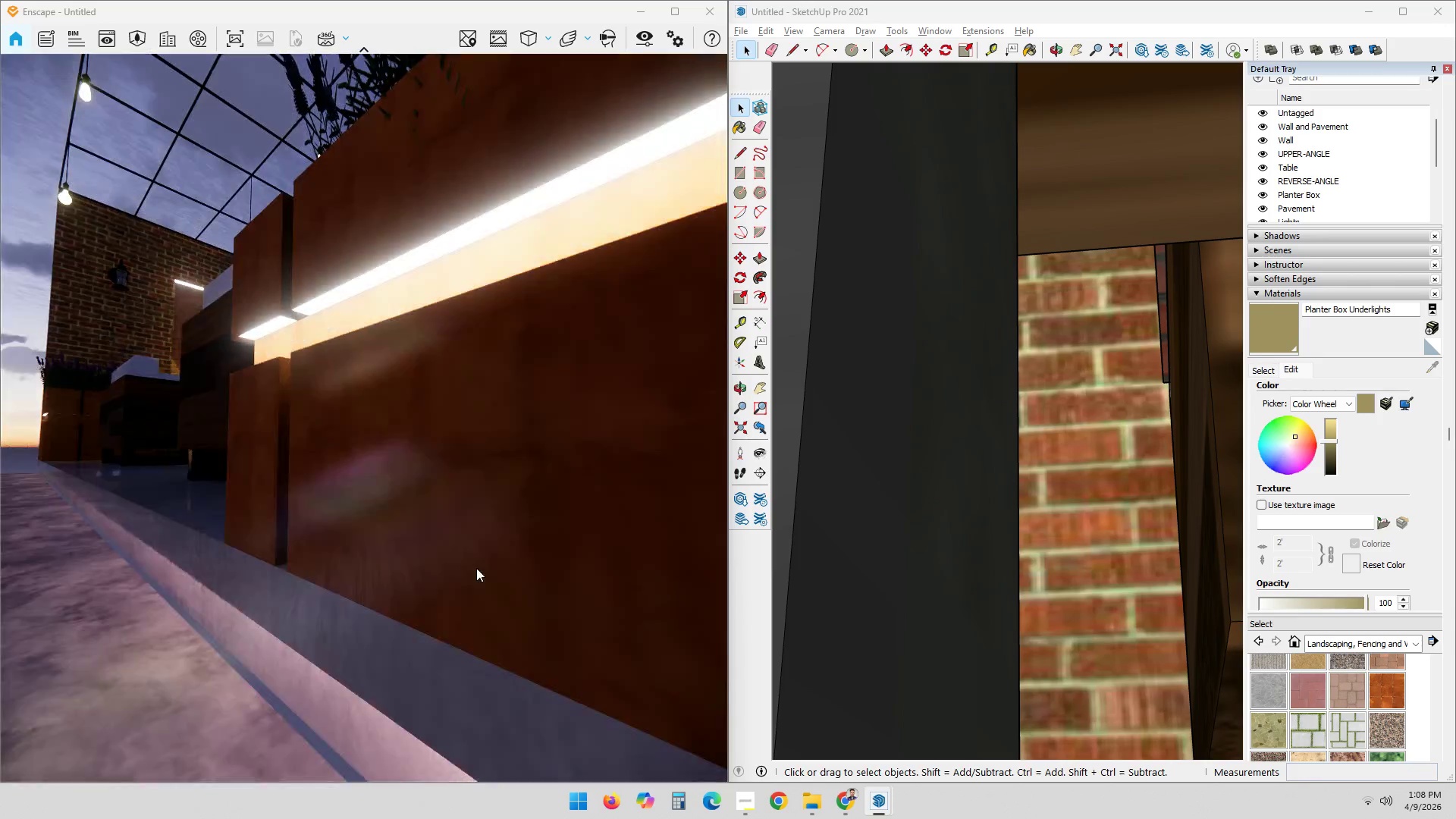 
scroll: coordinate [538, 398], scroll_direction: down, amount: 7.0
 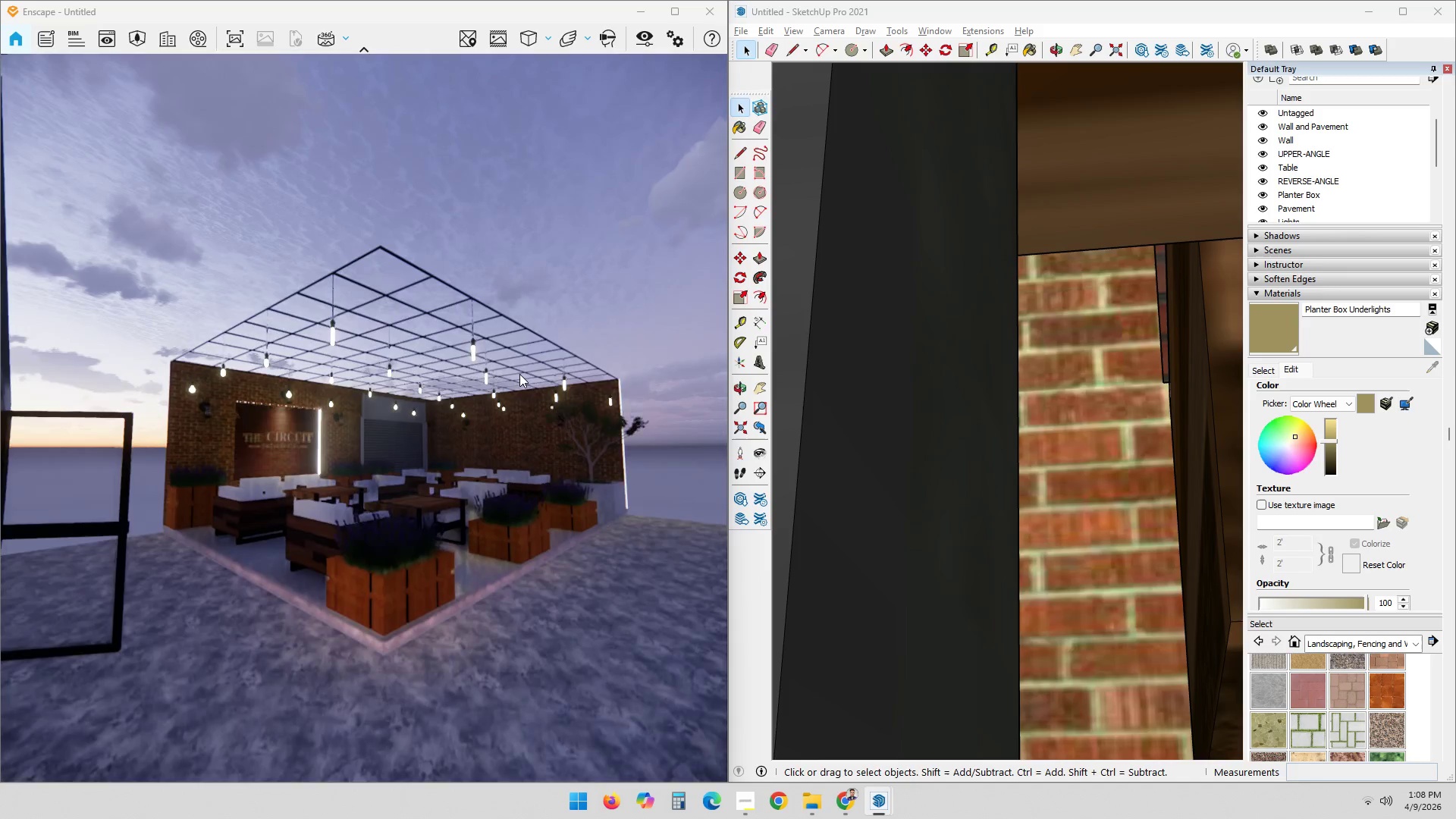 
left_click_drag(start_coordinate=[399, 533], to_coordinate=[354, 505])
 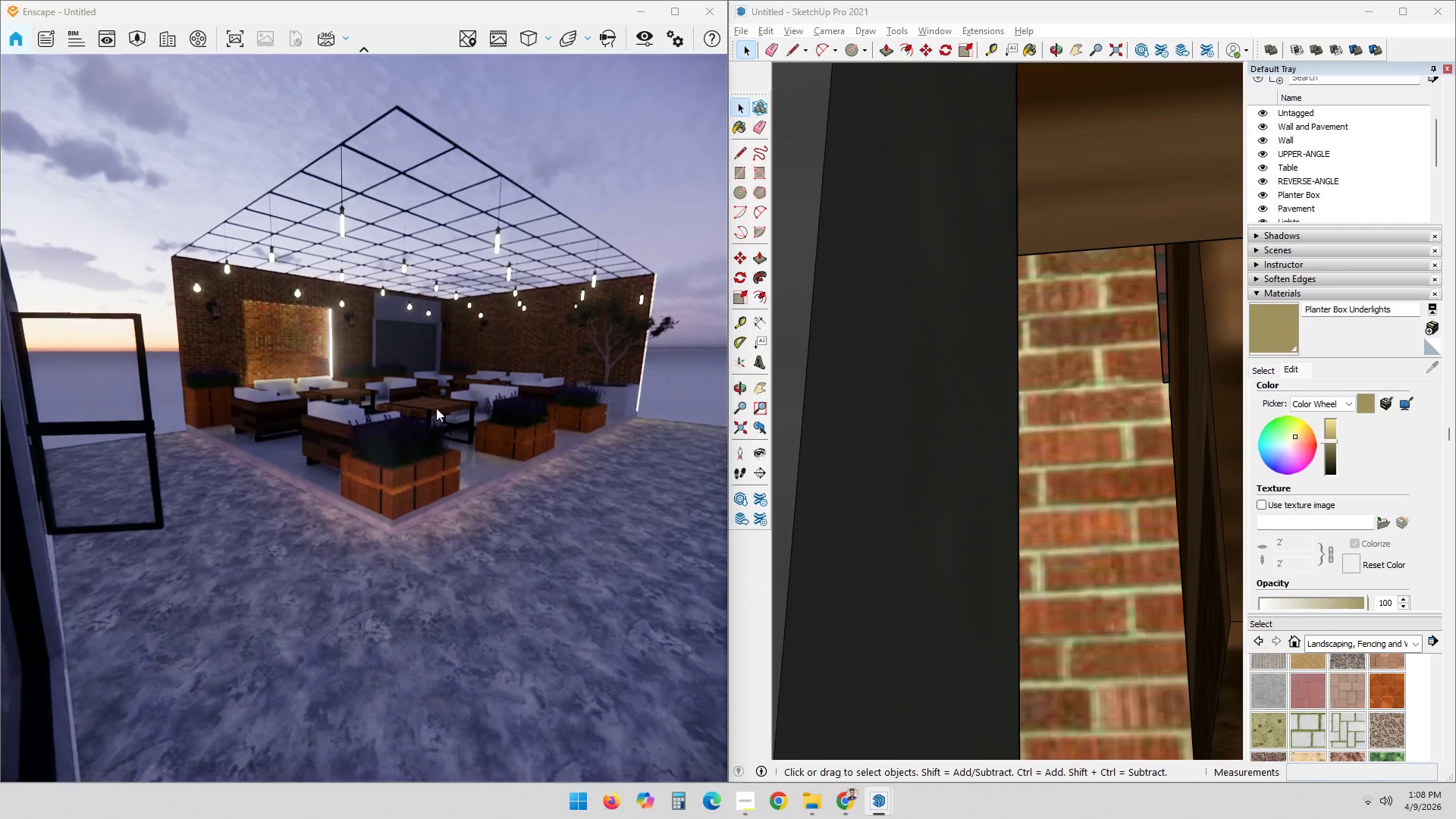 
hold_key(key=ShiftLeft, duration=1.16)
 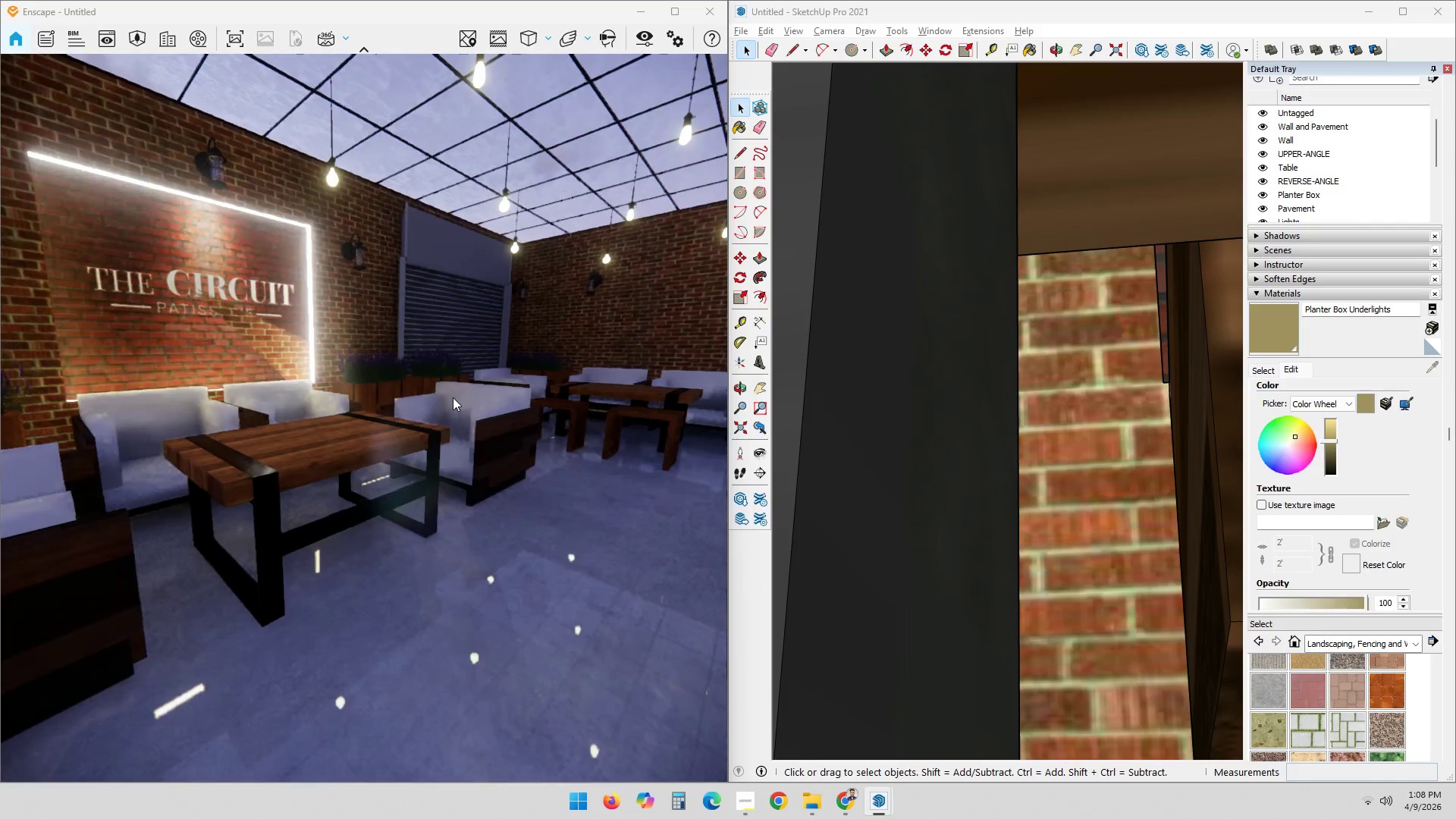 
scroll: coordinate [374, 442], scroll_direction: up, amount: 4.0
 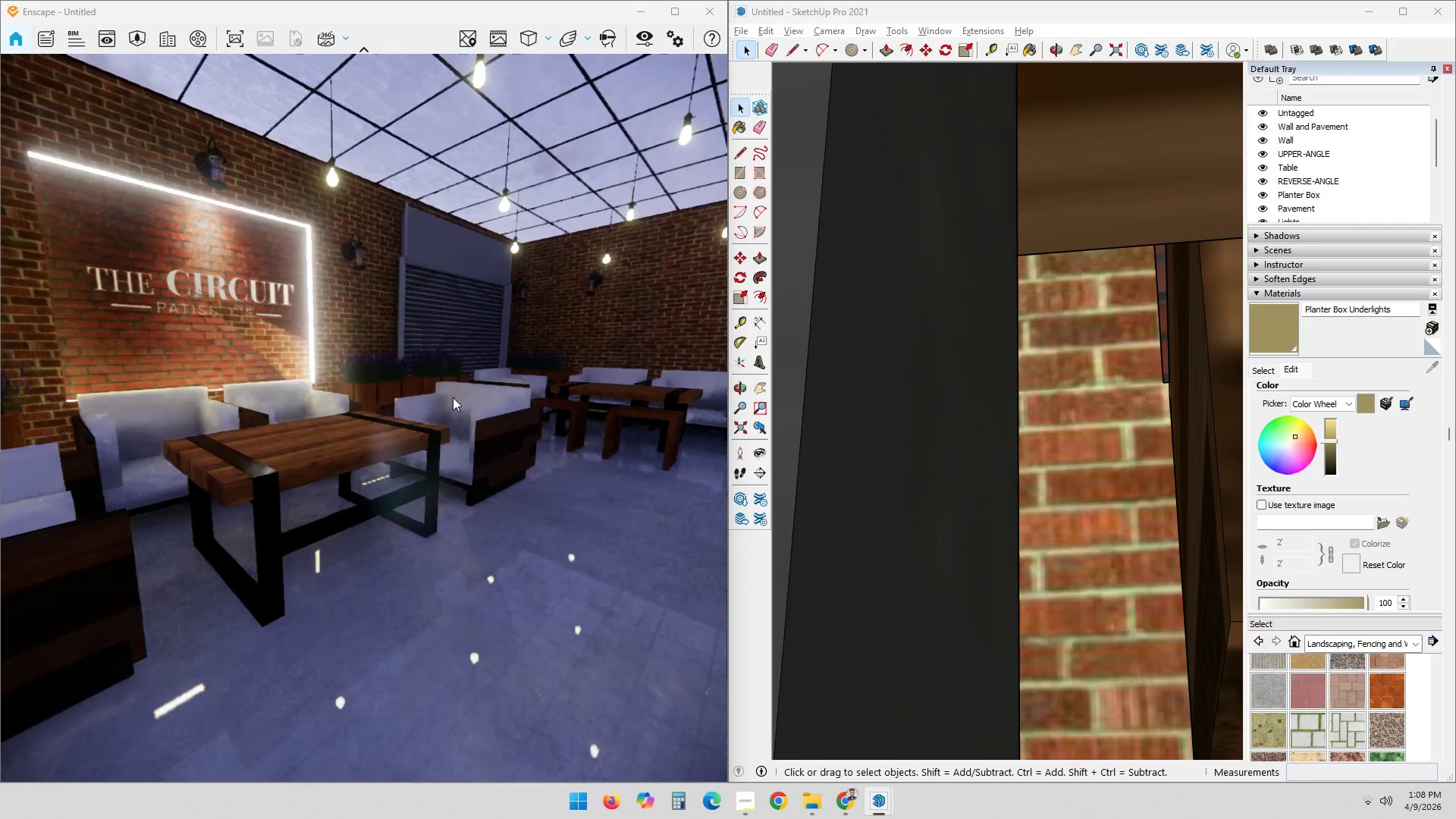 
scroll: coordinate [456, 397], scroll_direction: down, amount: 4.0
 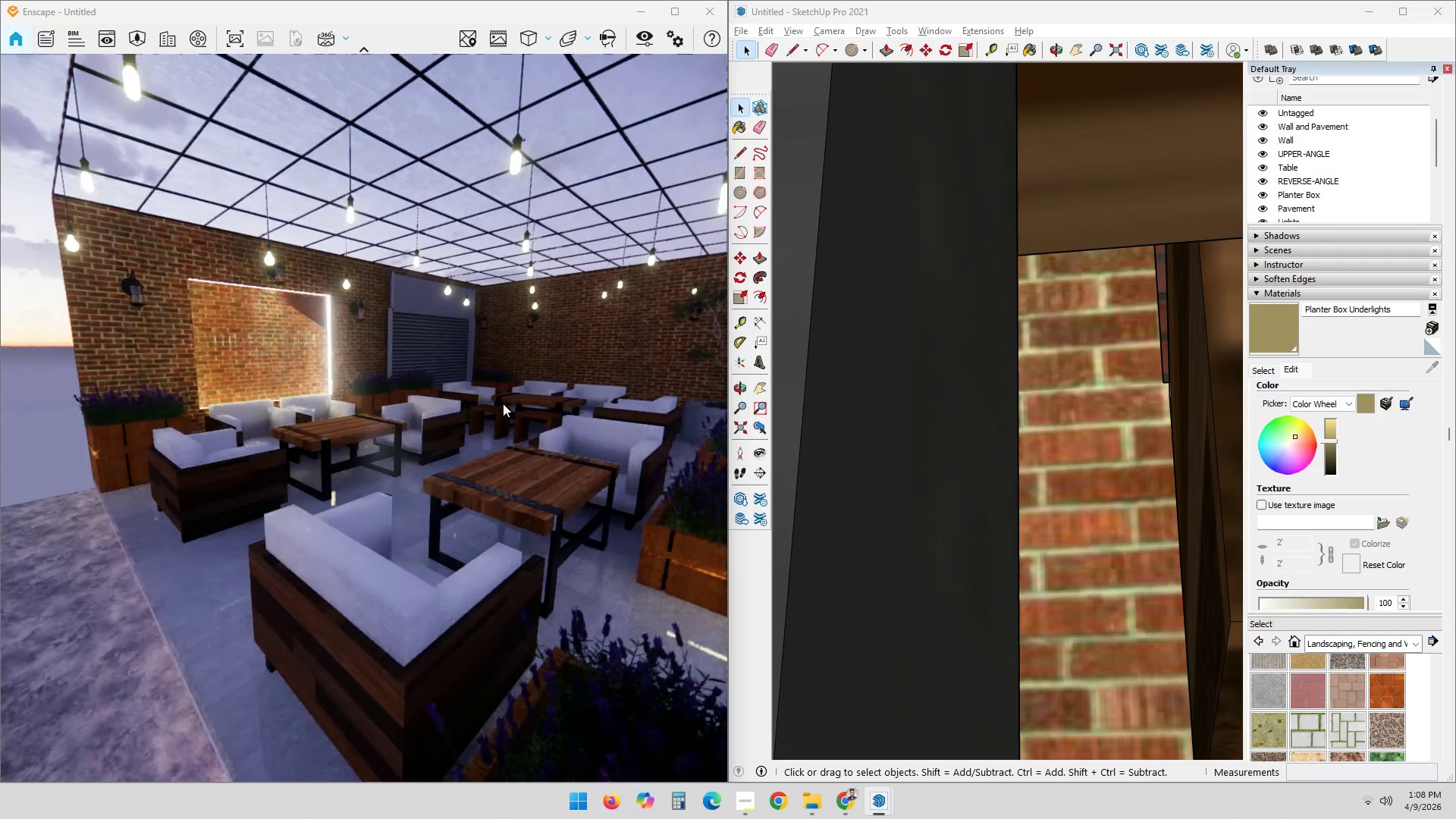 
hold_key(key=ShiftLeft, duration=0.44)
 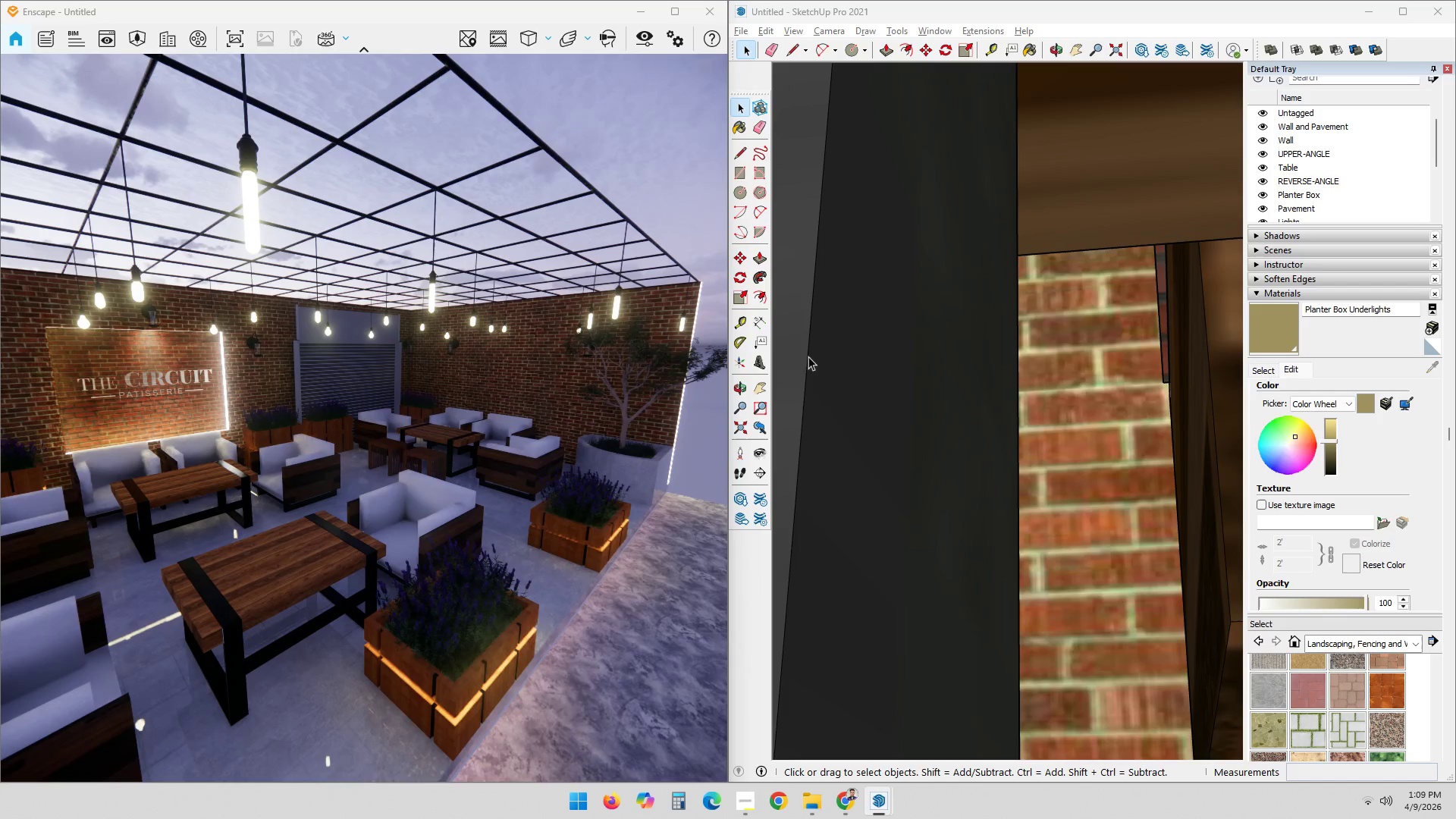 
left_click([1010, 305])
 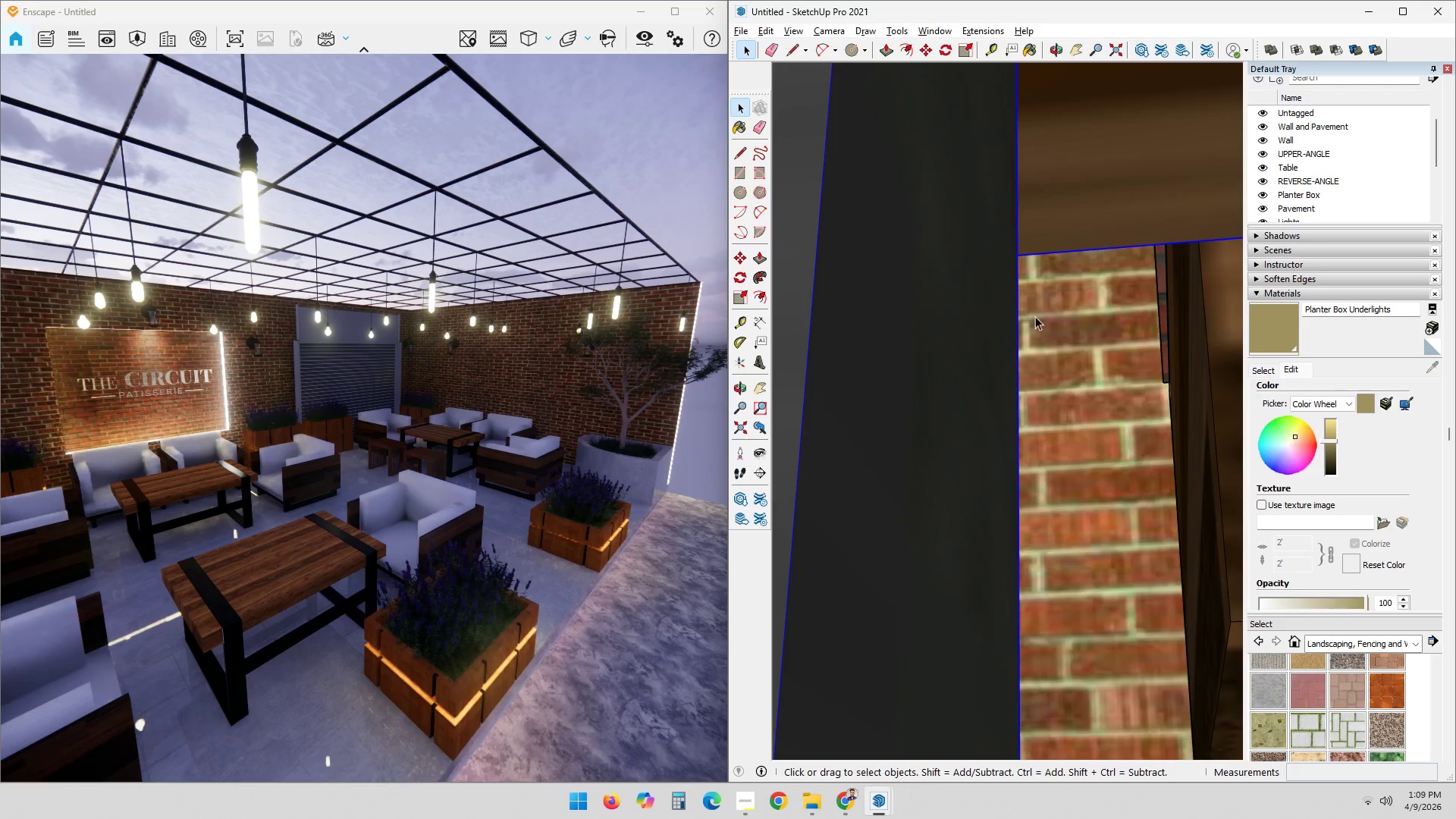 
scroll: coordinate [1052, 374], scroll_direction: down, amount: 17.0
 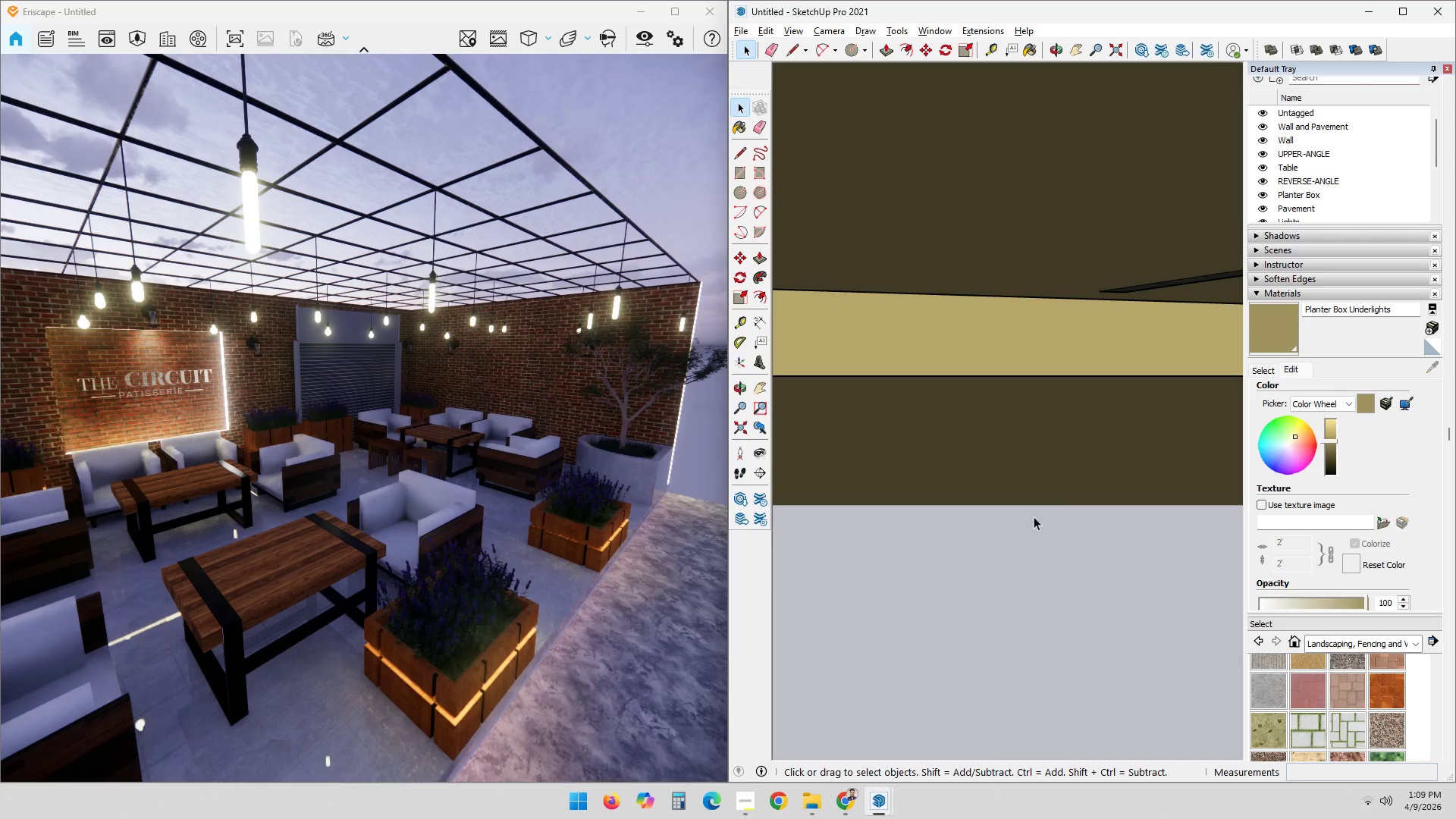 
hold_key(key=ShiftLeft, duration=0.7)
 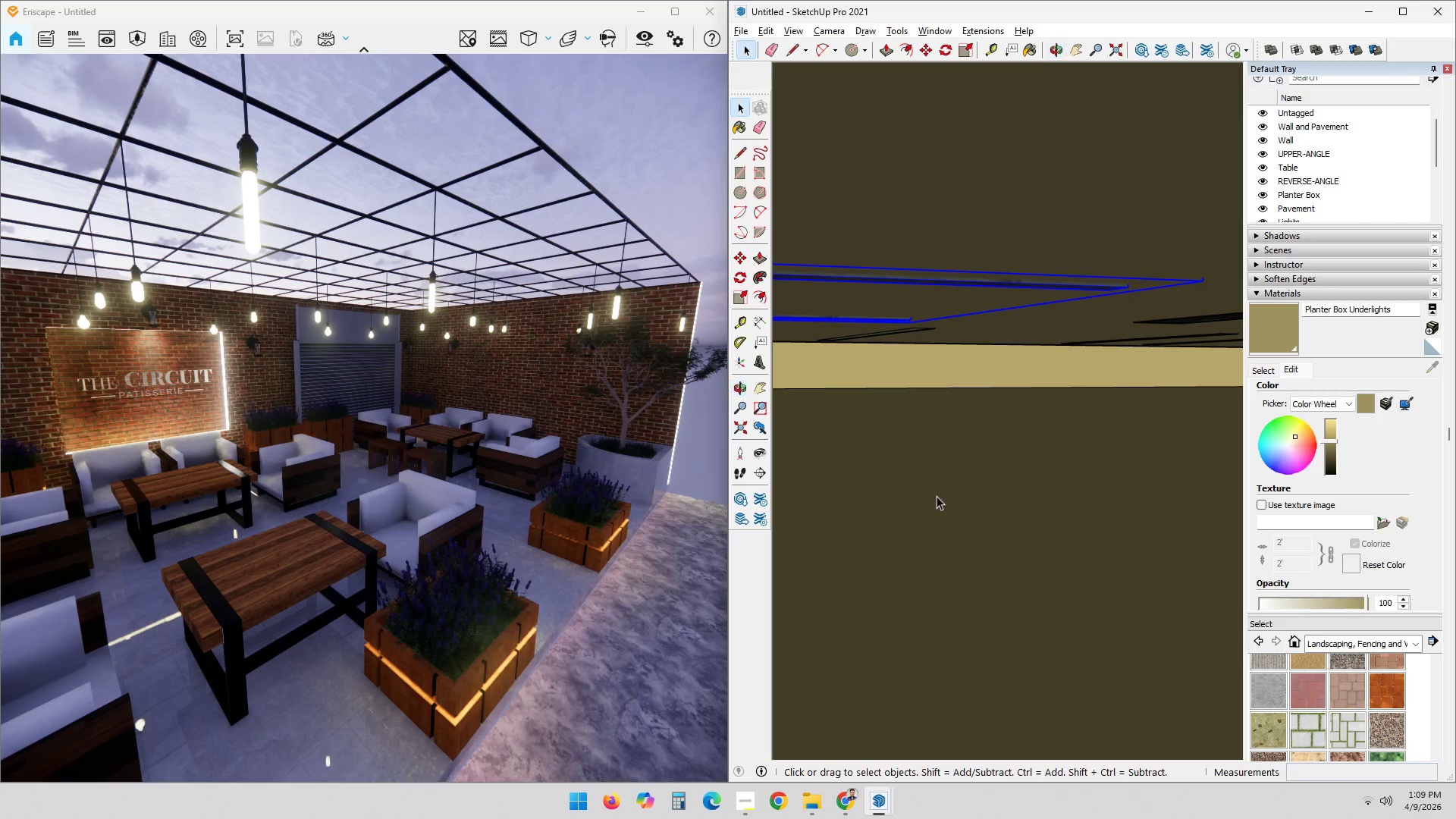 
scroll: coordinate [1015, 343], scroll_direction: down, amount: 42.0
 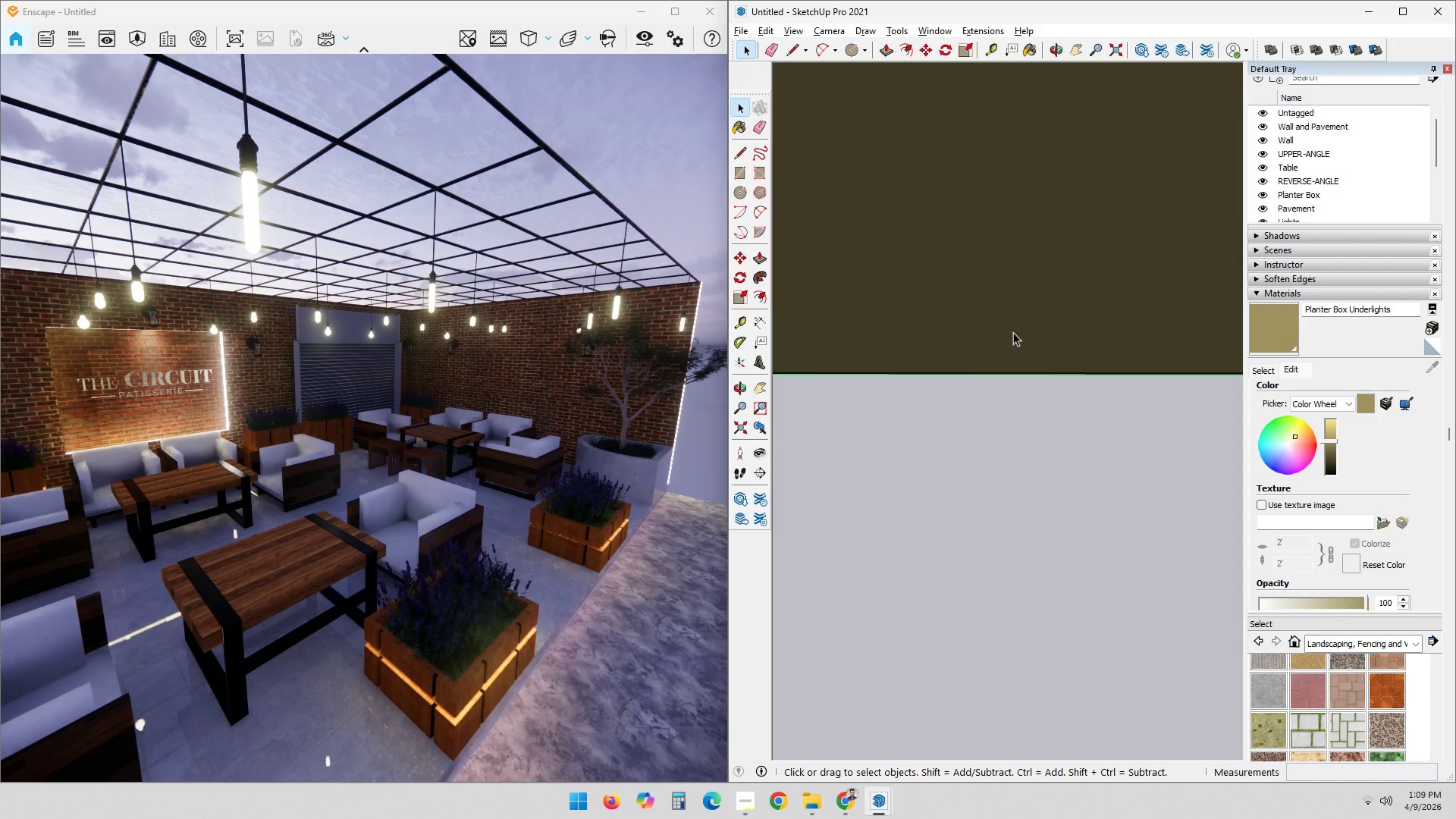 
hold_key(key=ShiftLeft, duration=0.48)
 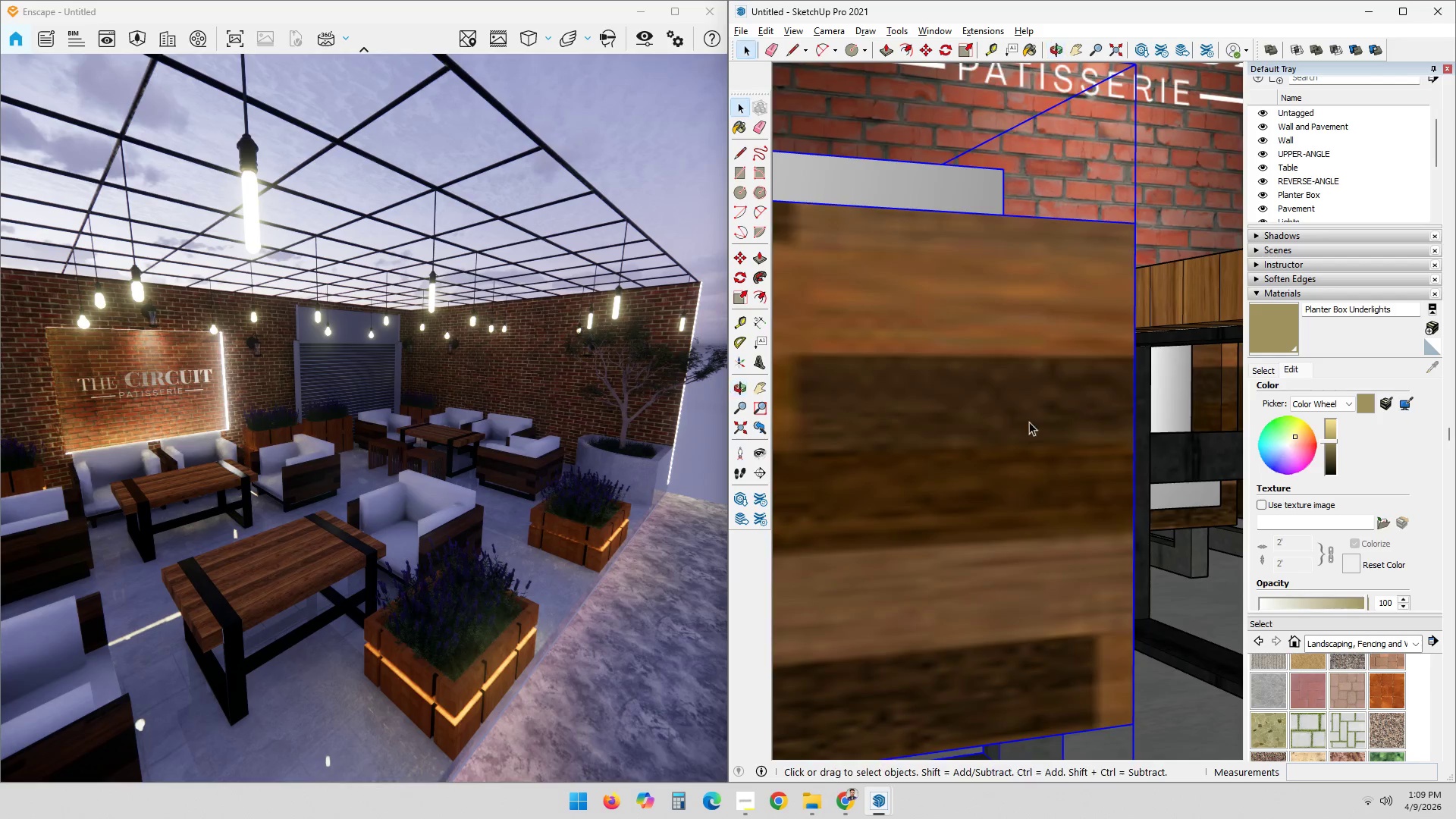 
key(Shift+ShiftLeft)
 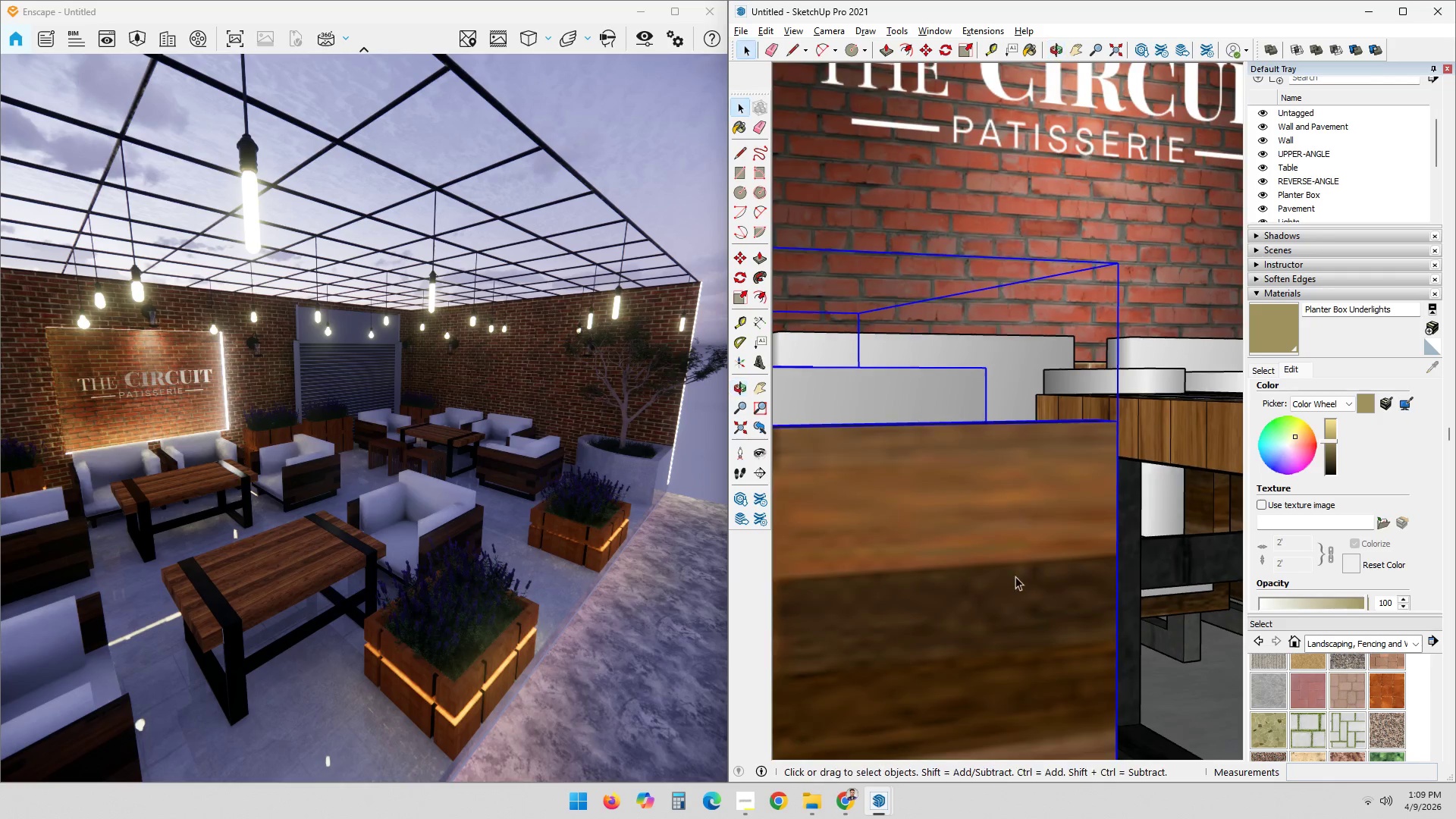 
hold_key(key=ShiftLeft, duration=0.47)
 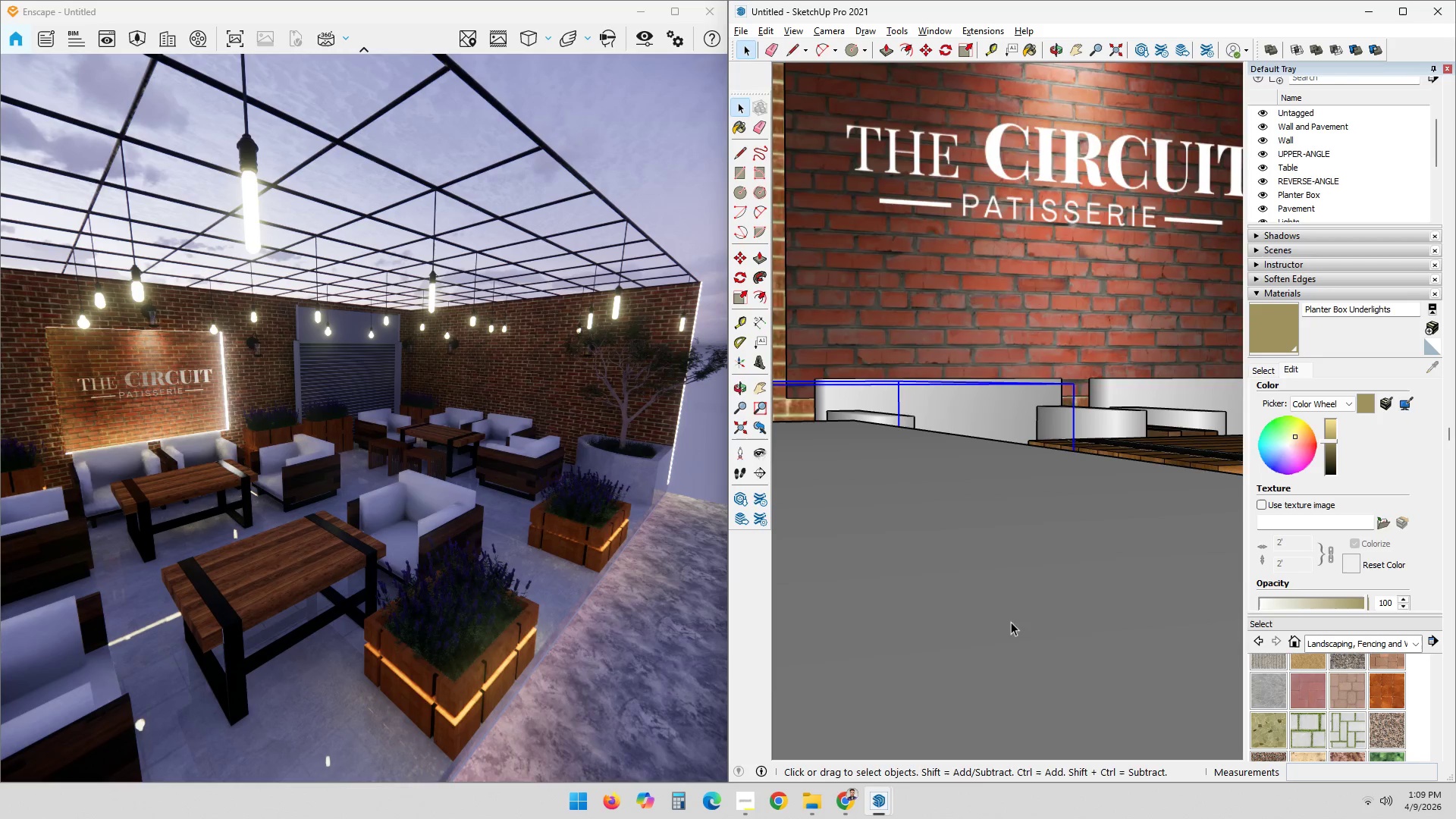 
scroll: coordinate [1034, 458], scroll_direction: down, amount: 11.0
 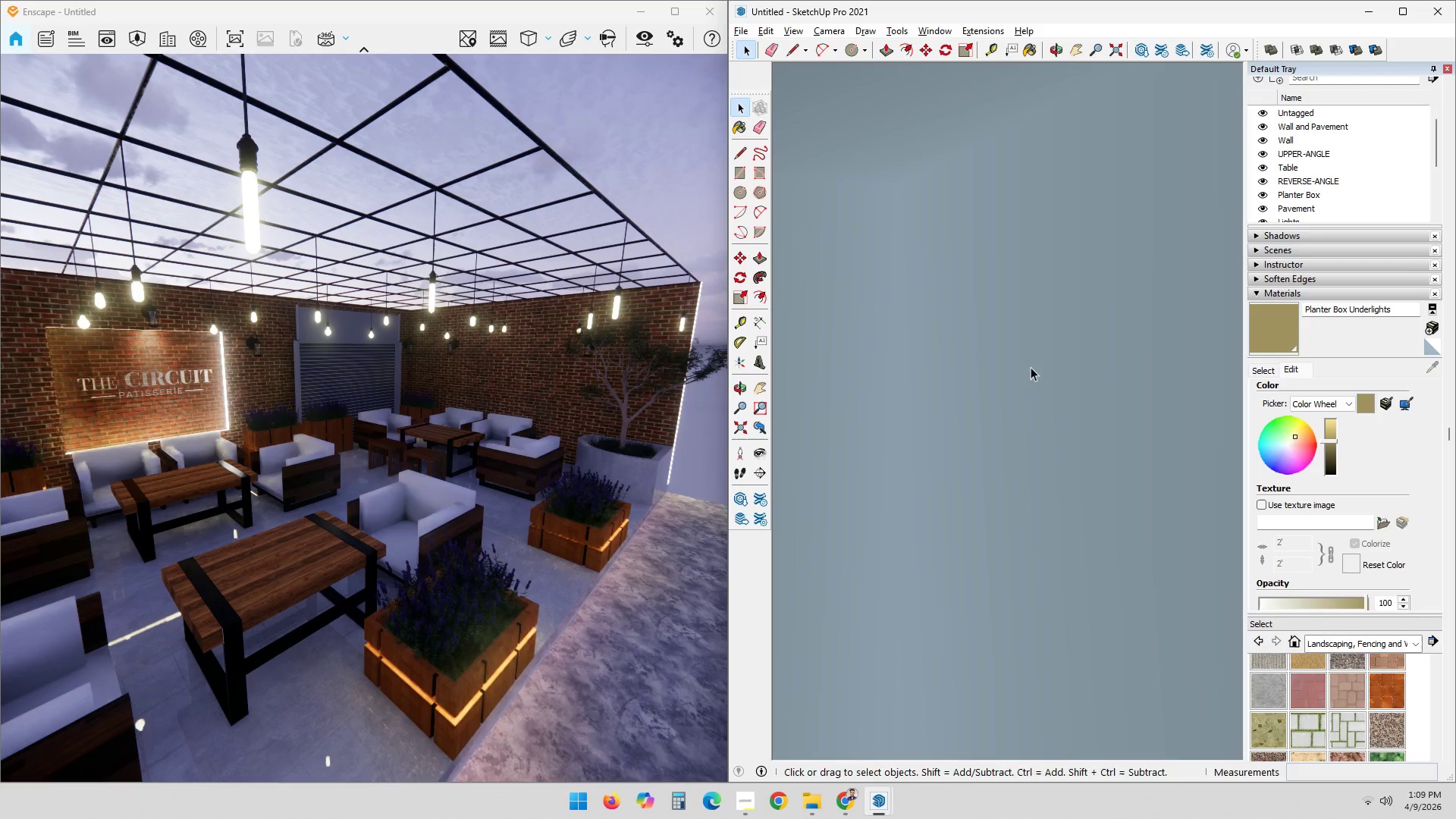 
hold_key(key=ShiftLeft, duration=0.36)
 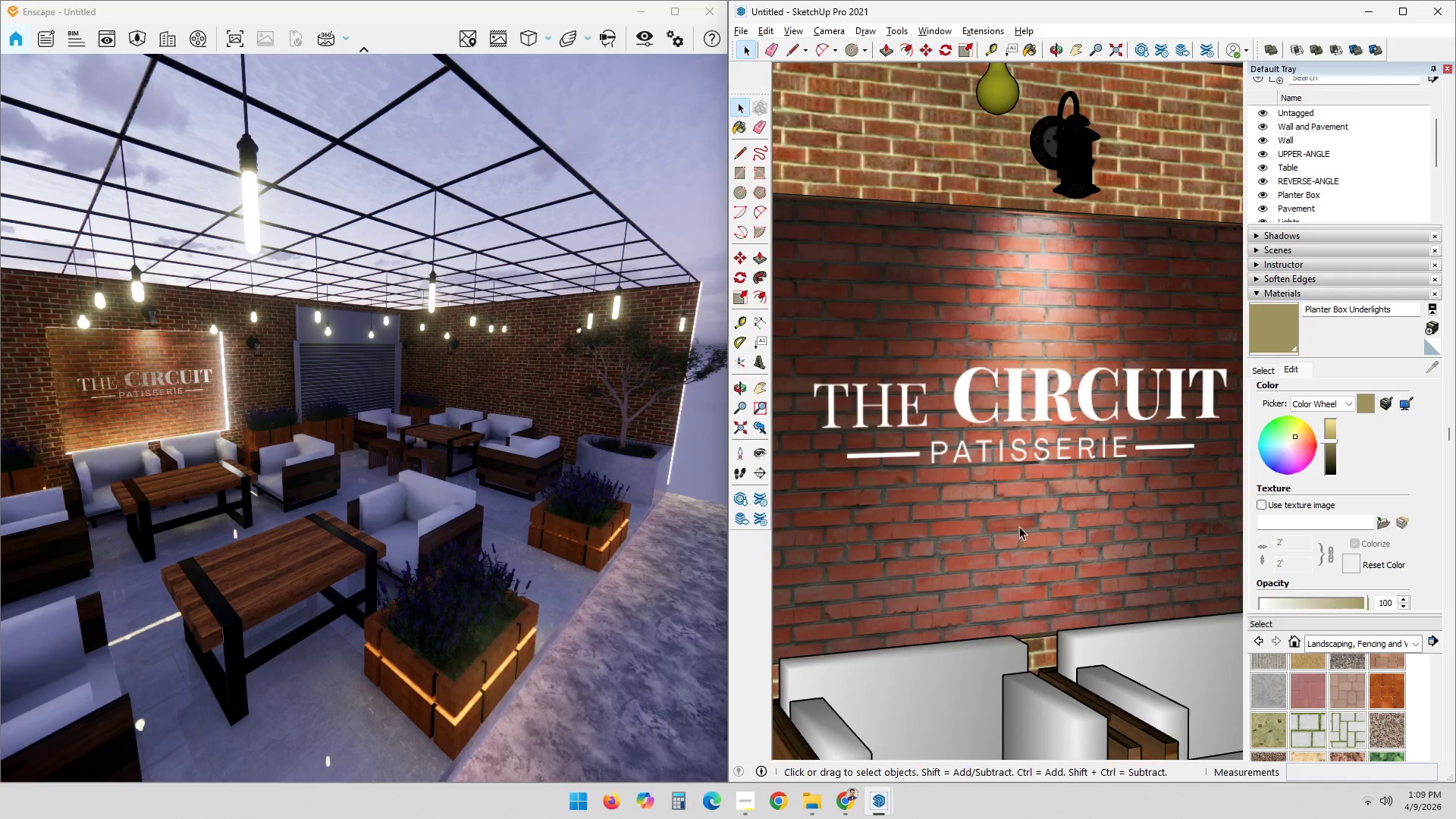 
scroll: coordinate [1030, 498], scroll_direction: down, amount: 13.0
 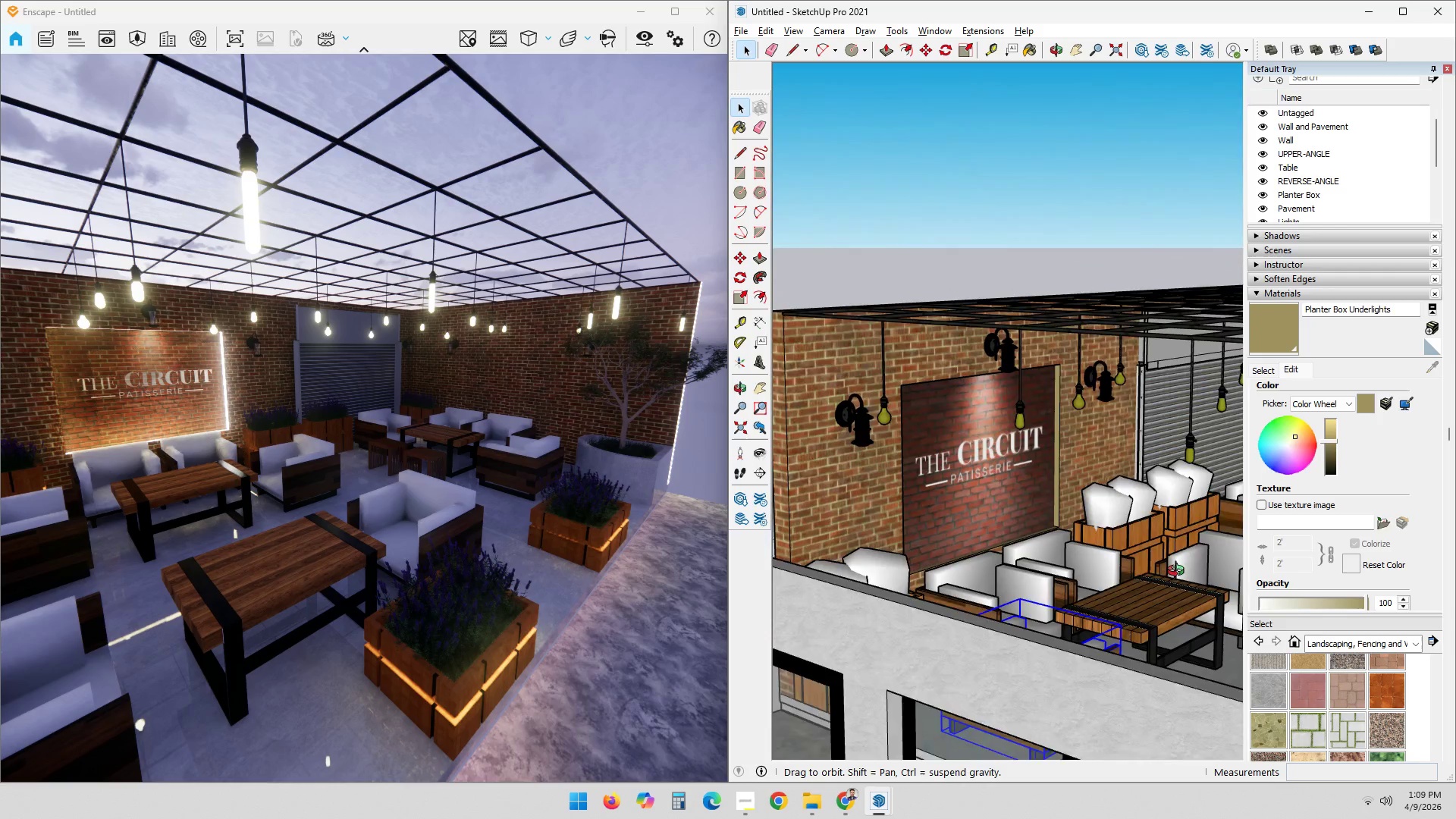 
hold_key(key=ShiftLeft, duration=0.56)
 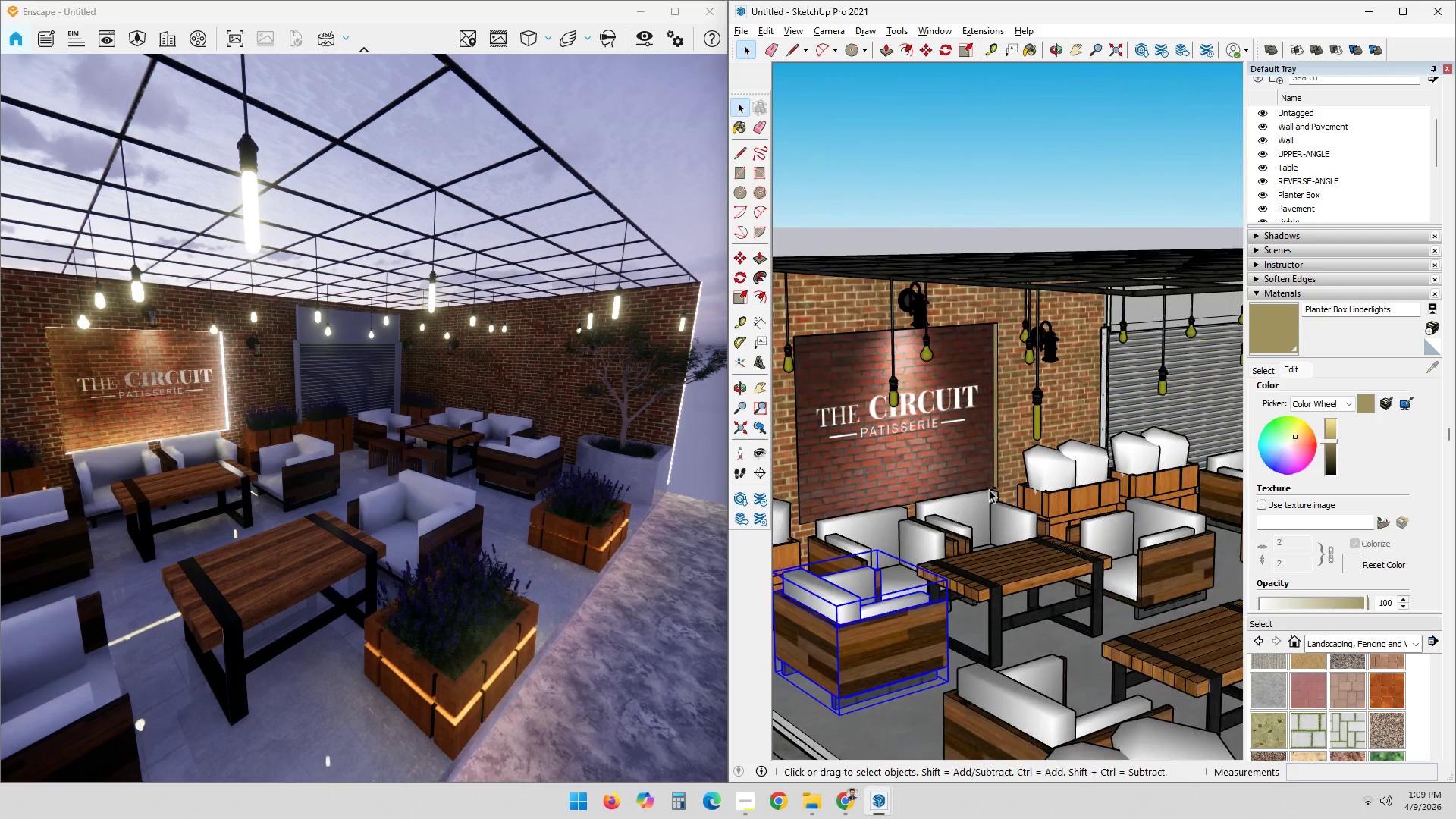 
hold_key(key=ShiftLeft, duration=0.31)
 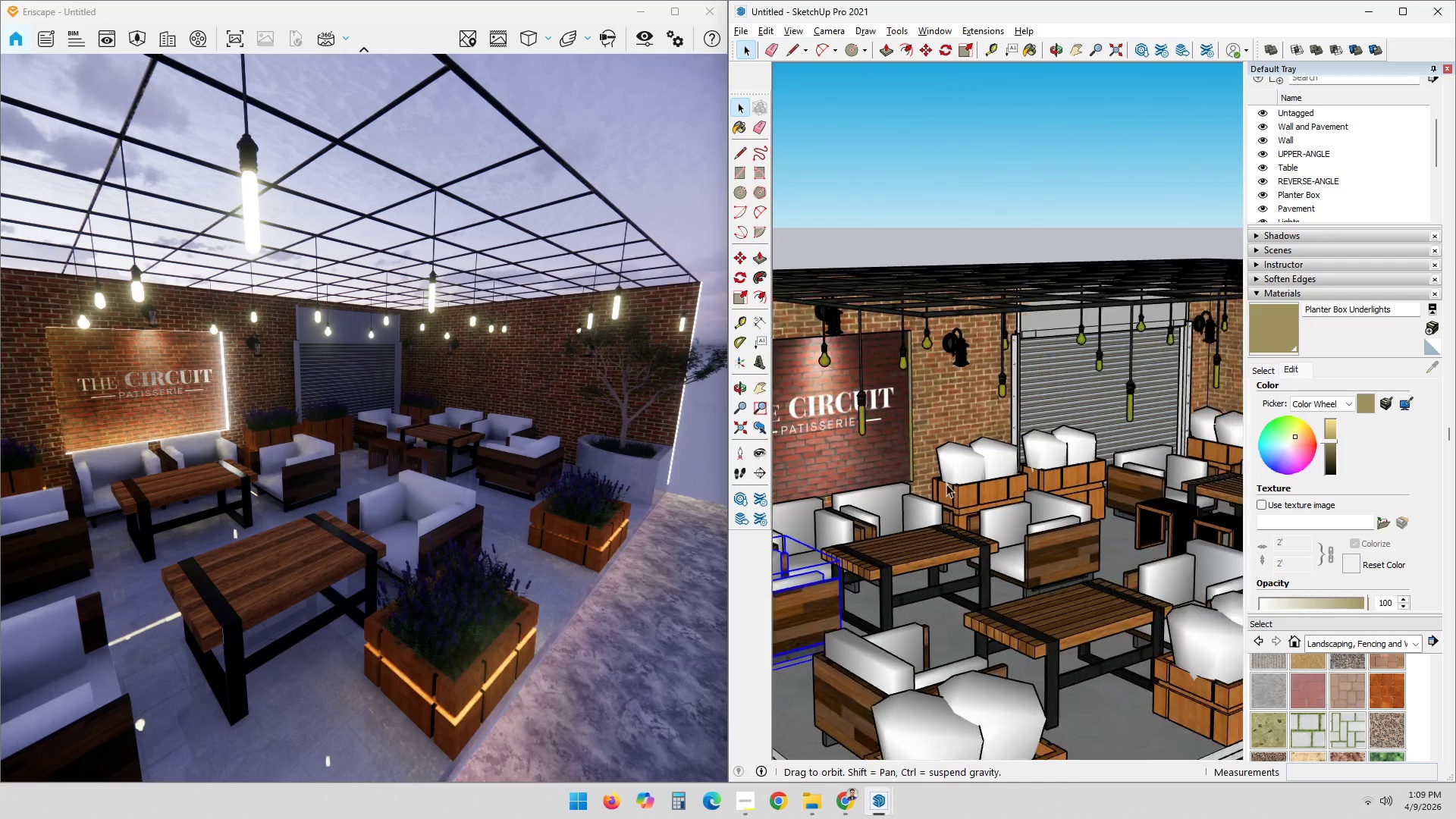 
scroll: coordinate [1039, 501], scroll_direction: down, amount: 1.0
 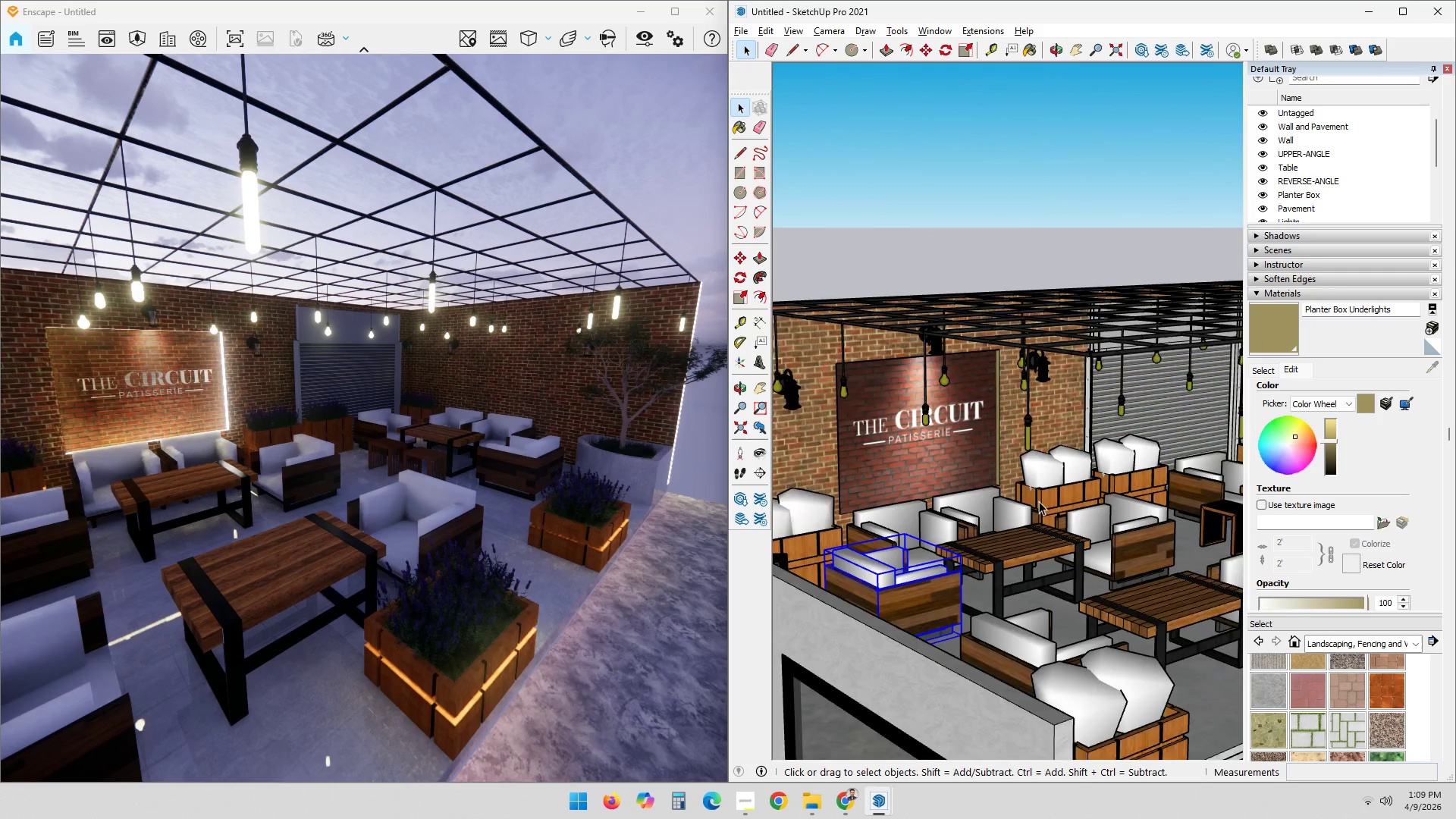 
hold_key(key=ShiftLeft, duration=0.53)
 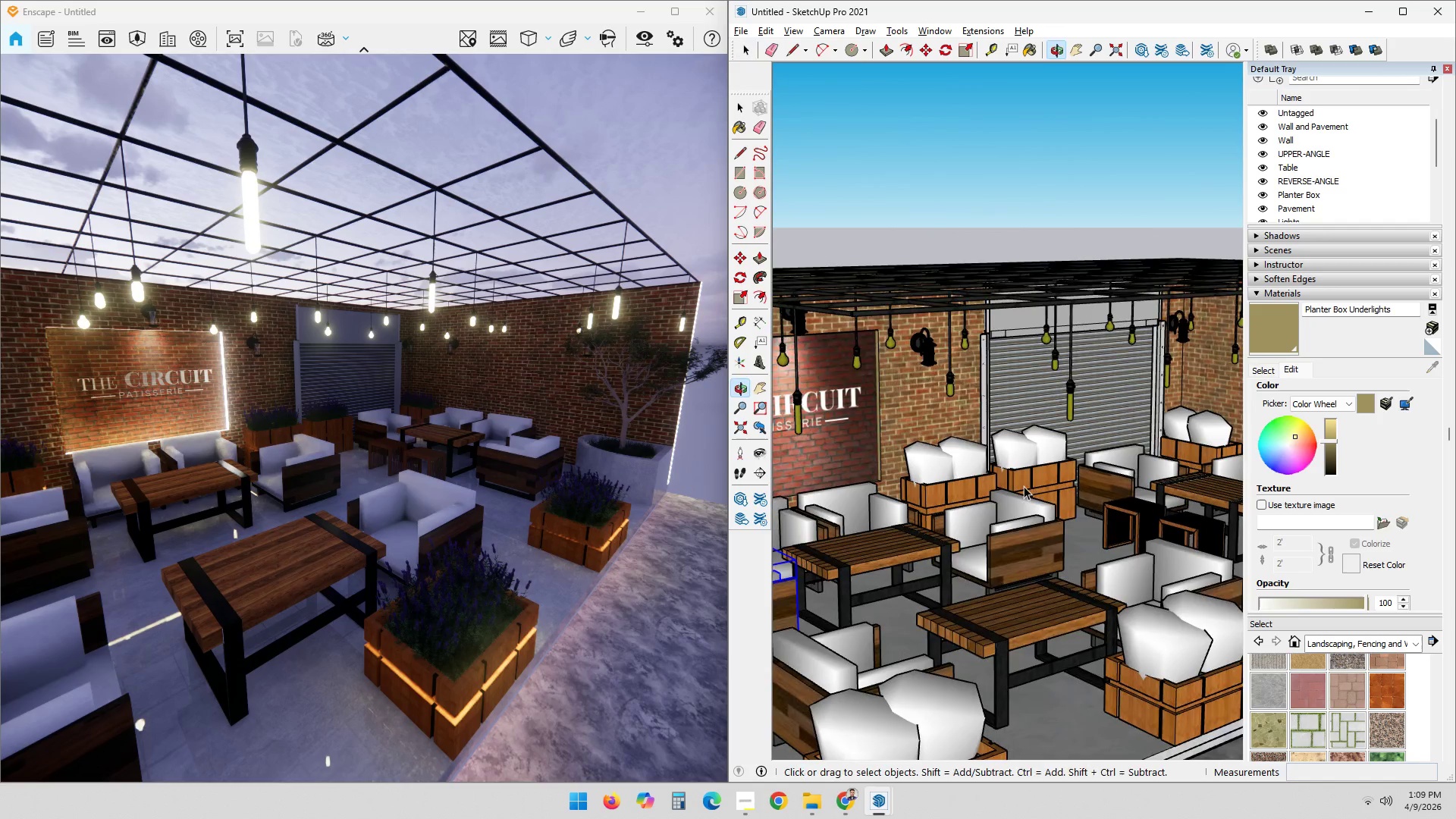 
scroll: coordinate [1024, 486], scroll_direction: down, amount: 1.0
 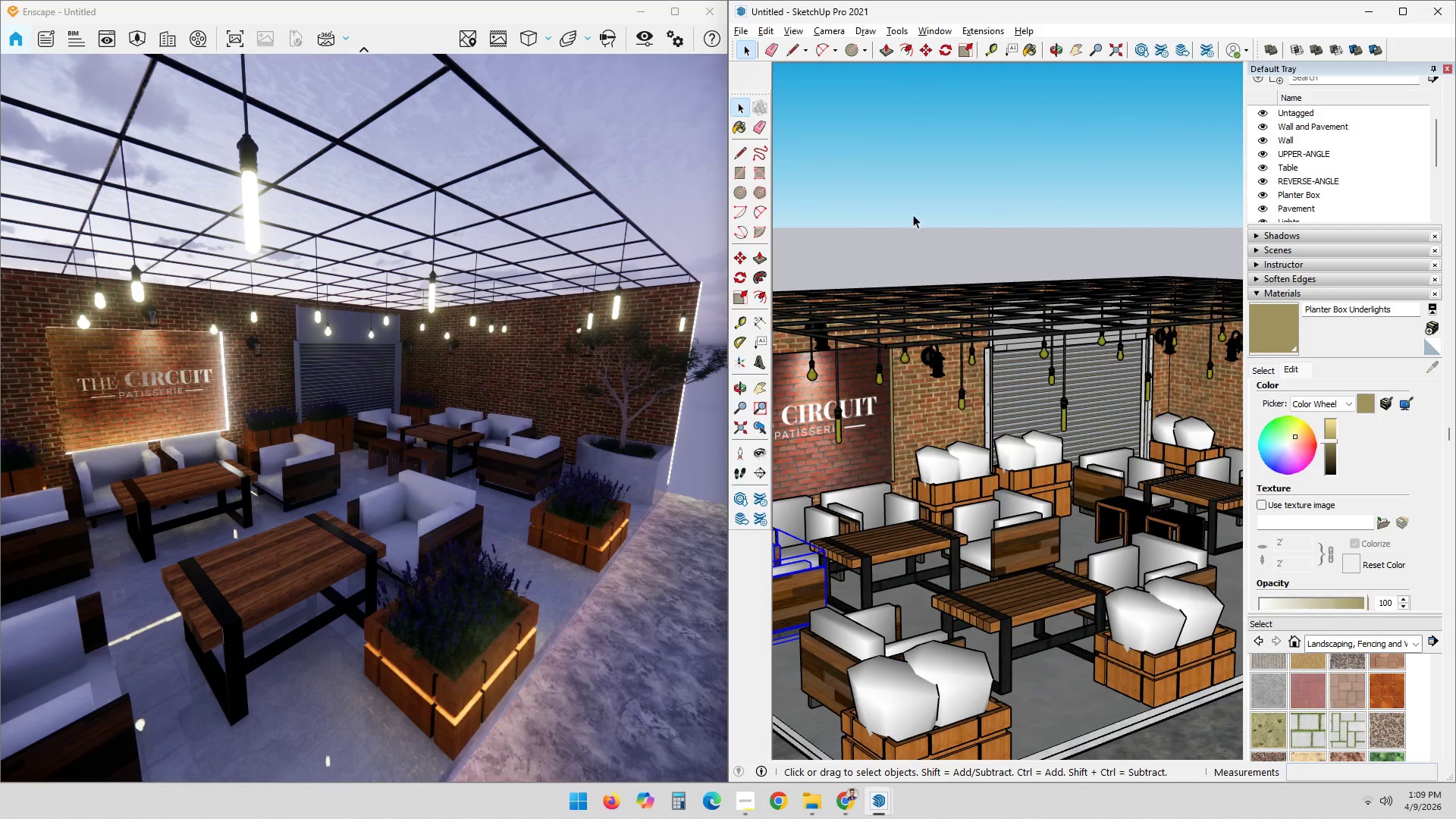 
left_click([921, 164])
 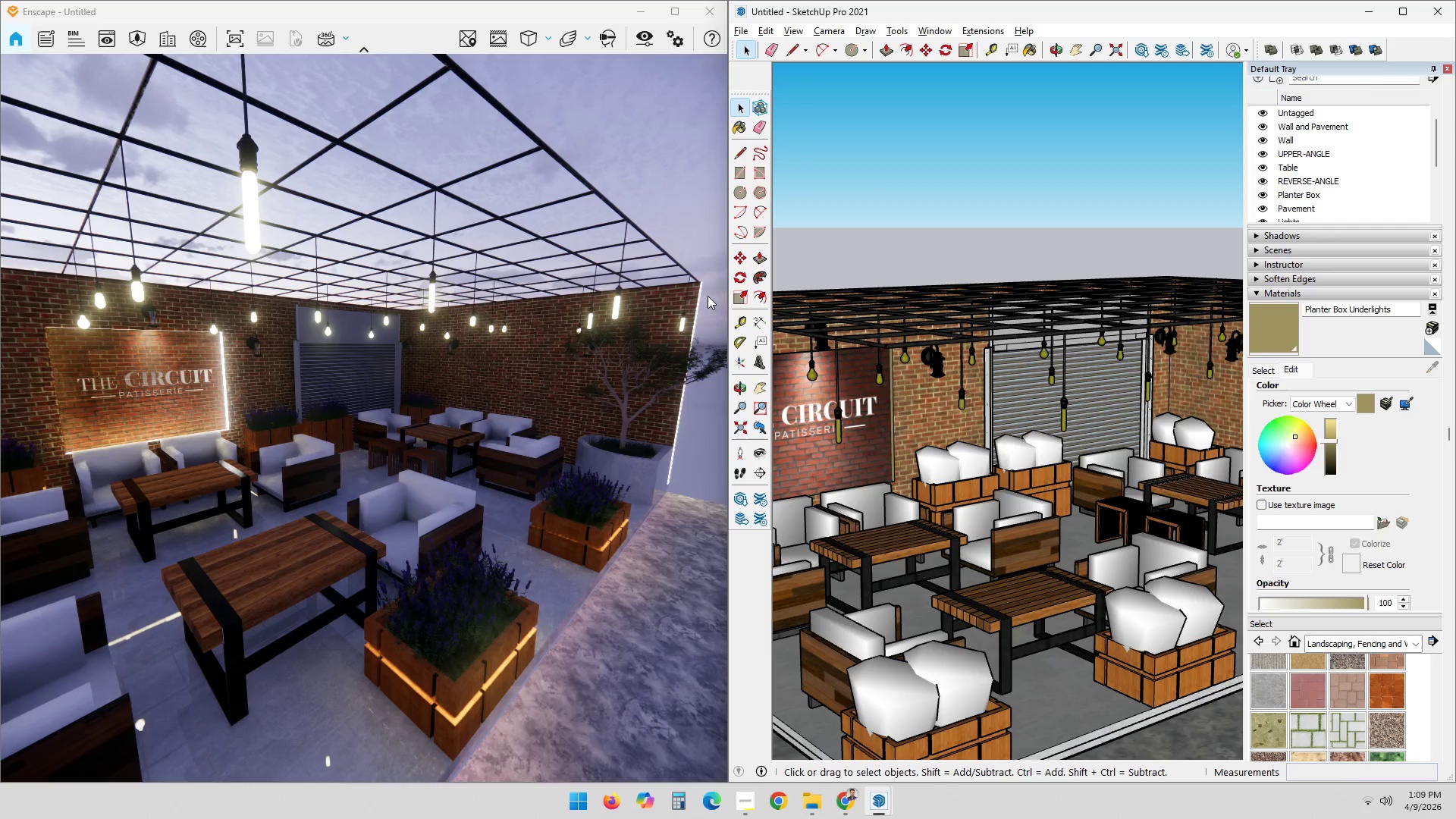 
left_click([459, 423])
 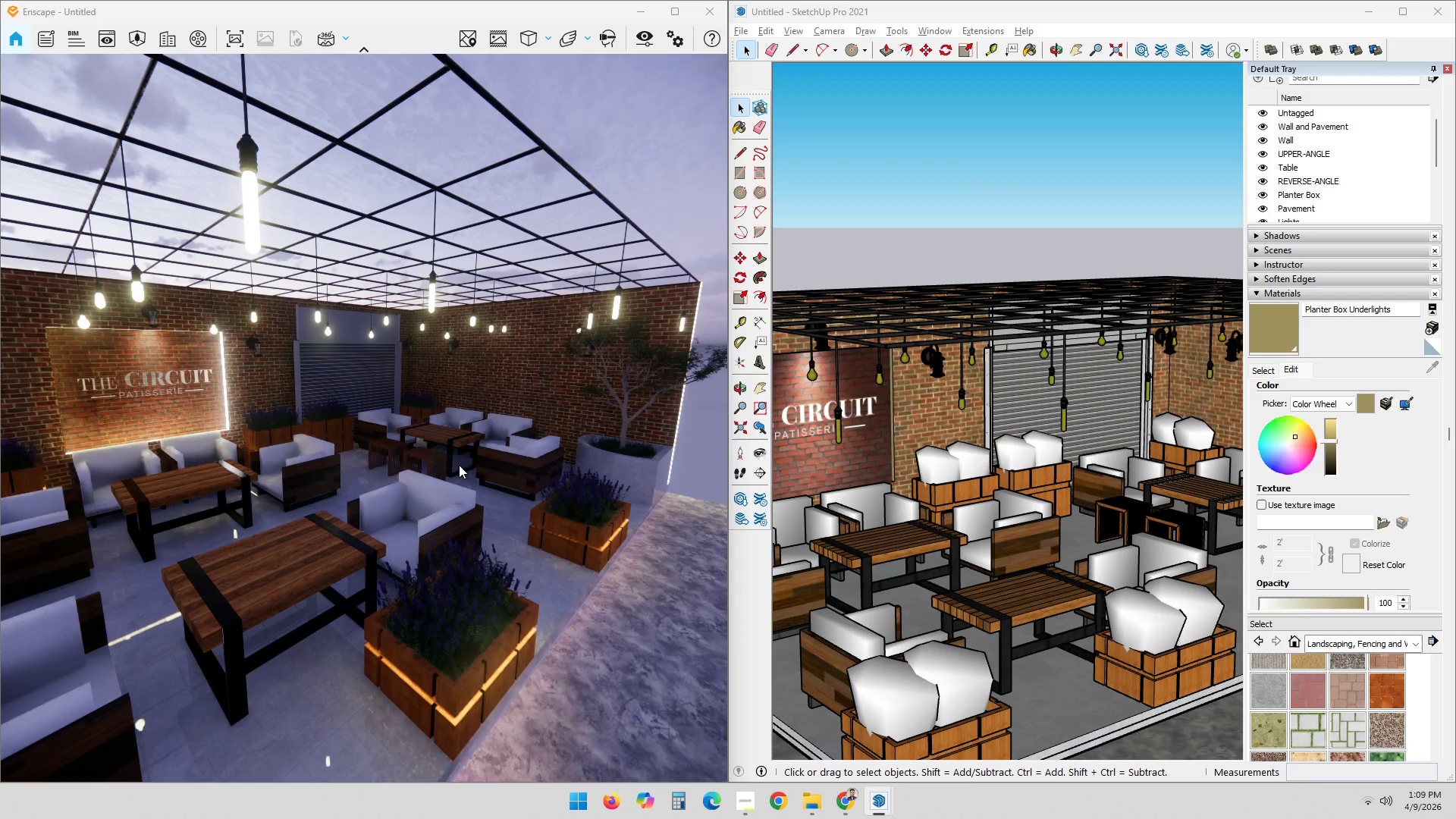 
left_click_drag(start_coordinate=[428, 479], to_coordinate=[325, 435])
 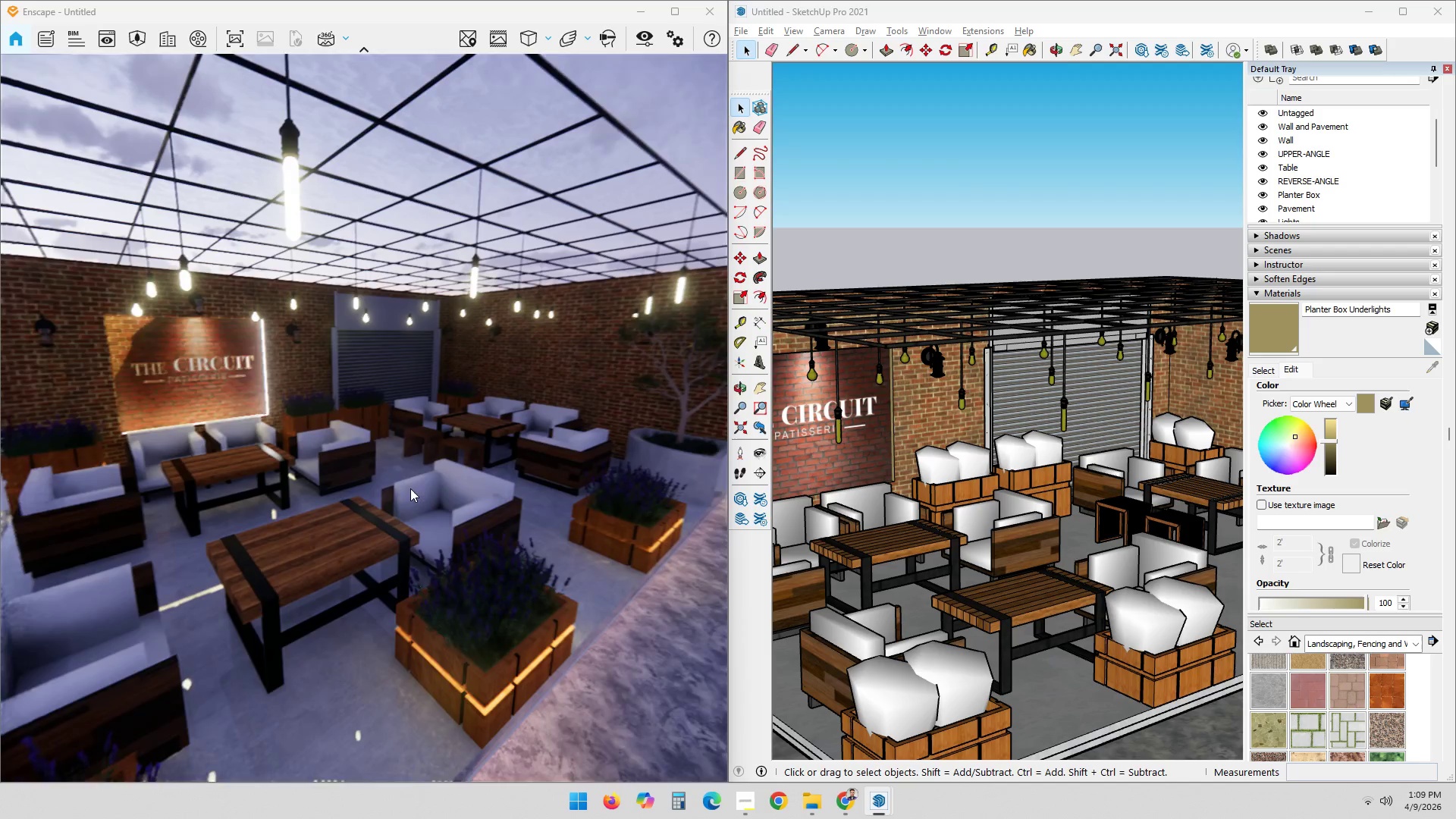 
hold_key(key=ShiftLeft, duration=0.41)
 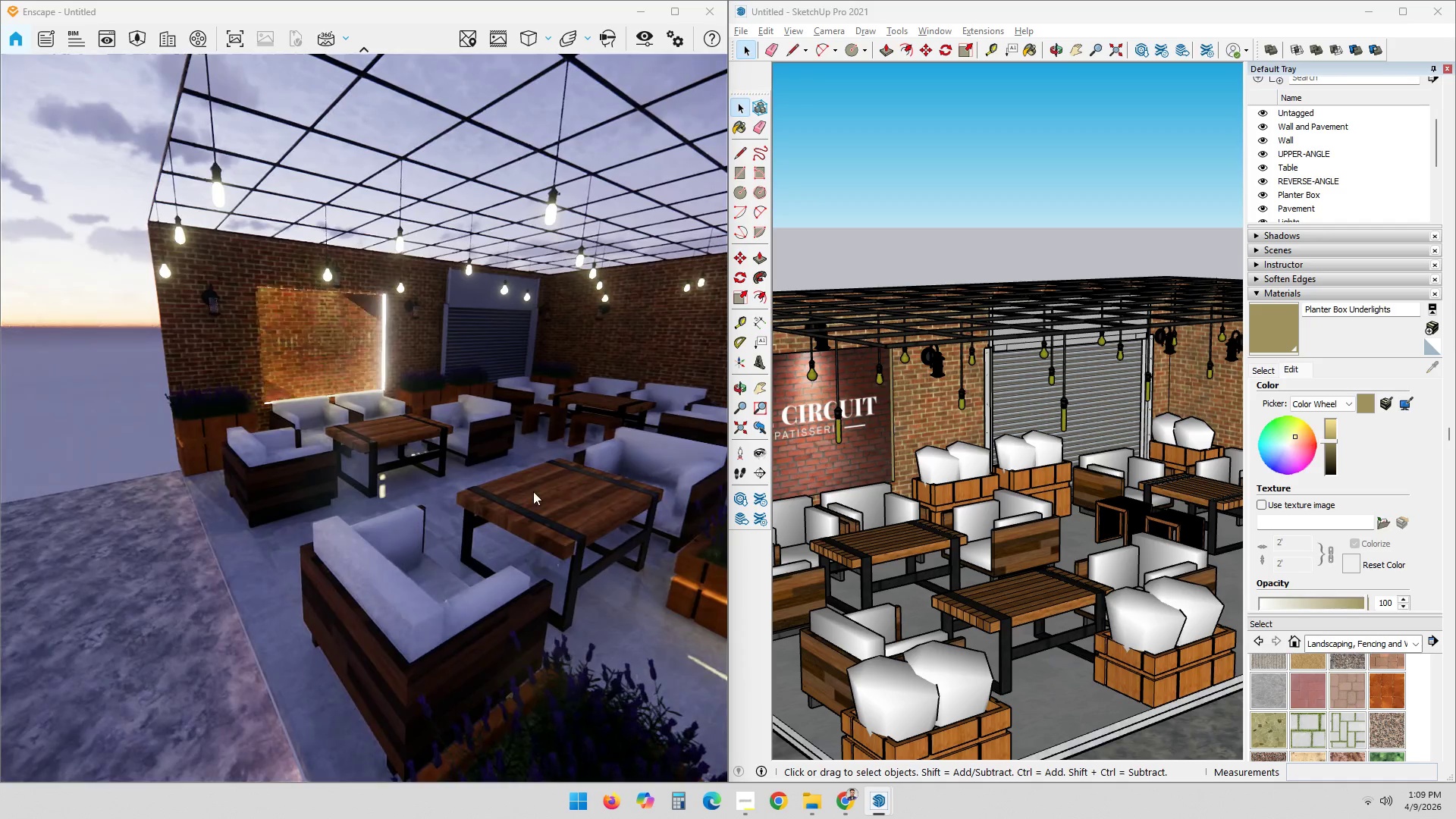 
hold_key(key=ShiftLeft, duration=0.88)
 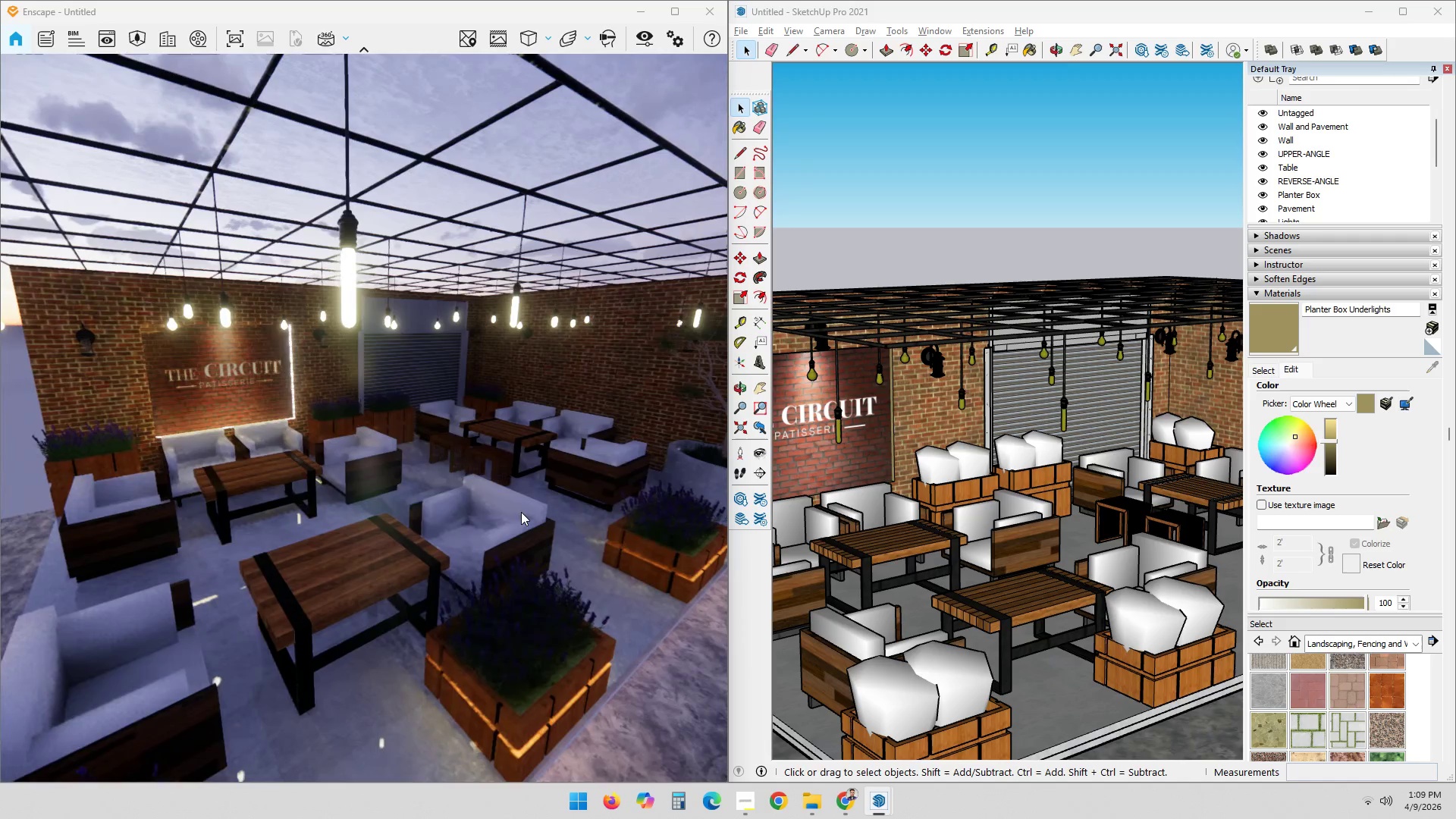 
scroll: coordinate [521, 512], scroll_direction: down, amount: 1.0
 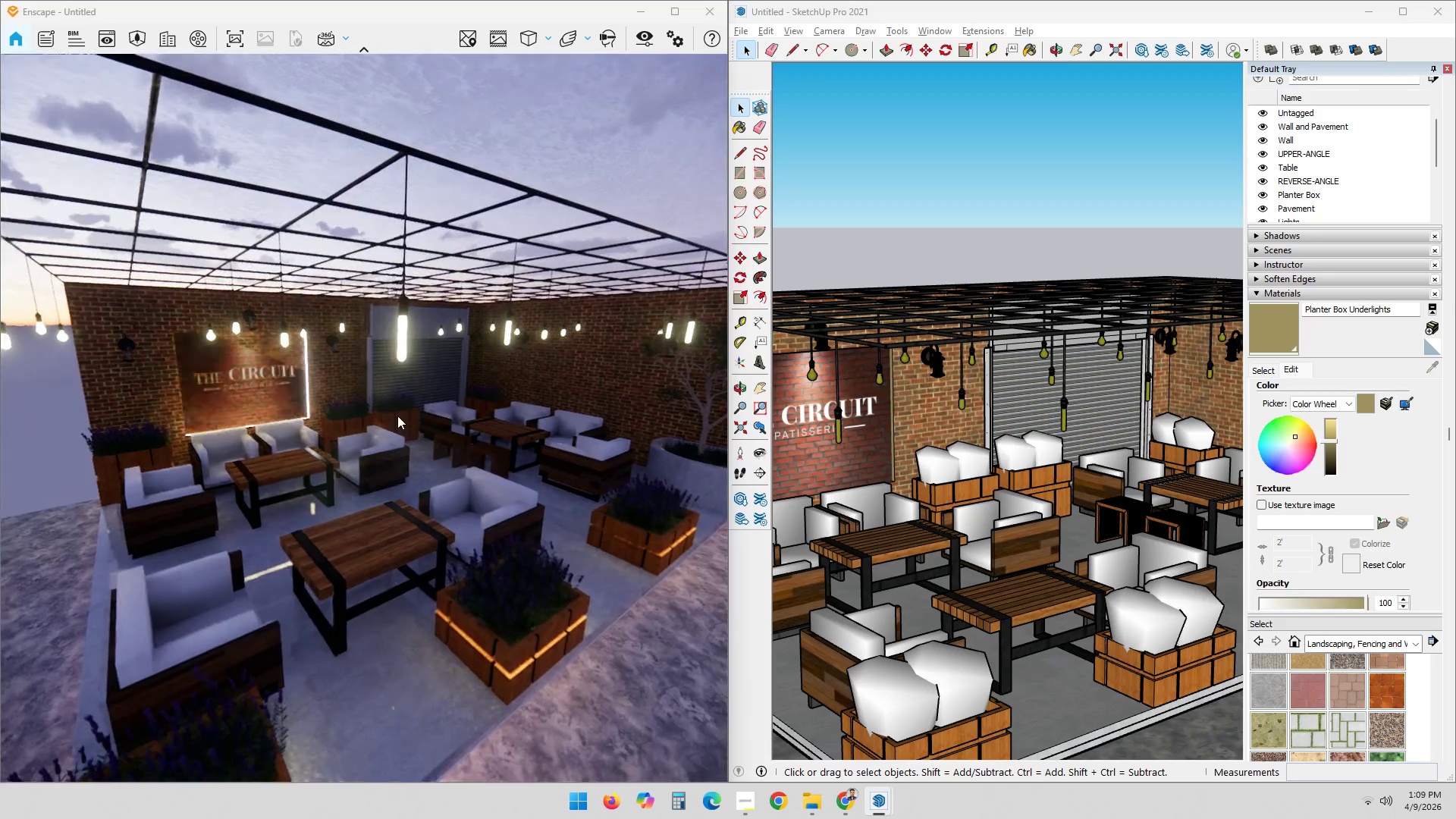 
left_click_drag(start_coordinate=[469, 520], to_coordinate=[444, 429])
 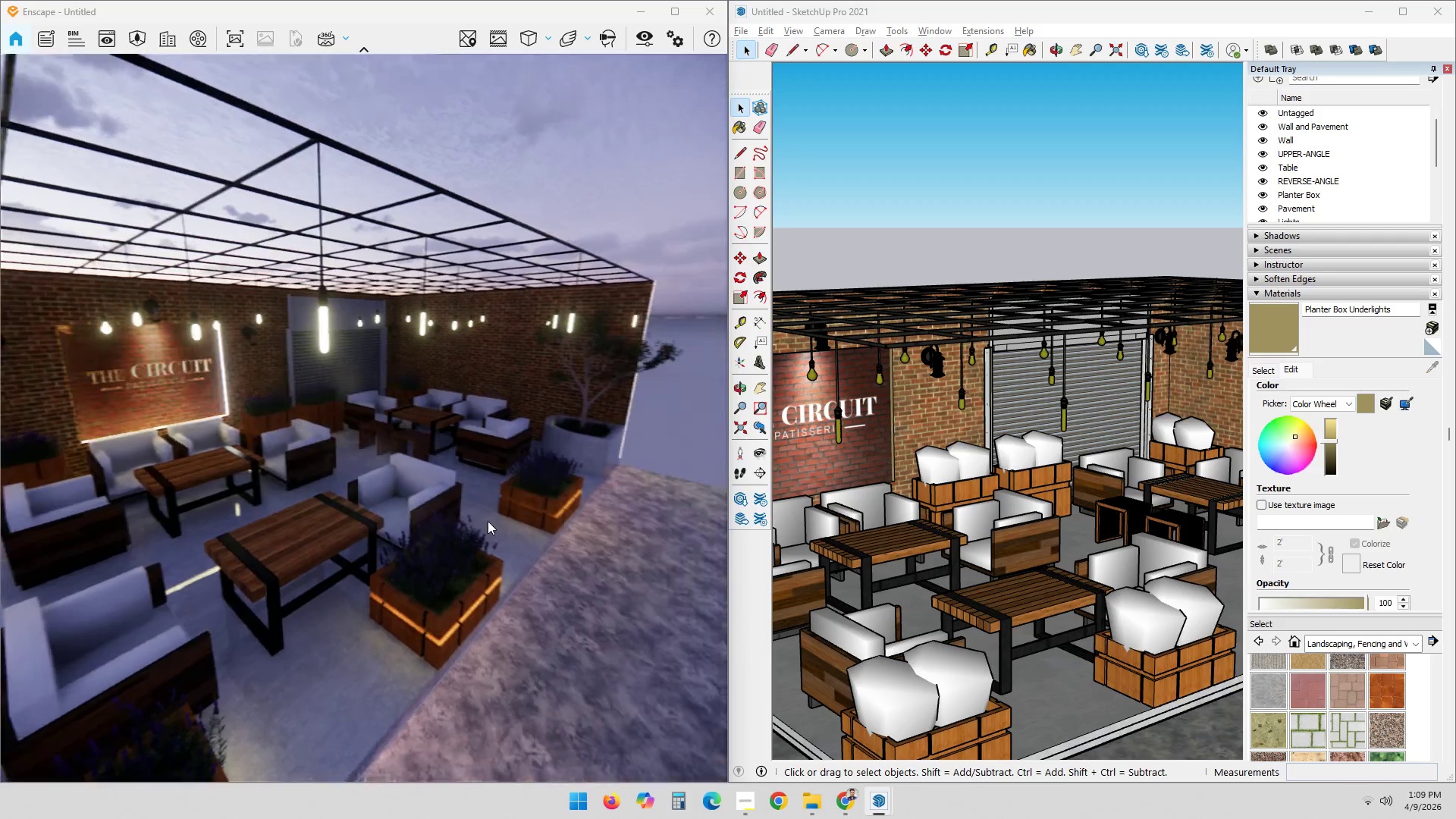 
left_click_drag(start_coordinate=[488, 521], to_coordinate=[359, 418])
 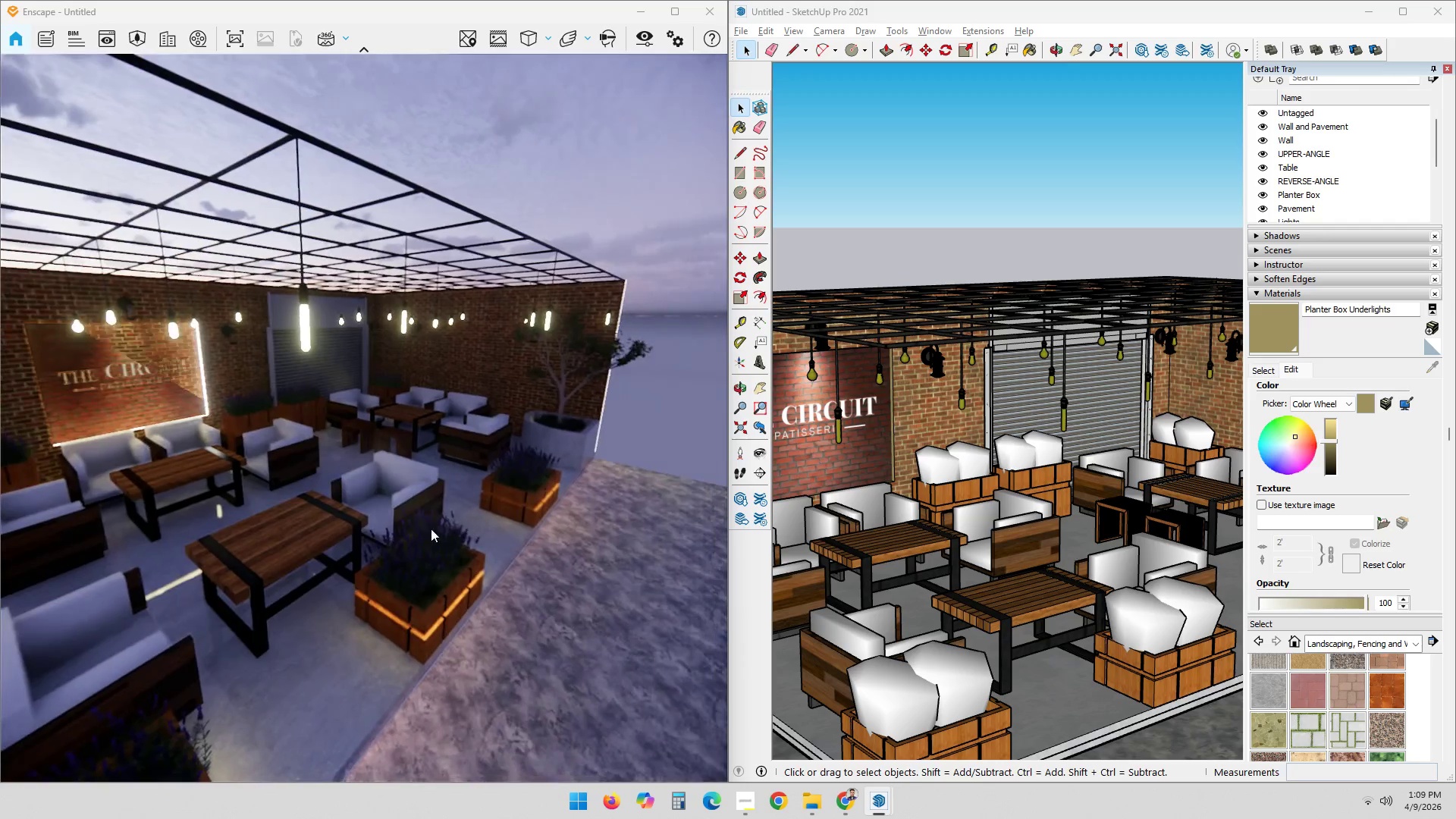 
hold_key(key=ShiftLeft, duration=0.88)
 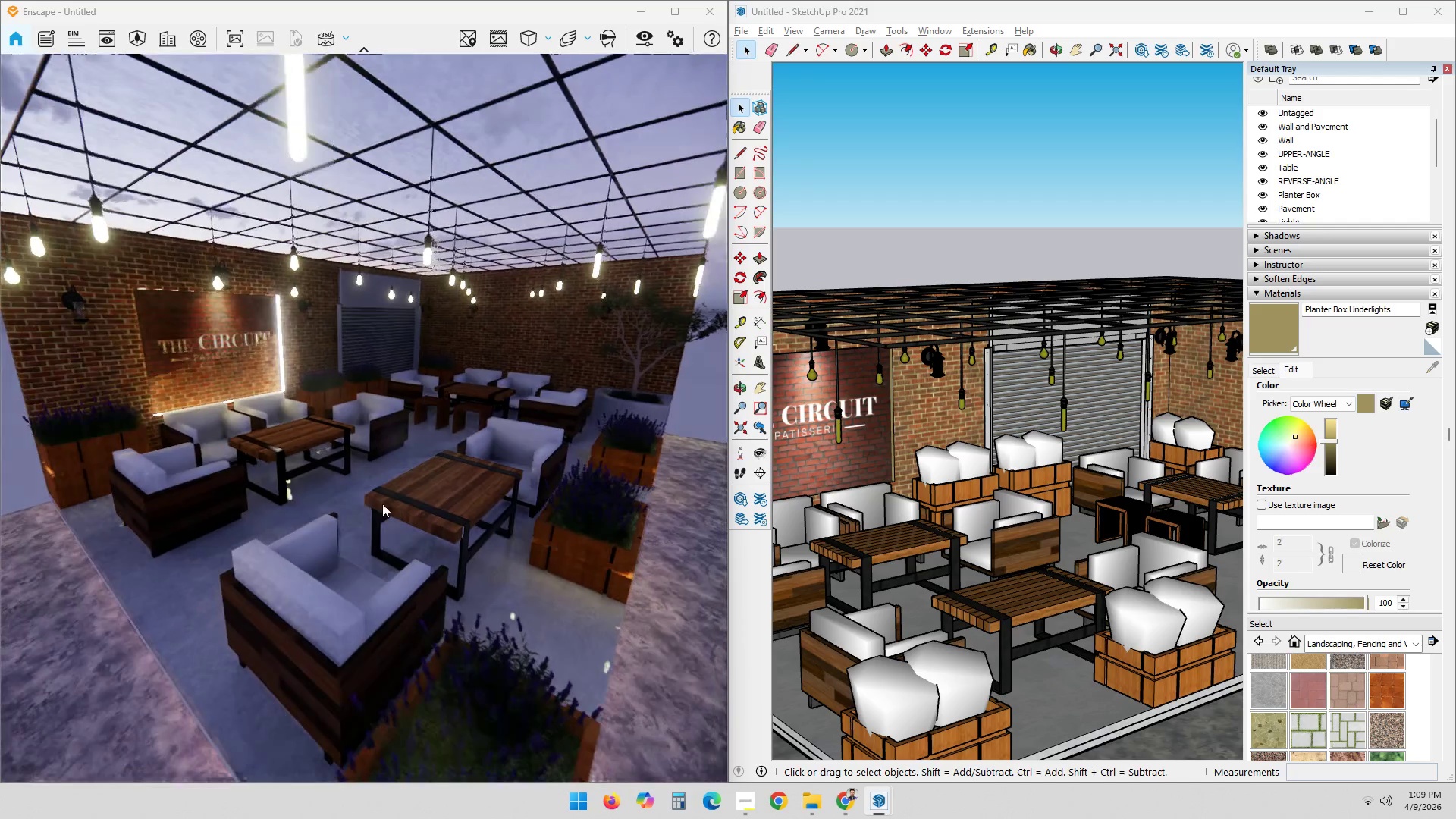 
scroll: coordinate [382, 504], scroll_direction: down, amount: 1.0
 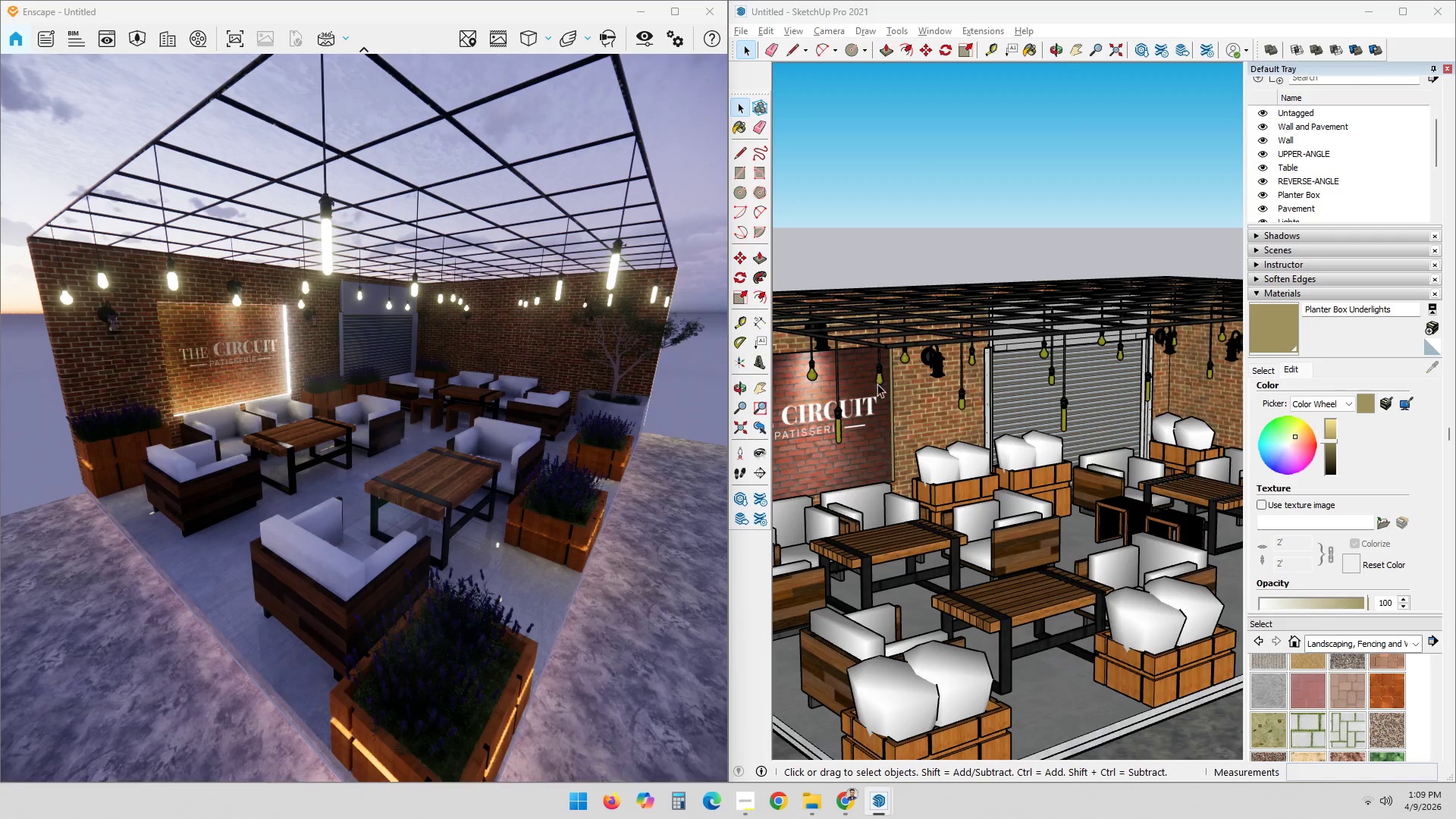 
double_click([878, 382])
 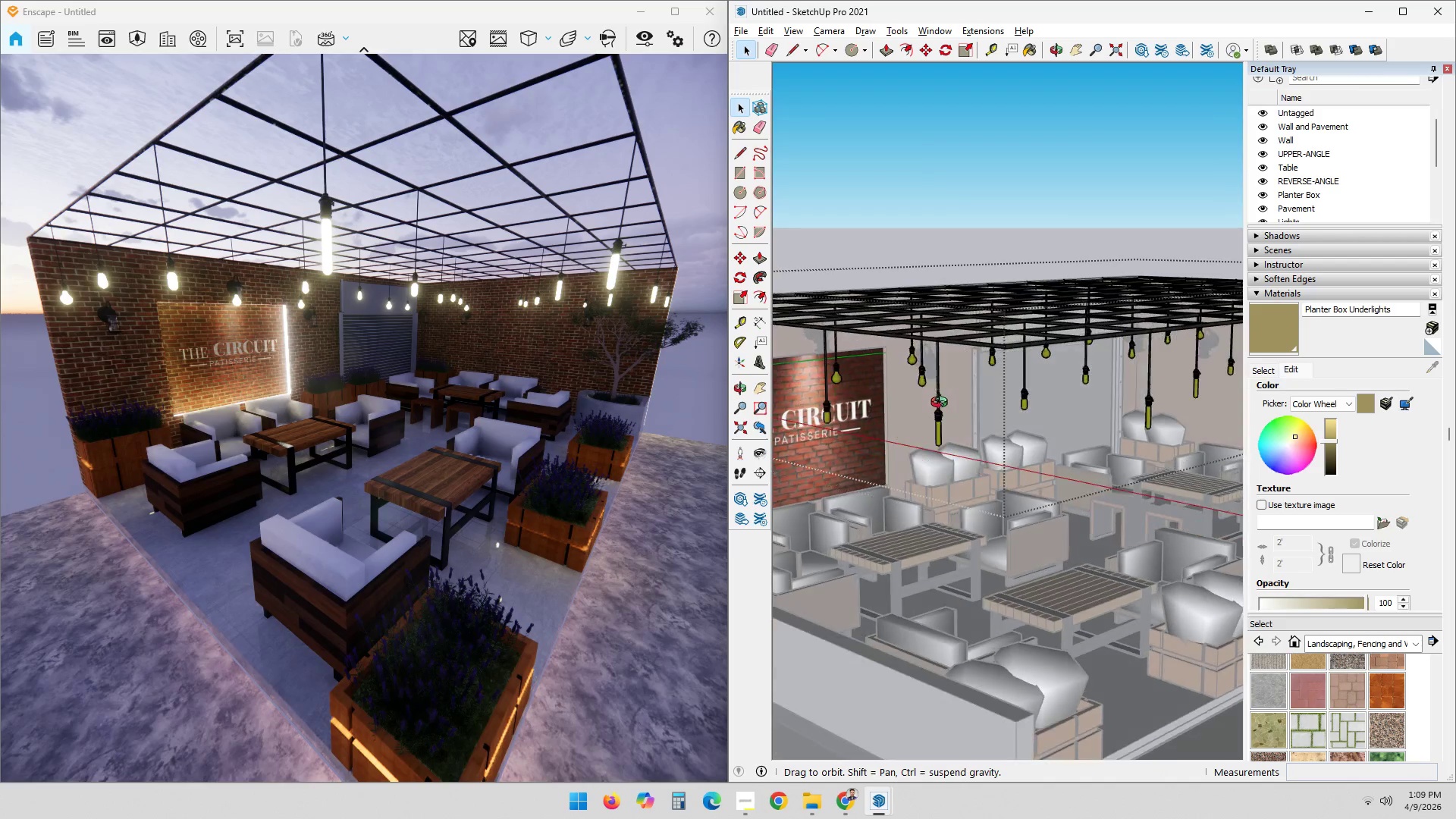 
hold_key(key=ShiftLeft, duration=0.36)
 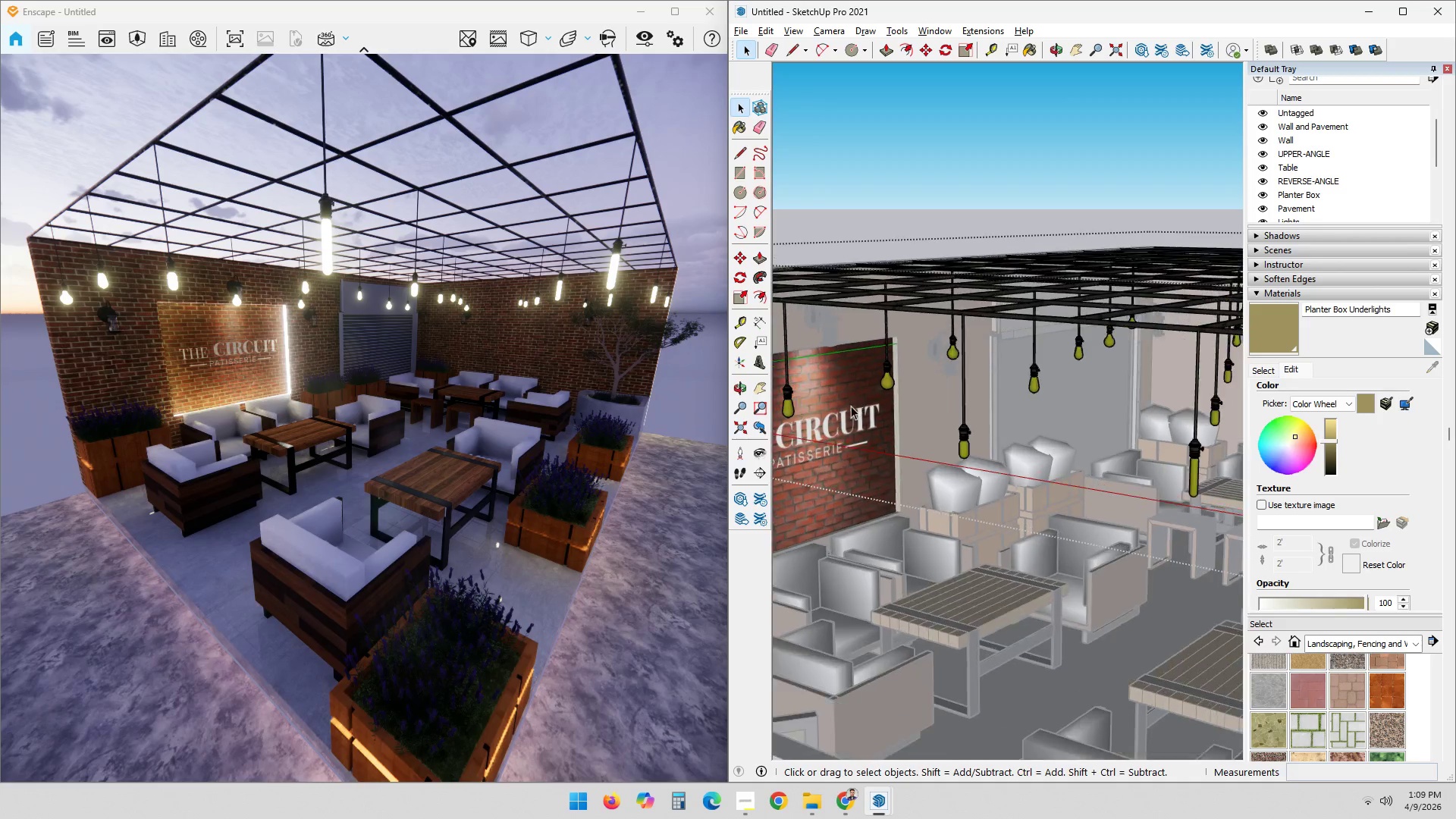 
hold_key(key=ShiftLeft, duration=0.55)
 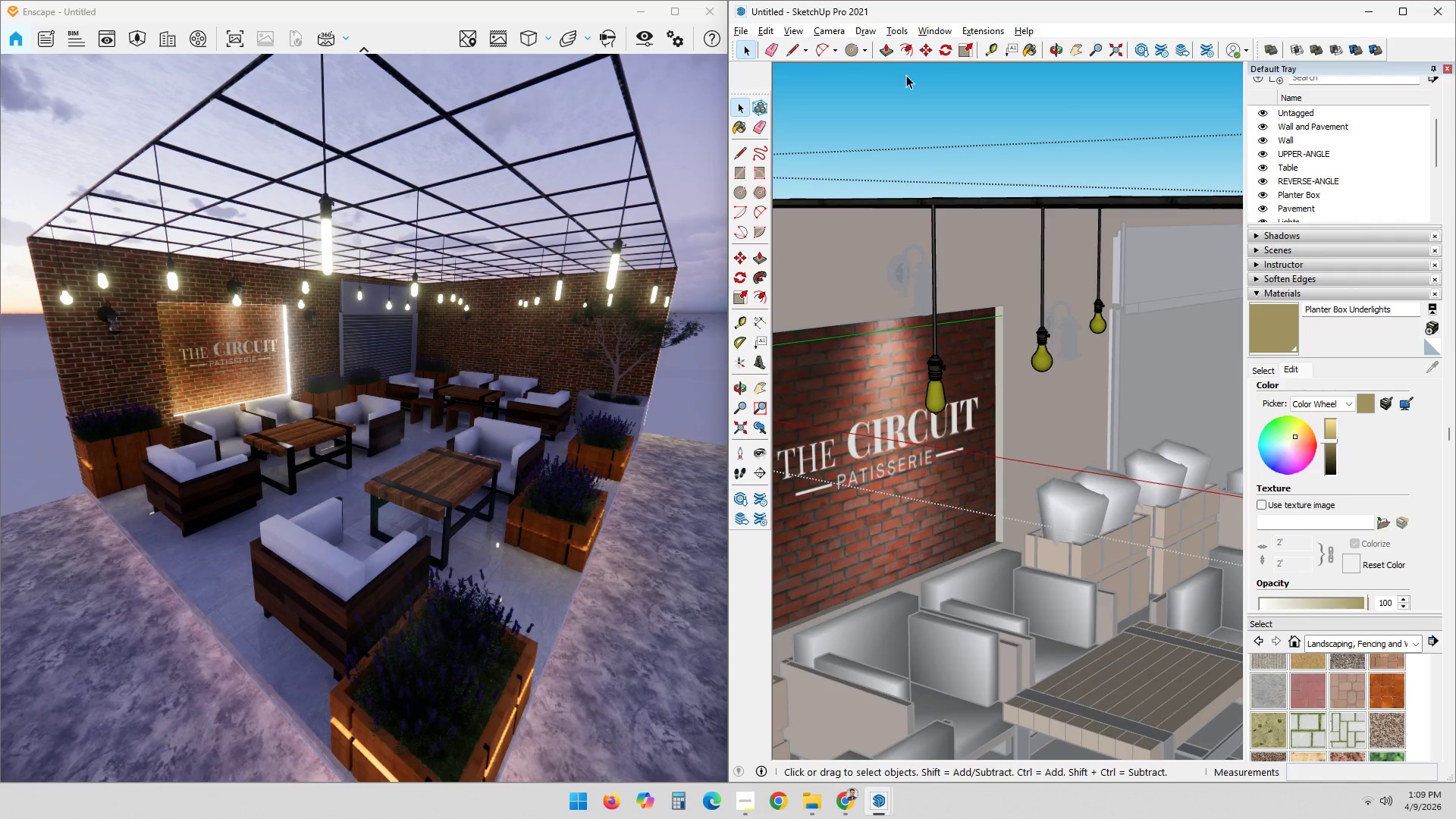 
scroll: coordinate [850, 407], scroll_direction: up, amount: 7.0
 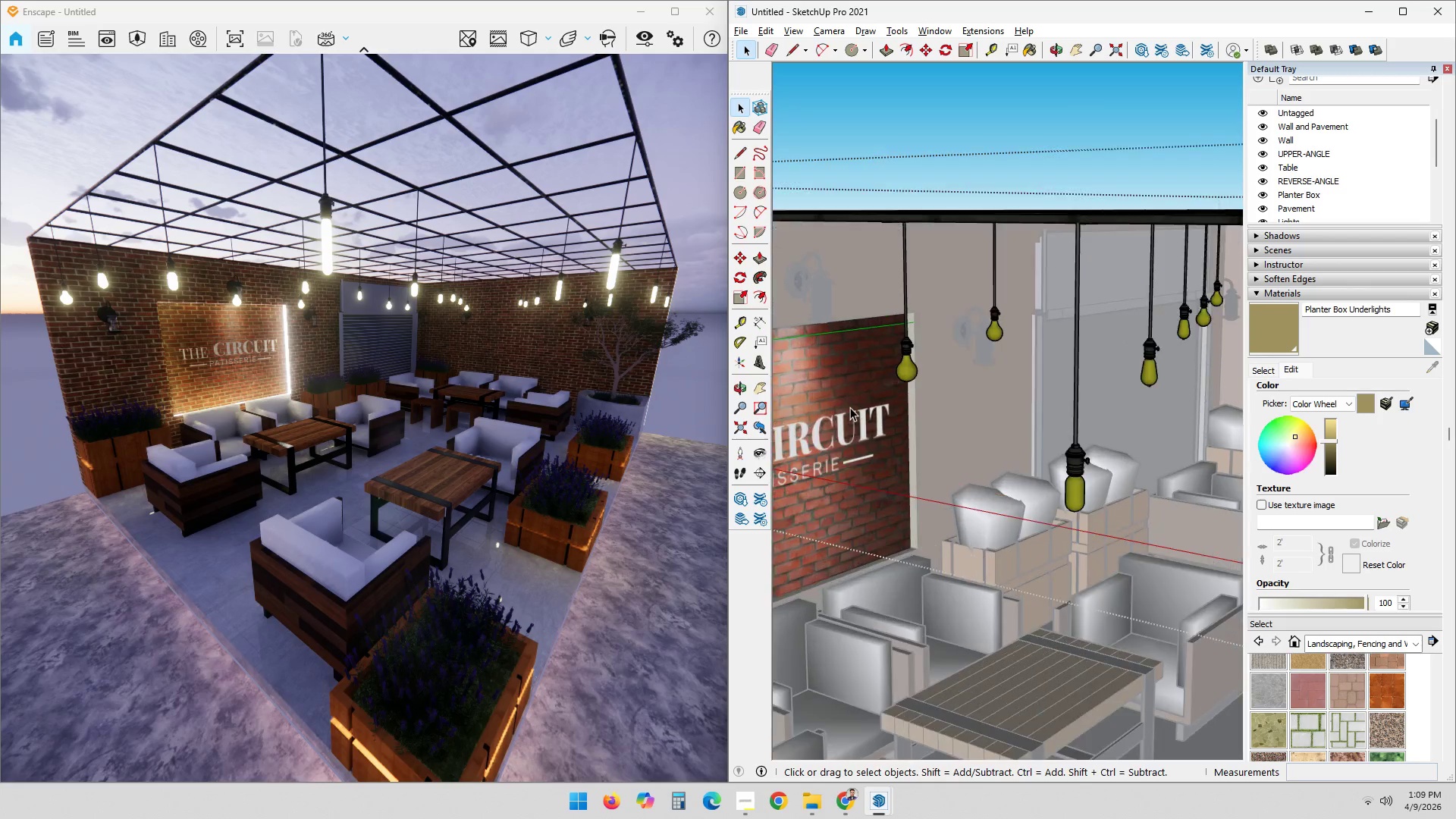 
left_click([1001, 27])
 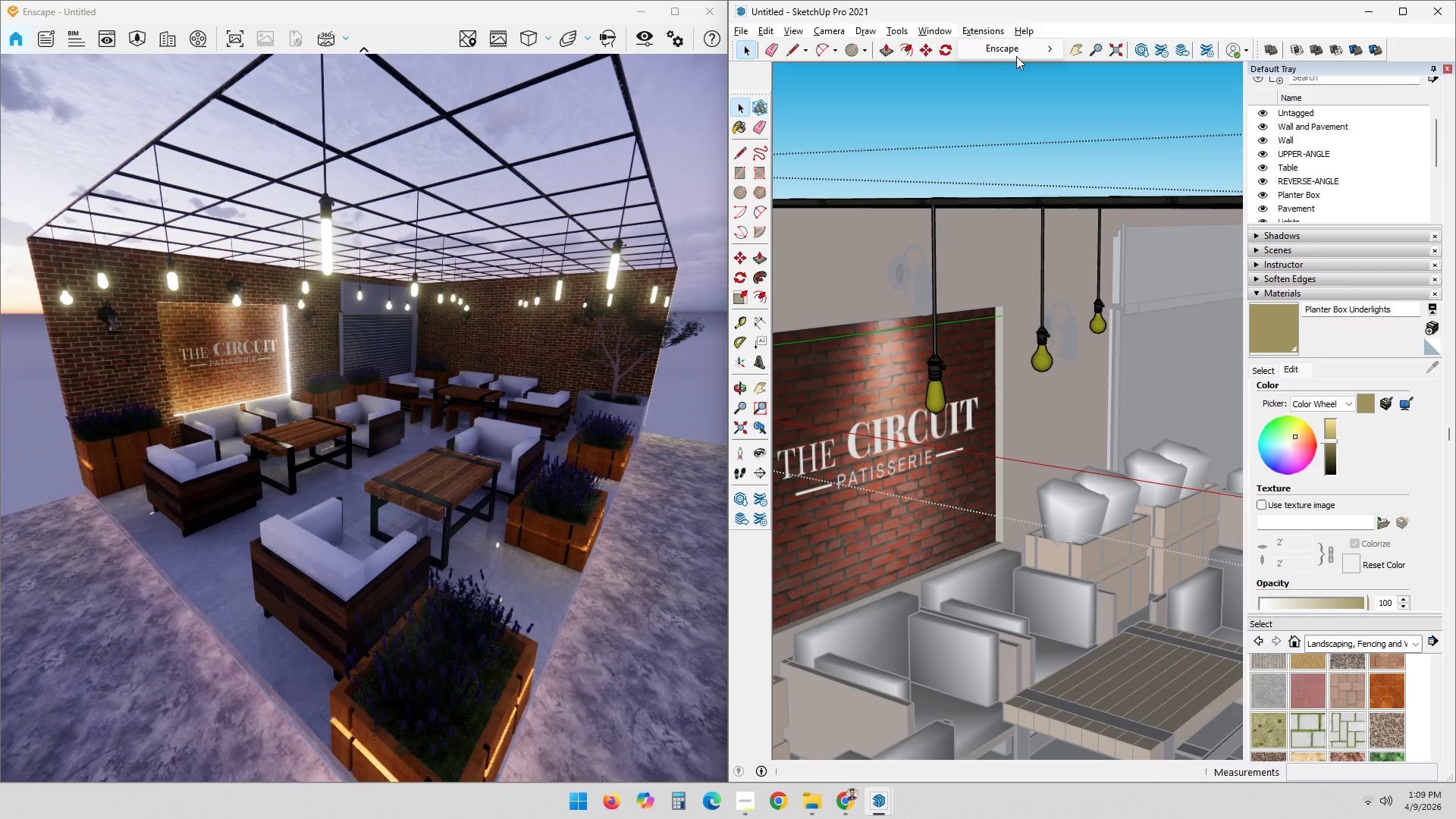 
left_click([1018, 50])
 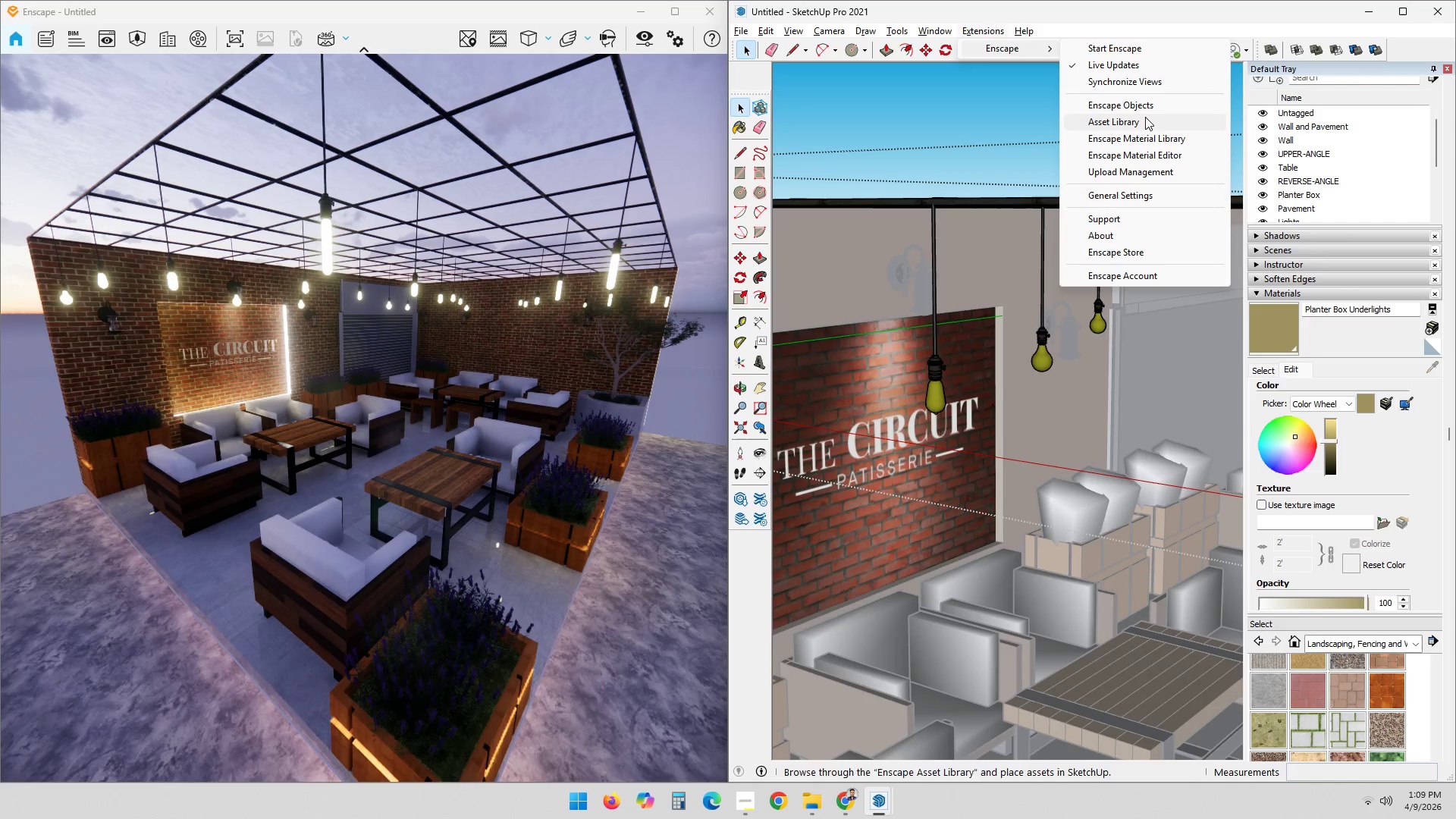 
left_click([1144, 109])
 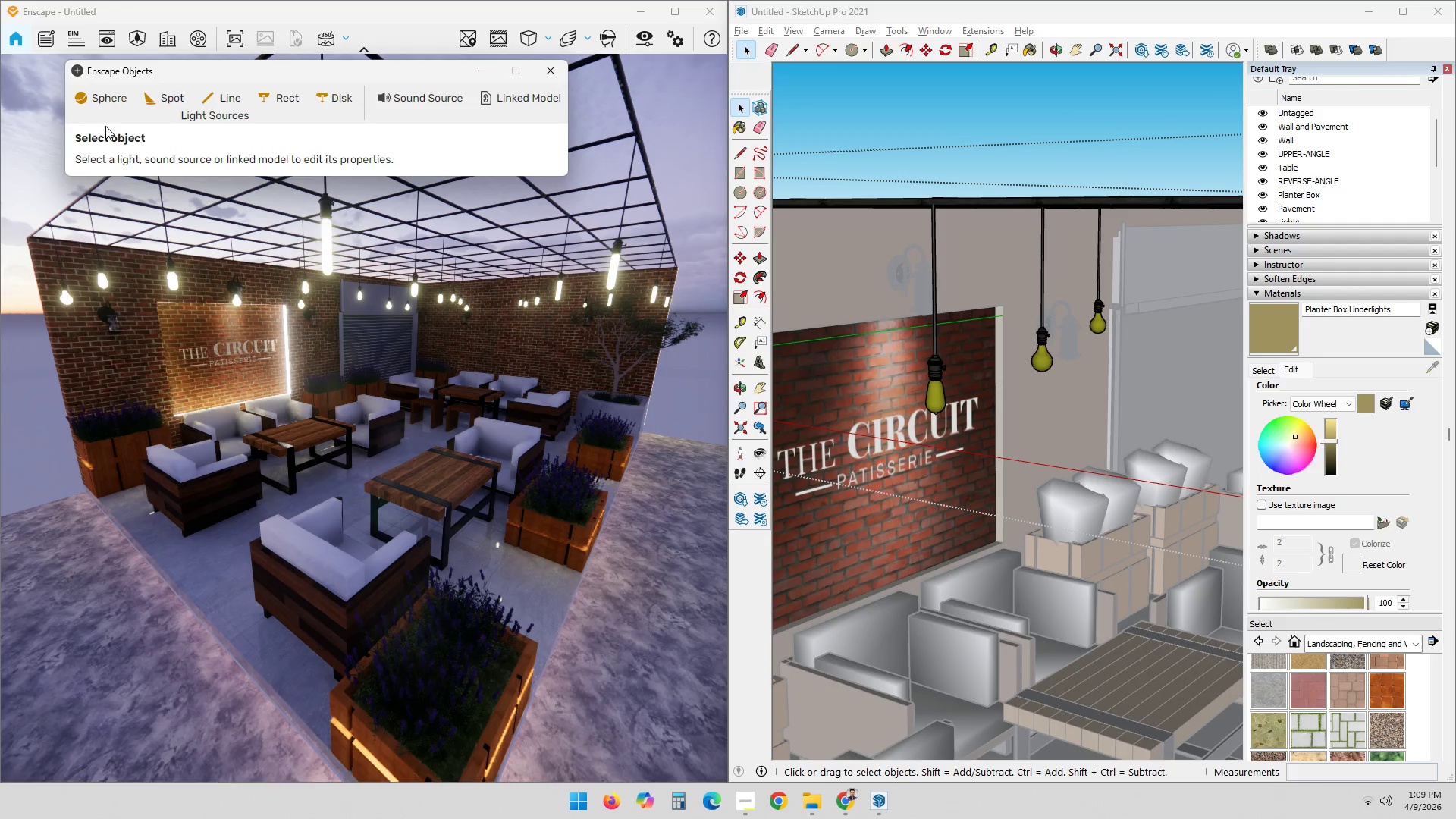 
left_click([112, 106])
 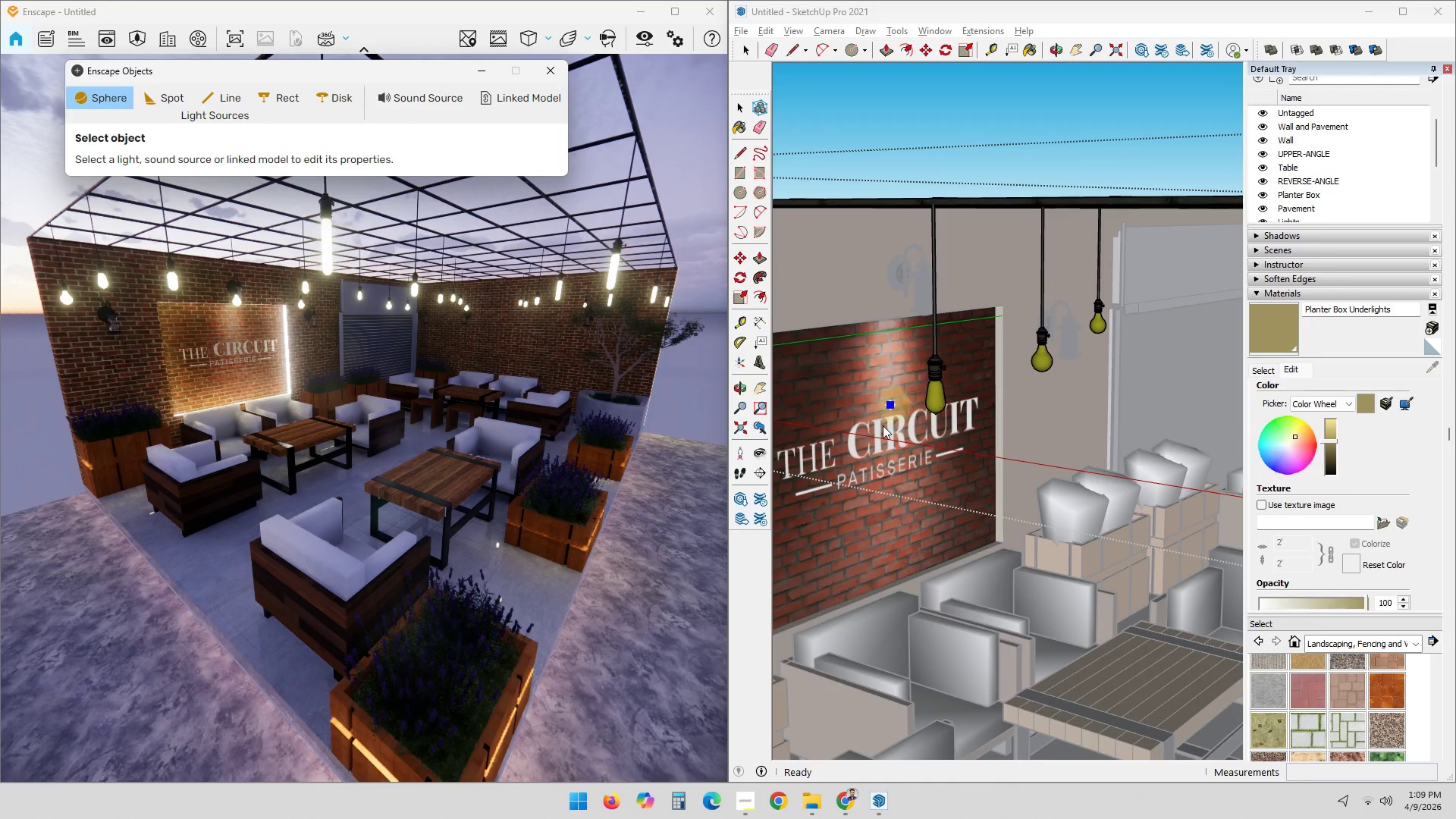 
scroll: coordinate [941, 413], scroll_direction: up, amount: 7.0
 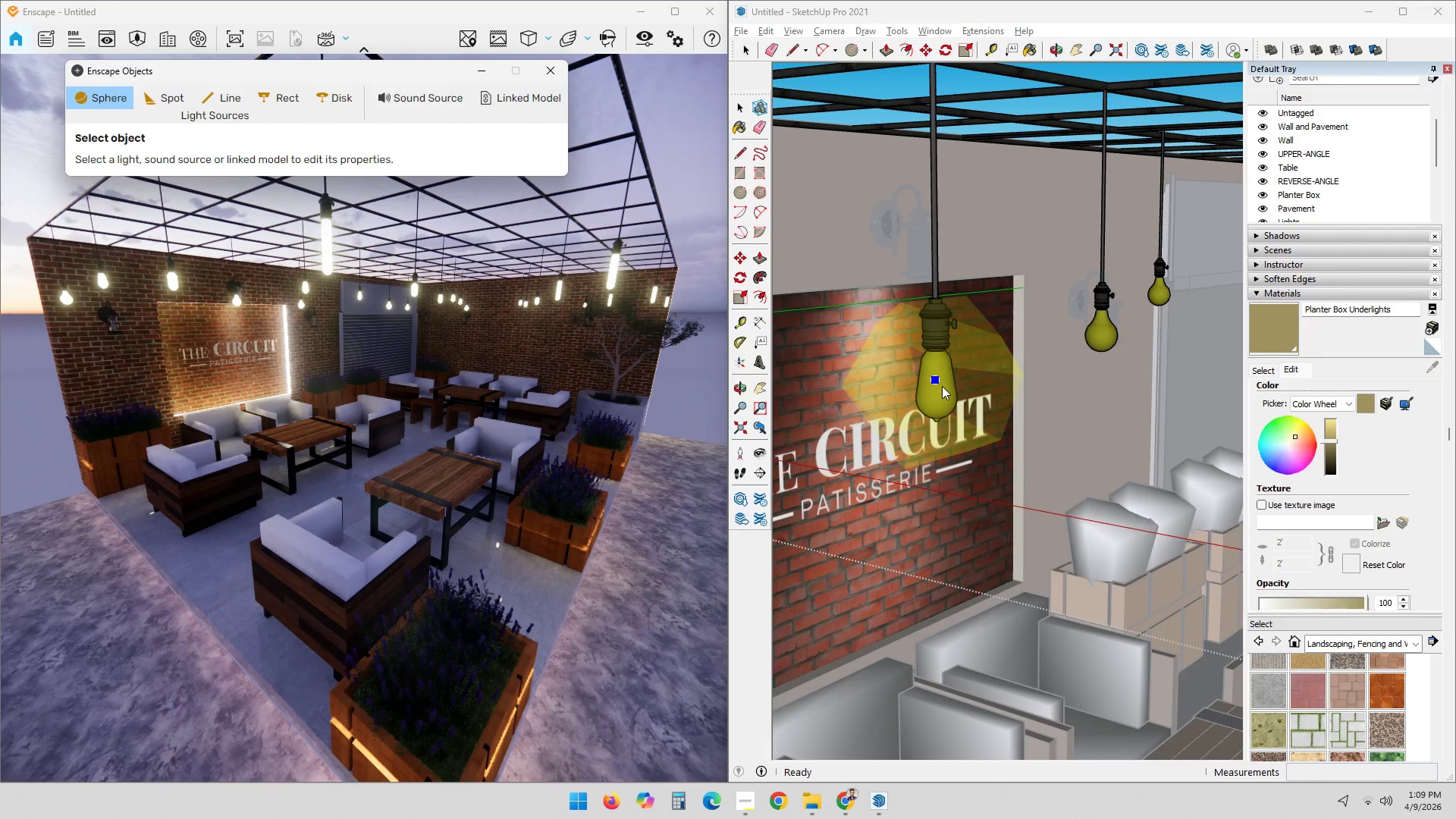 
left_click([942, 386])
 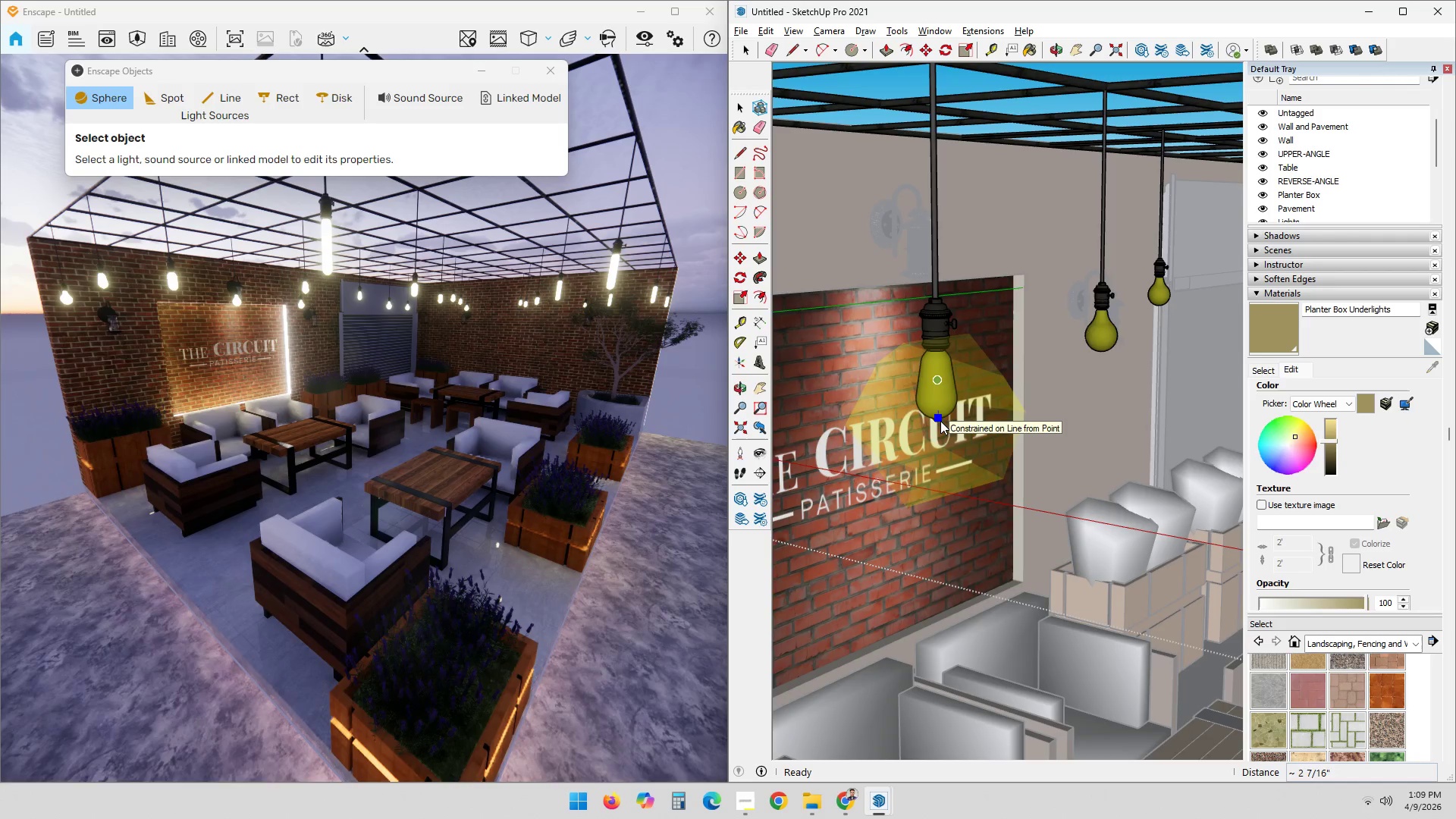 
key(Numpad2)
 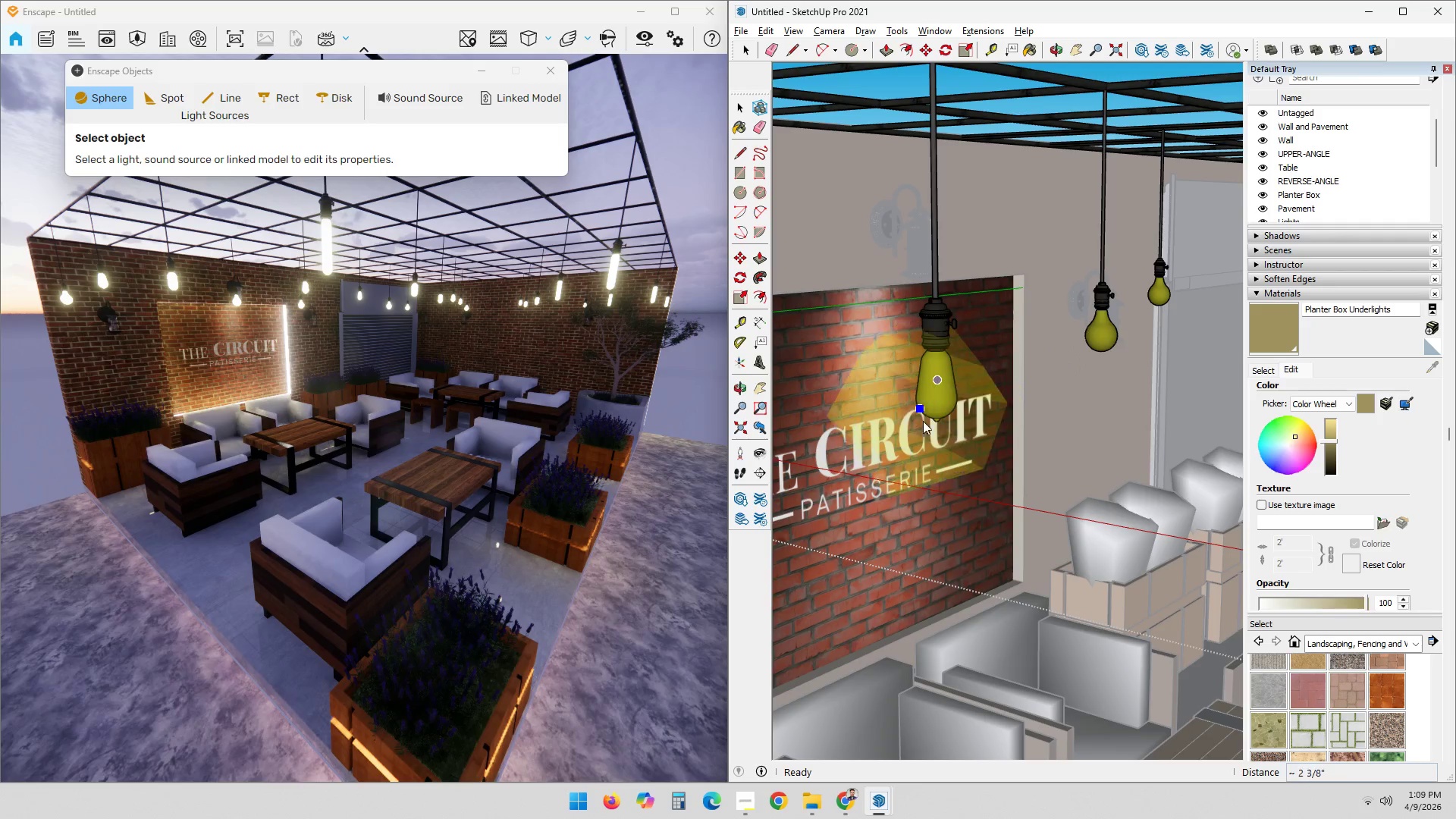 
key(2)
 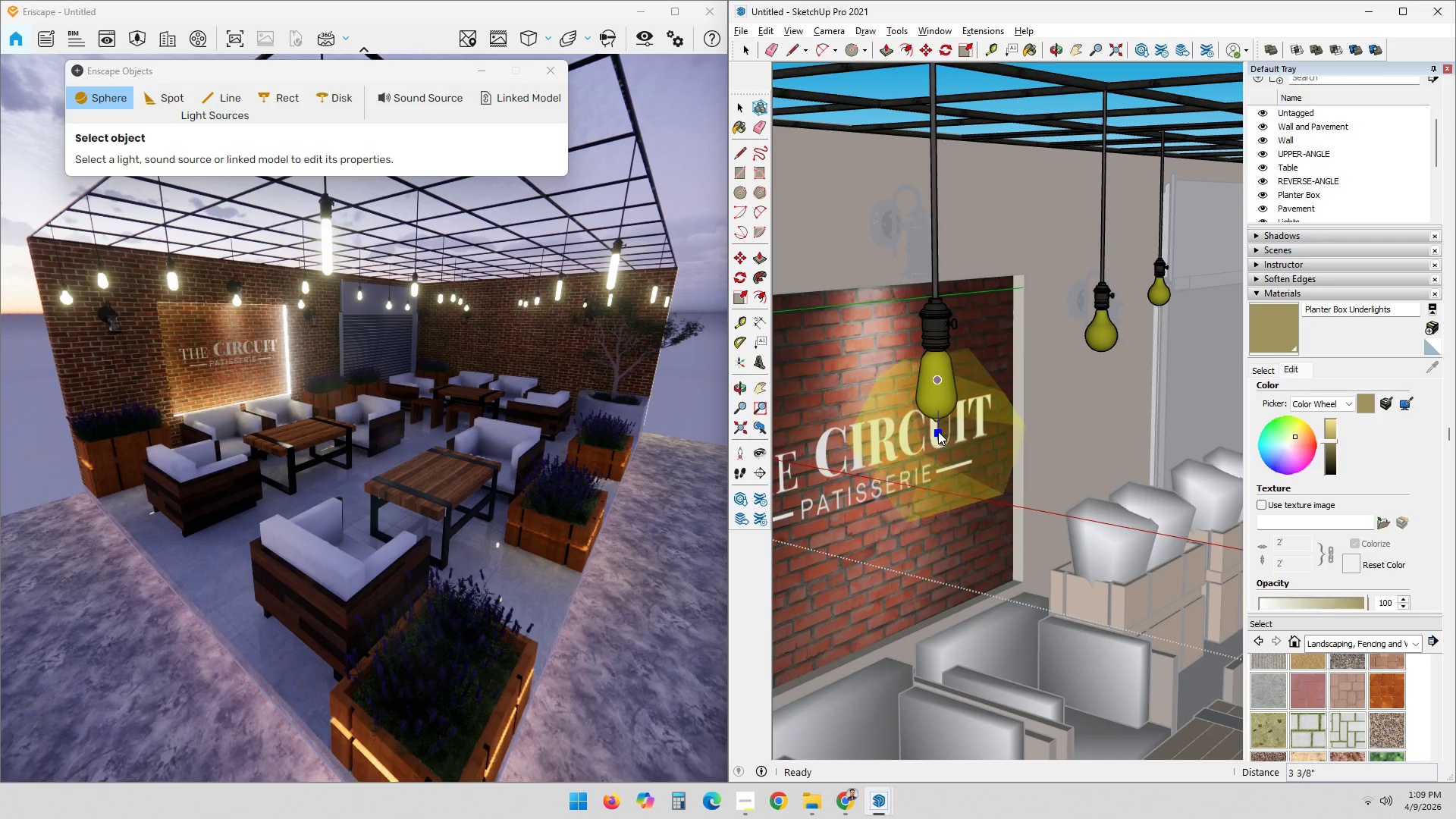 
left_click([938, 427])
 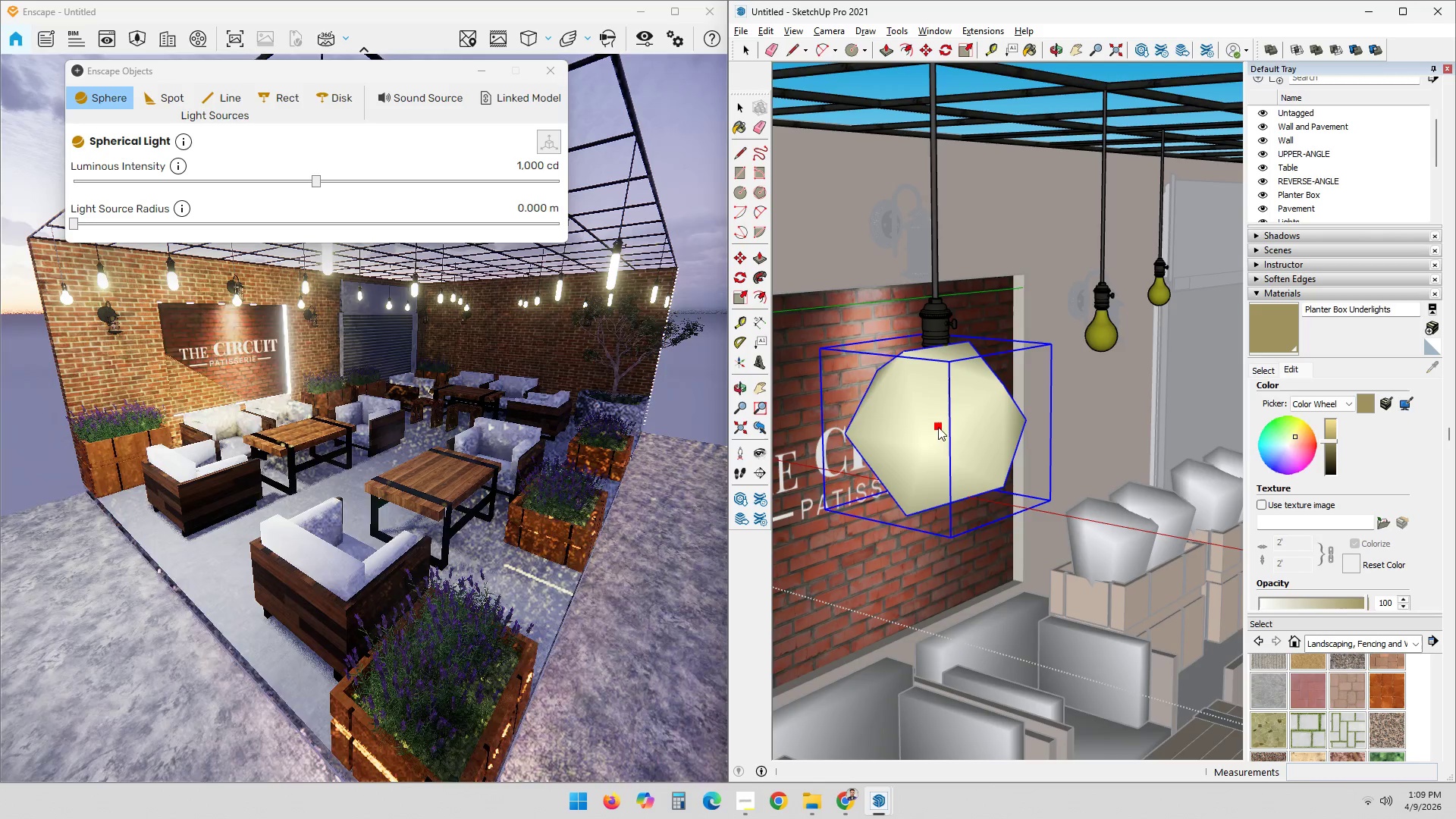 
scroll: coordinate [970, 440], scroll_direction: down, amount: 4.0
 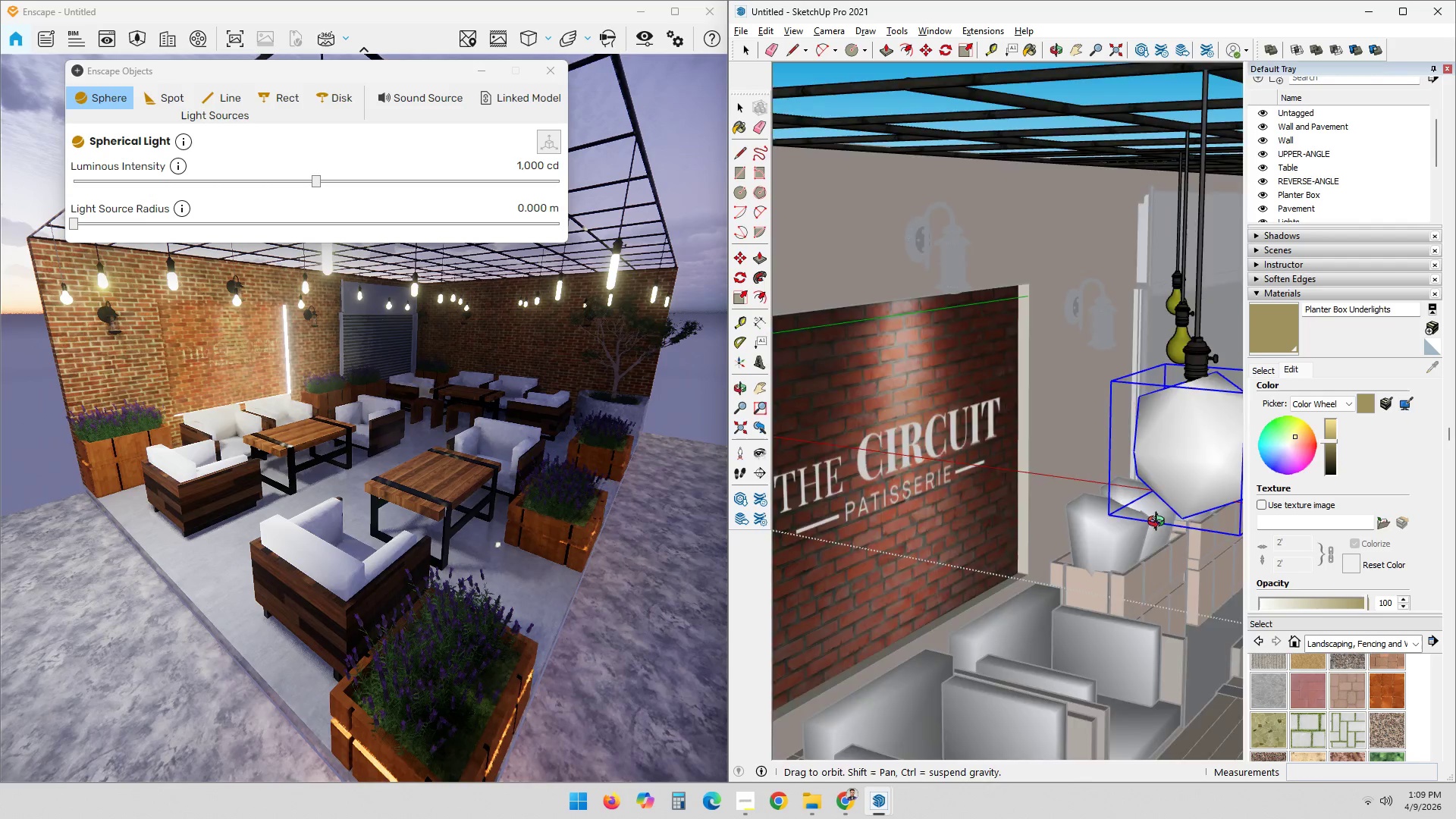 
hold_key(key=ShiftLeft, duration=0.94)
 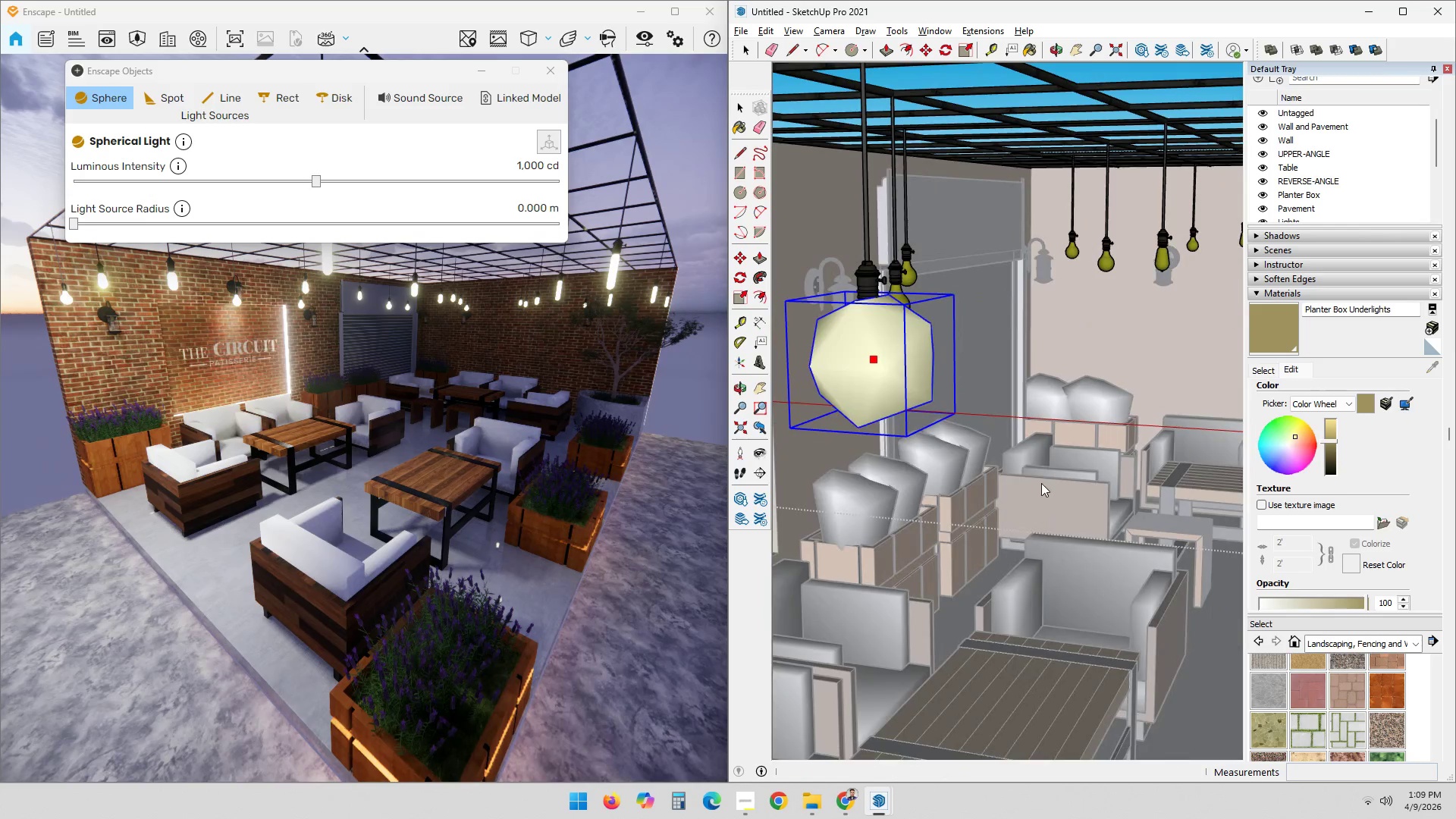 
hold_key(key=ShiftLeft, duration=3.09)
 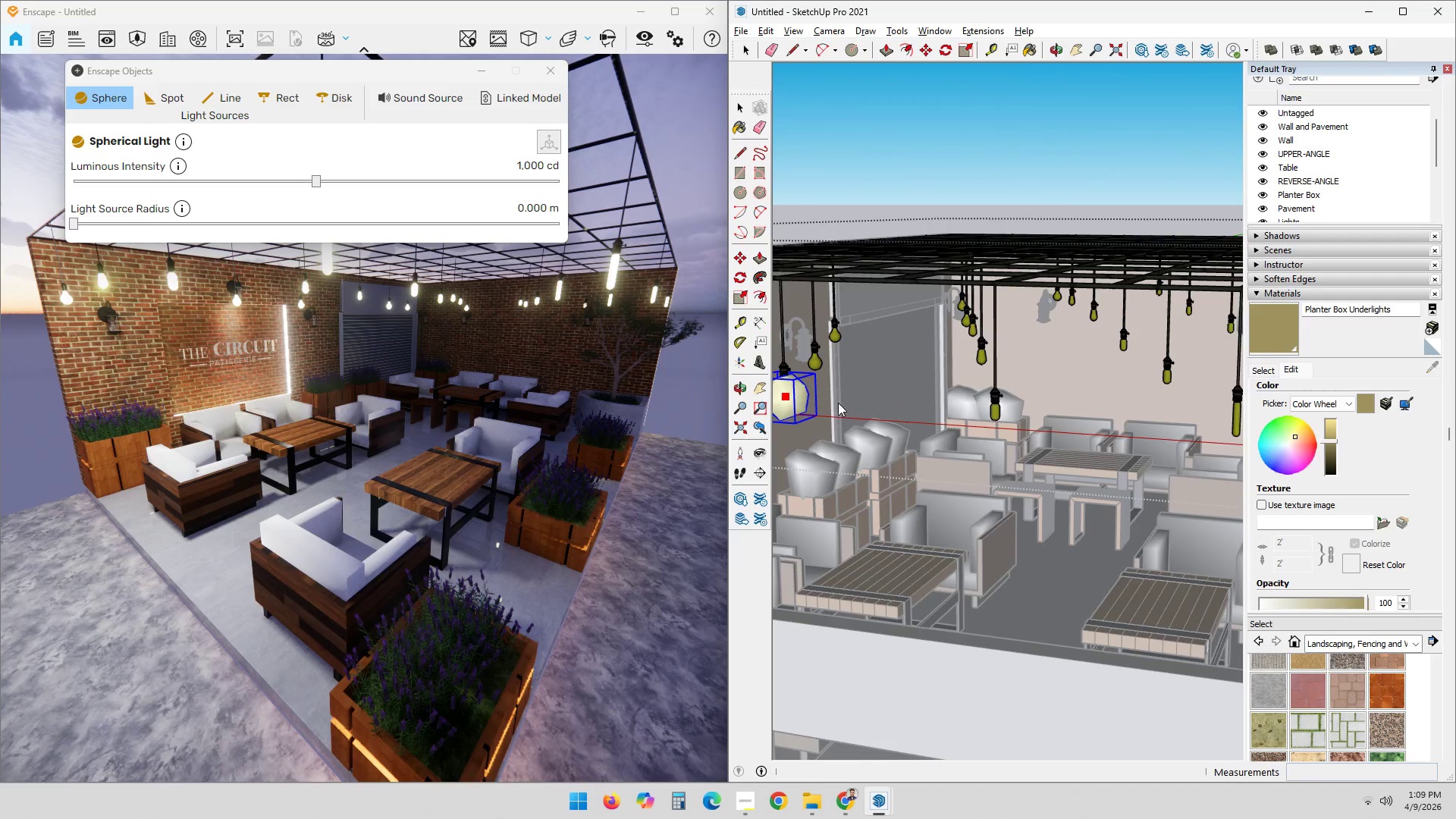 
scroll: coordinate [1054, 485], scroll_direction: down, amount: 7.0
 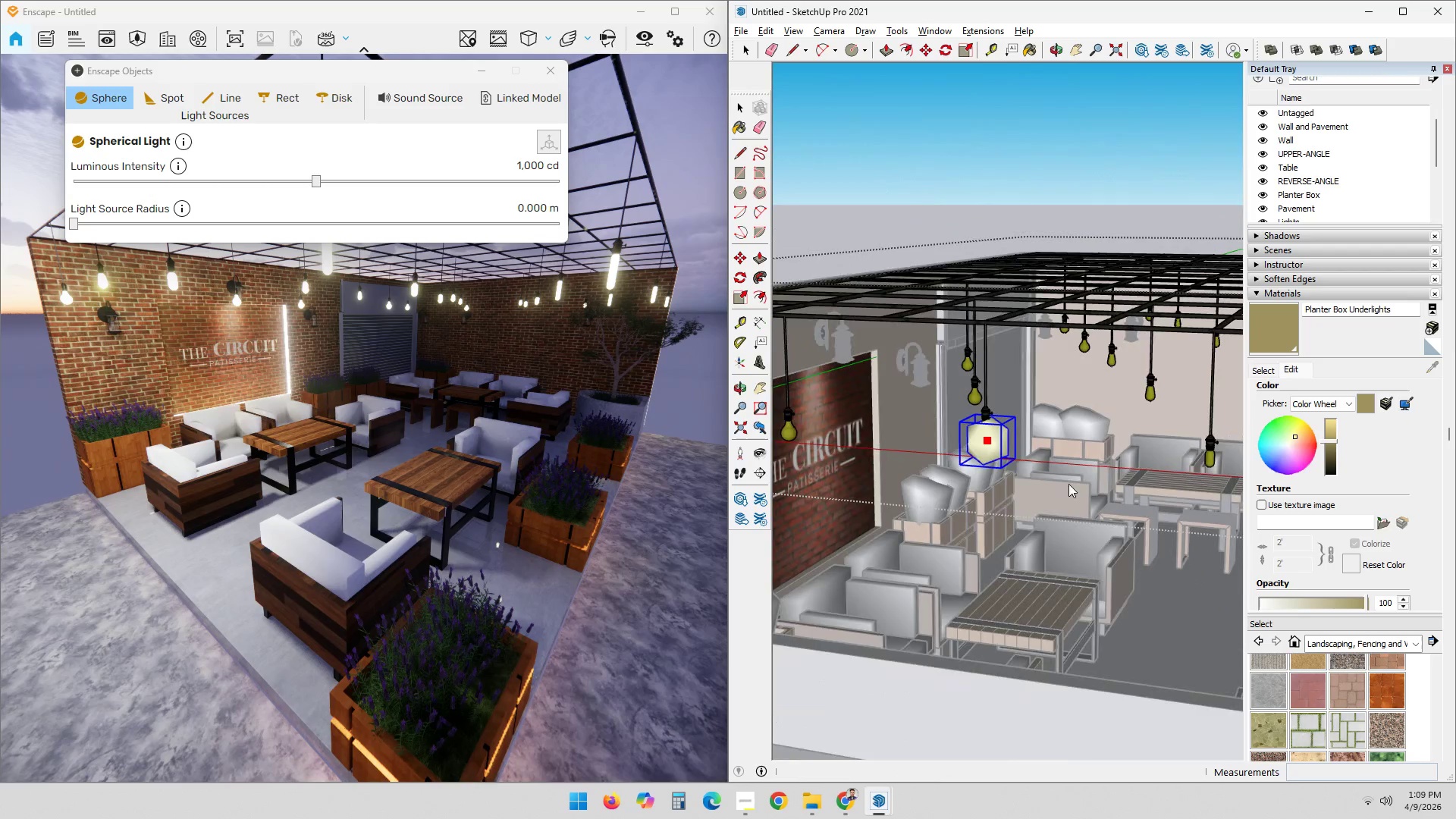 
hold_key(key=ShiftLeft, duration=0.45)
 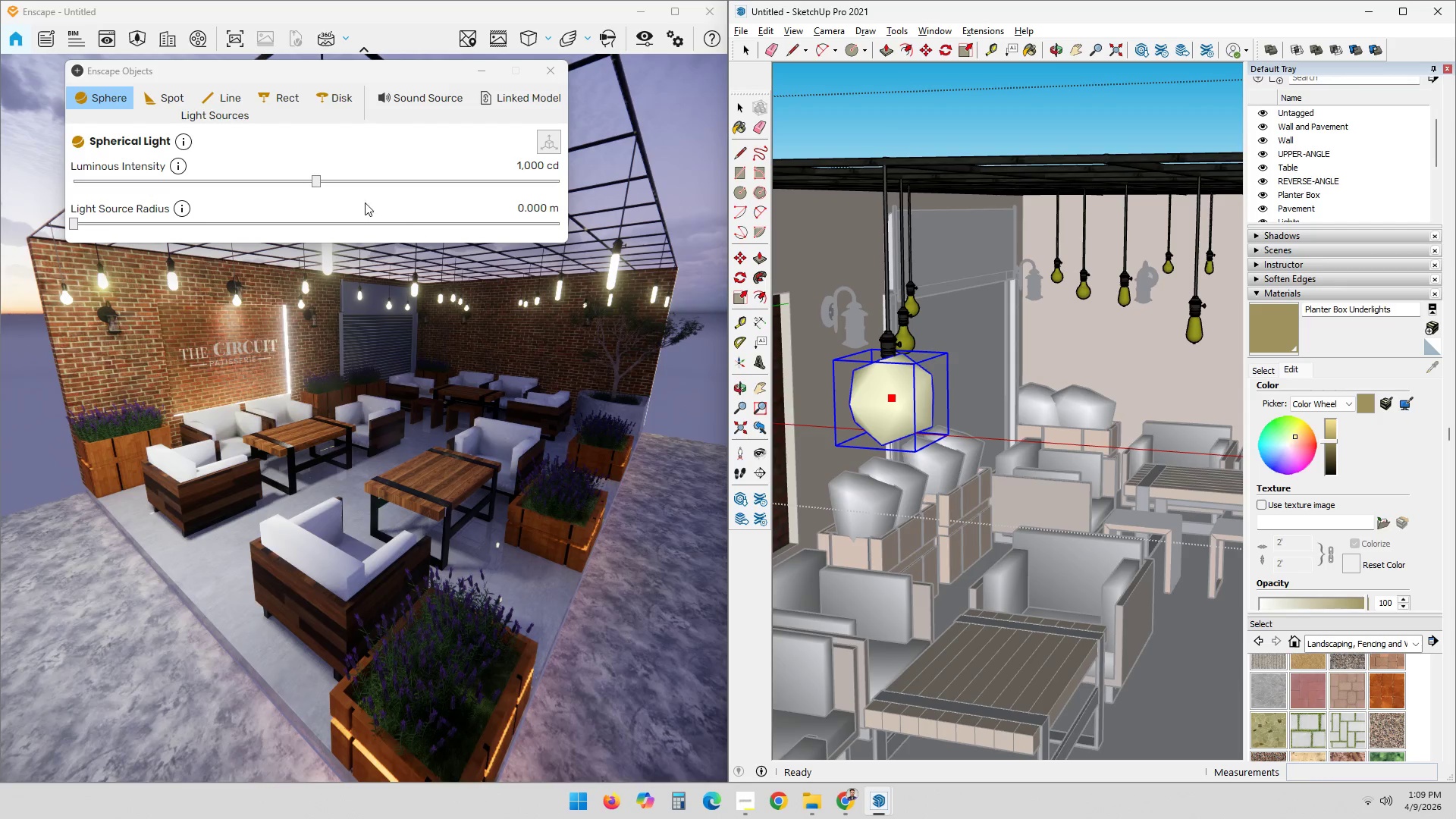 
scroll: coordinate [812, 397], scroll_direction: up, amount: 3.0
 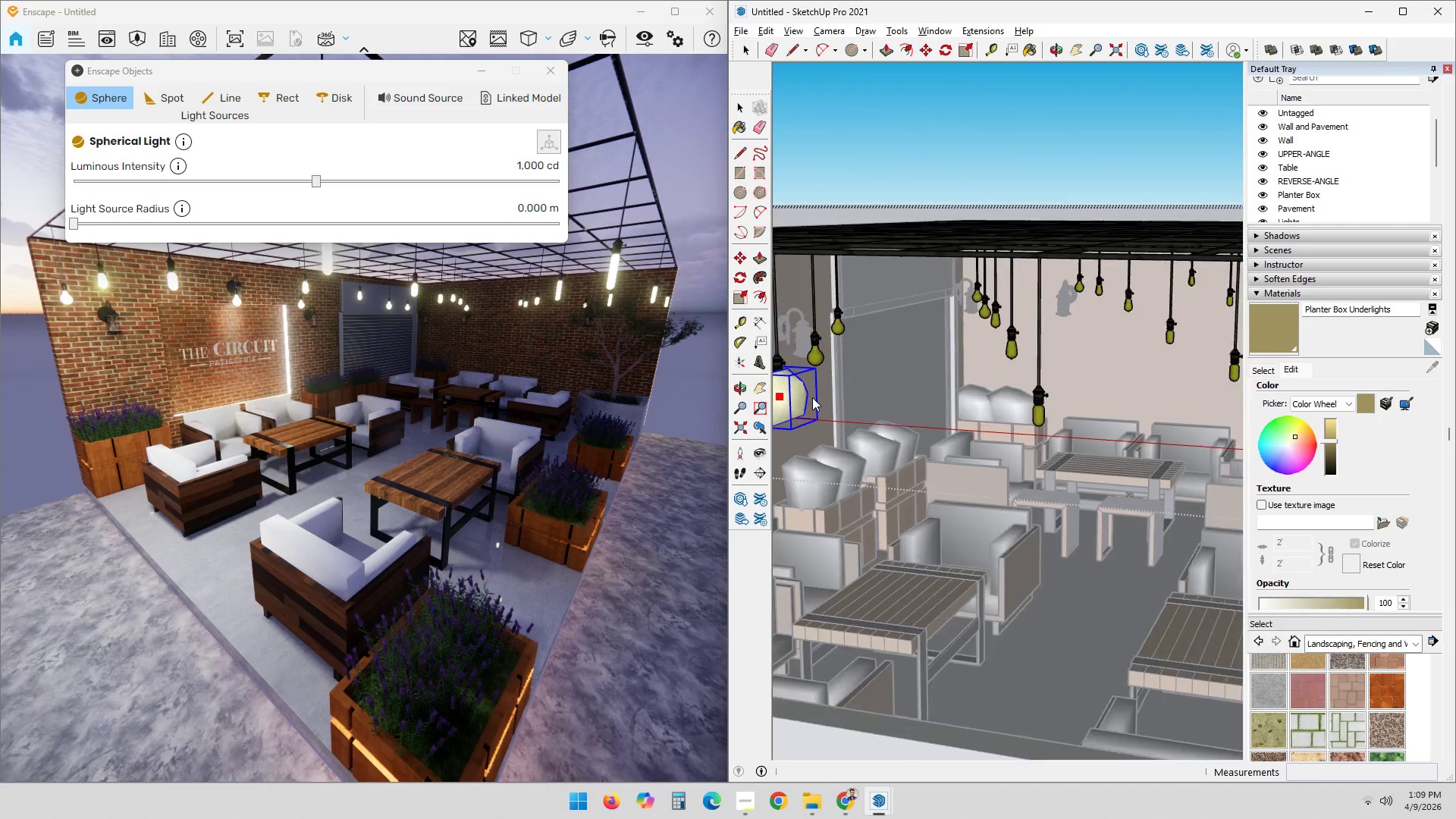 
wait(5.22)
 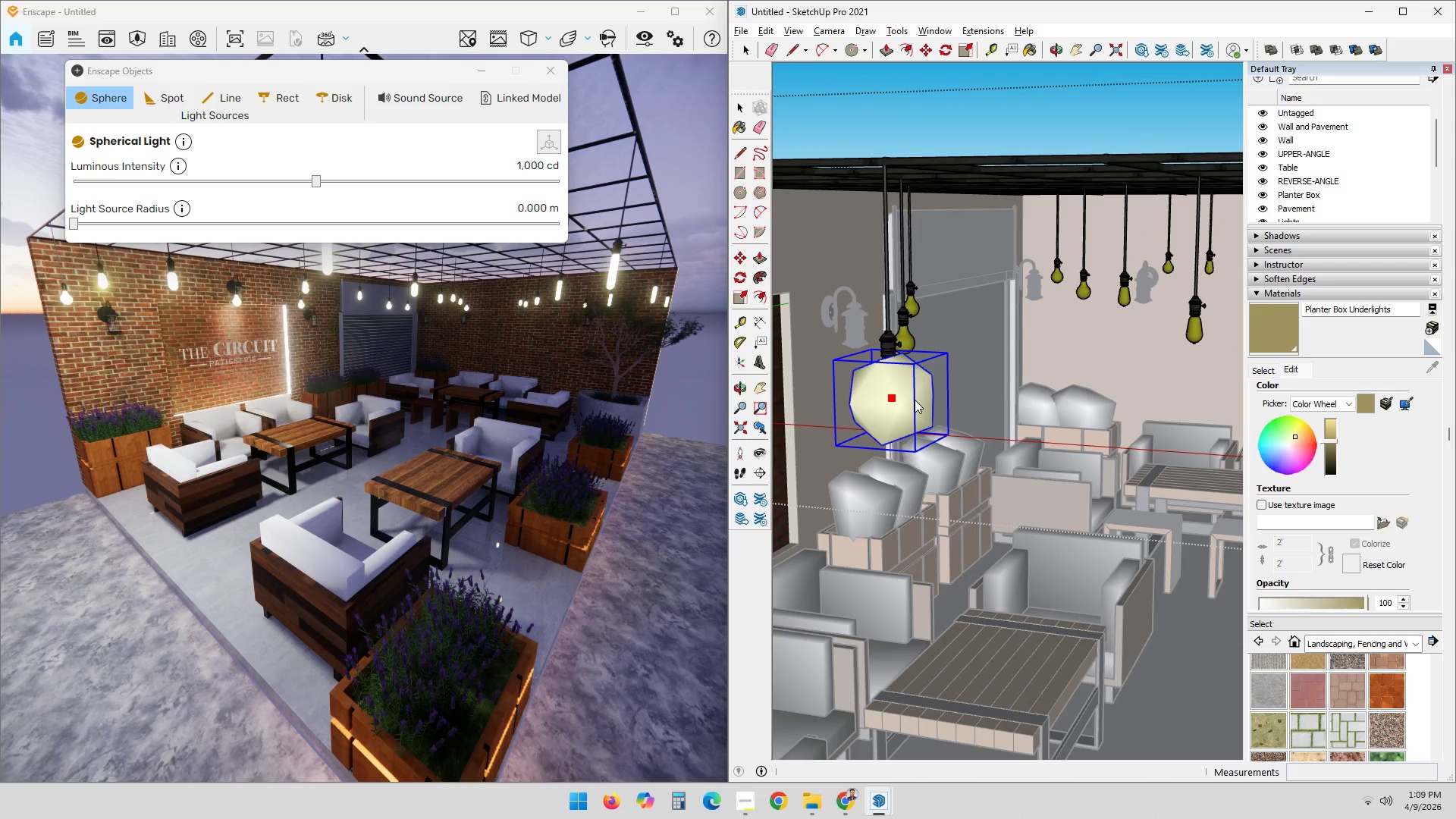 
left_click([360, 151])
 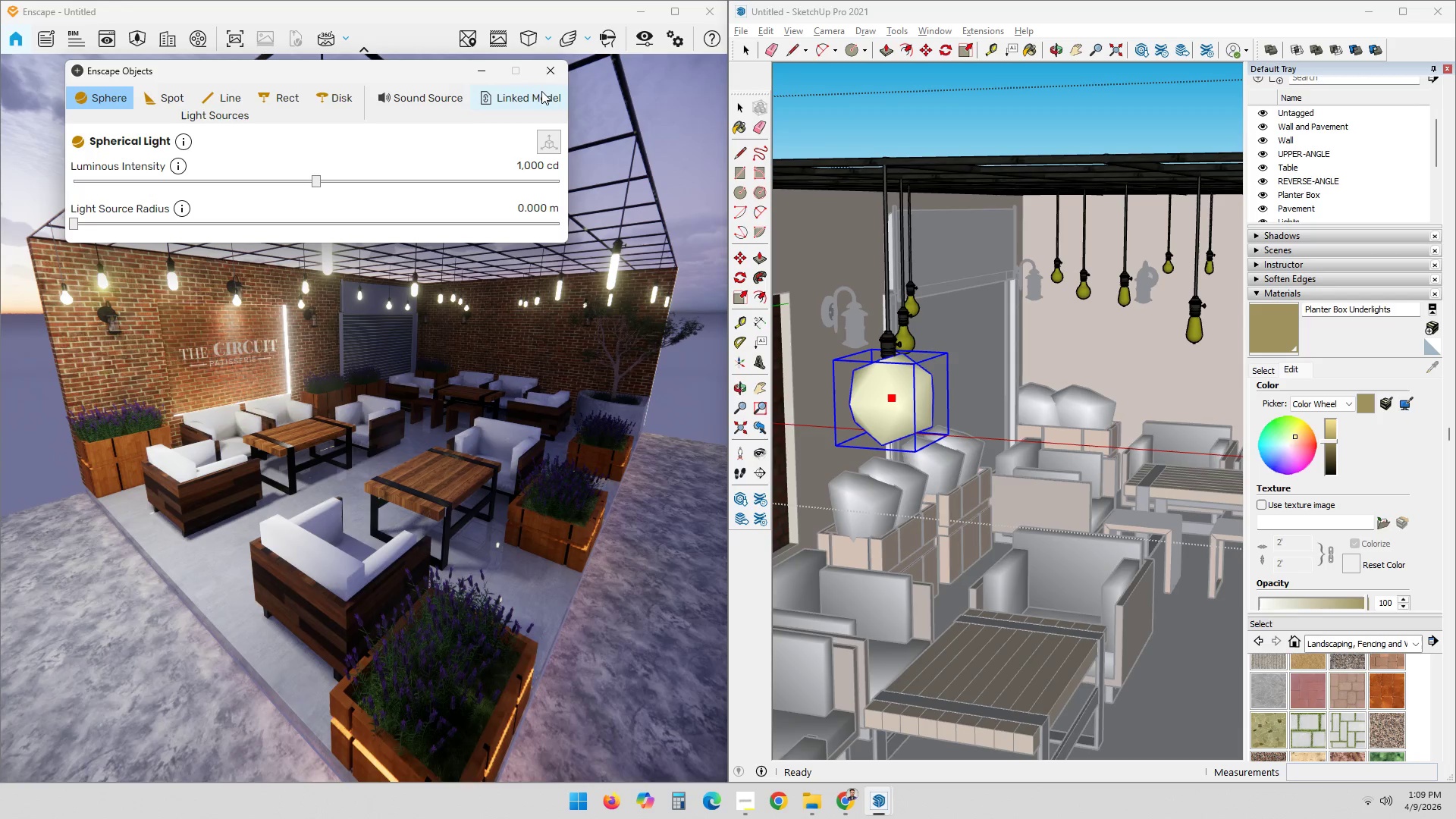 
left_click([545, 74])
 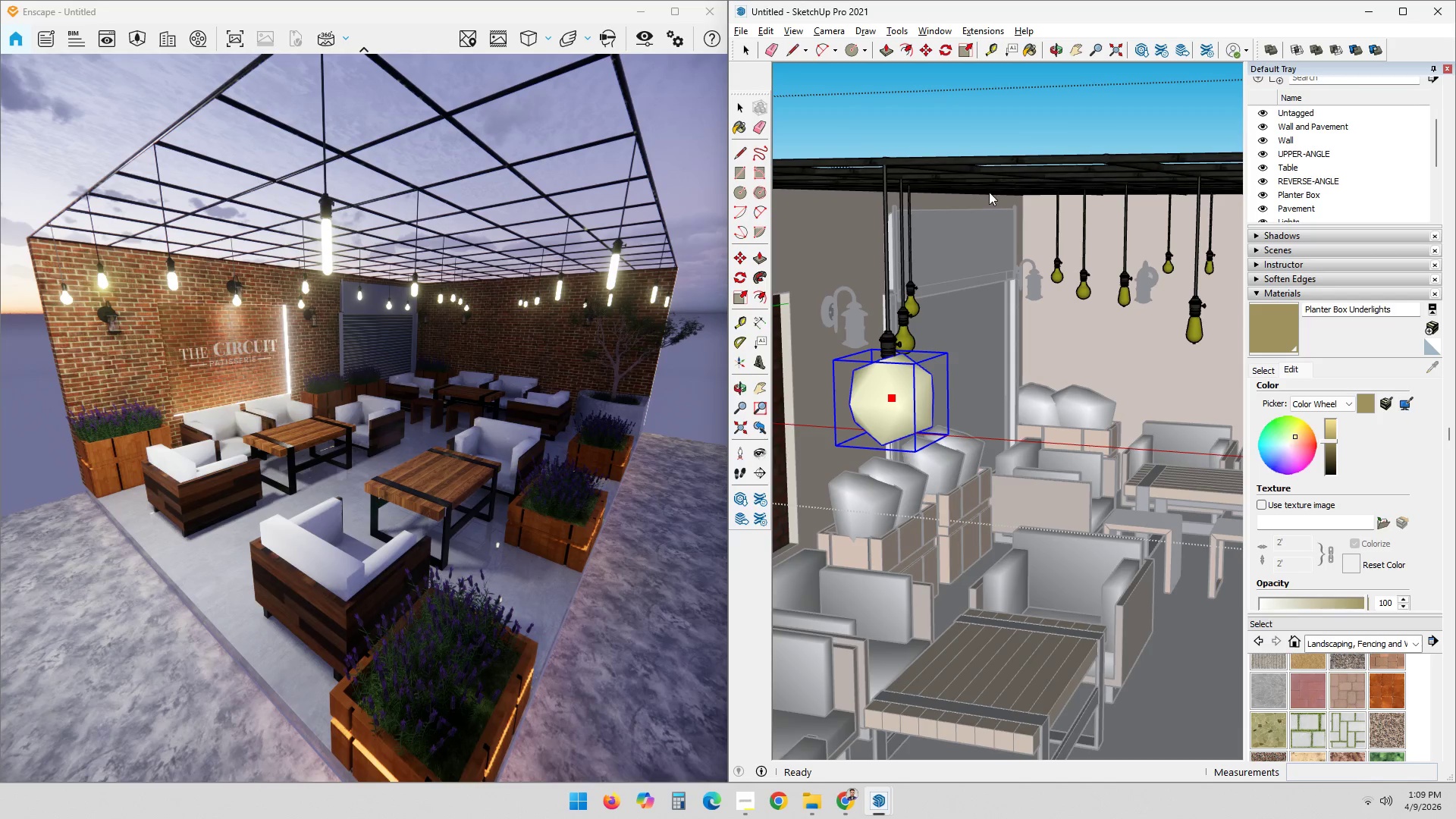 
double_click([967, 133])
 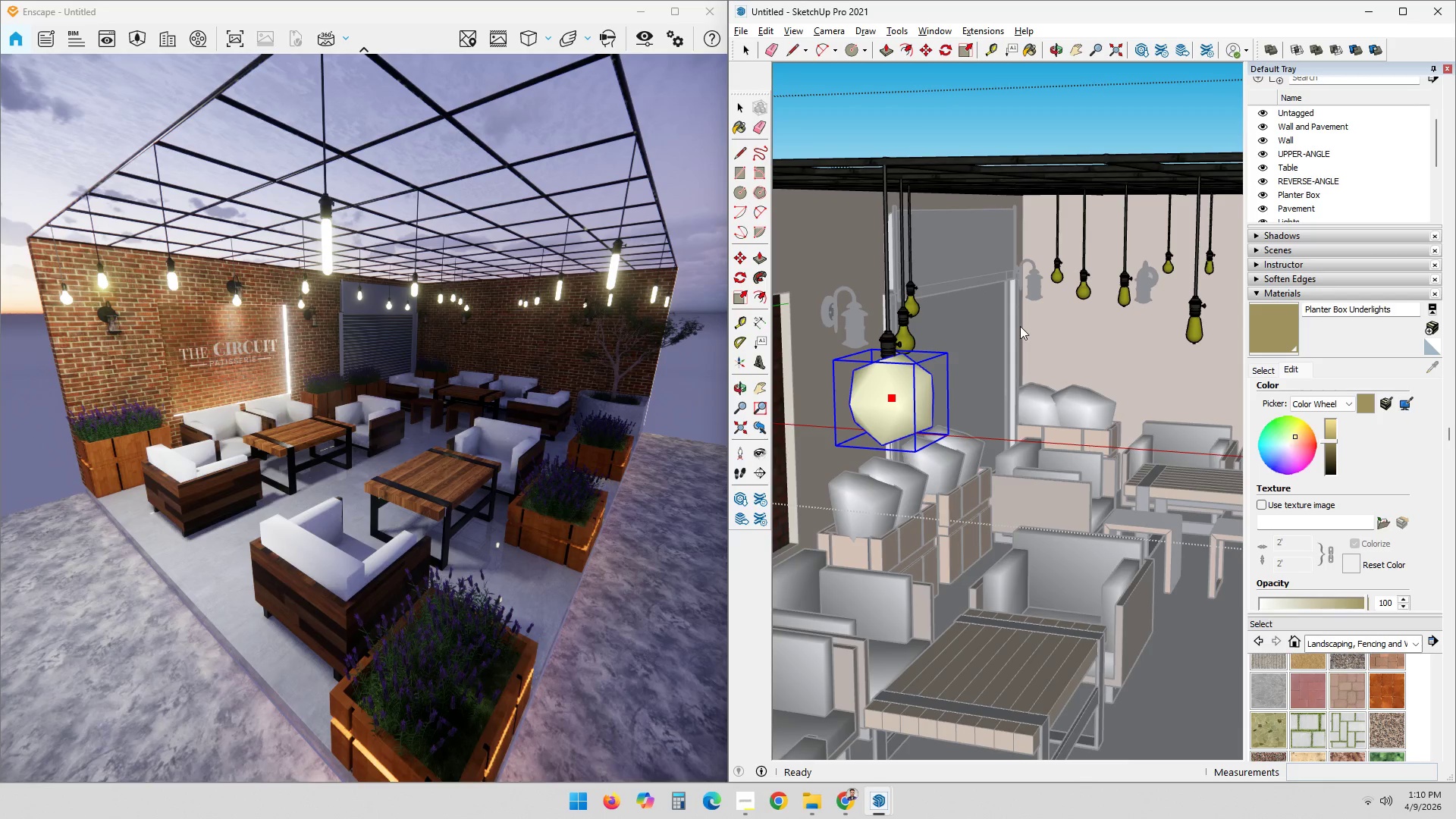 
key(Space)
 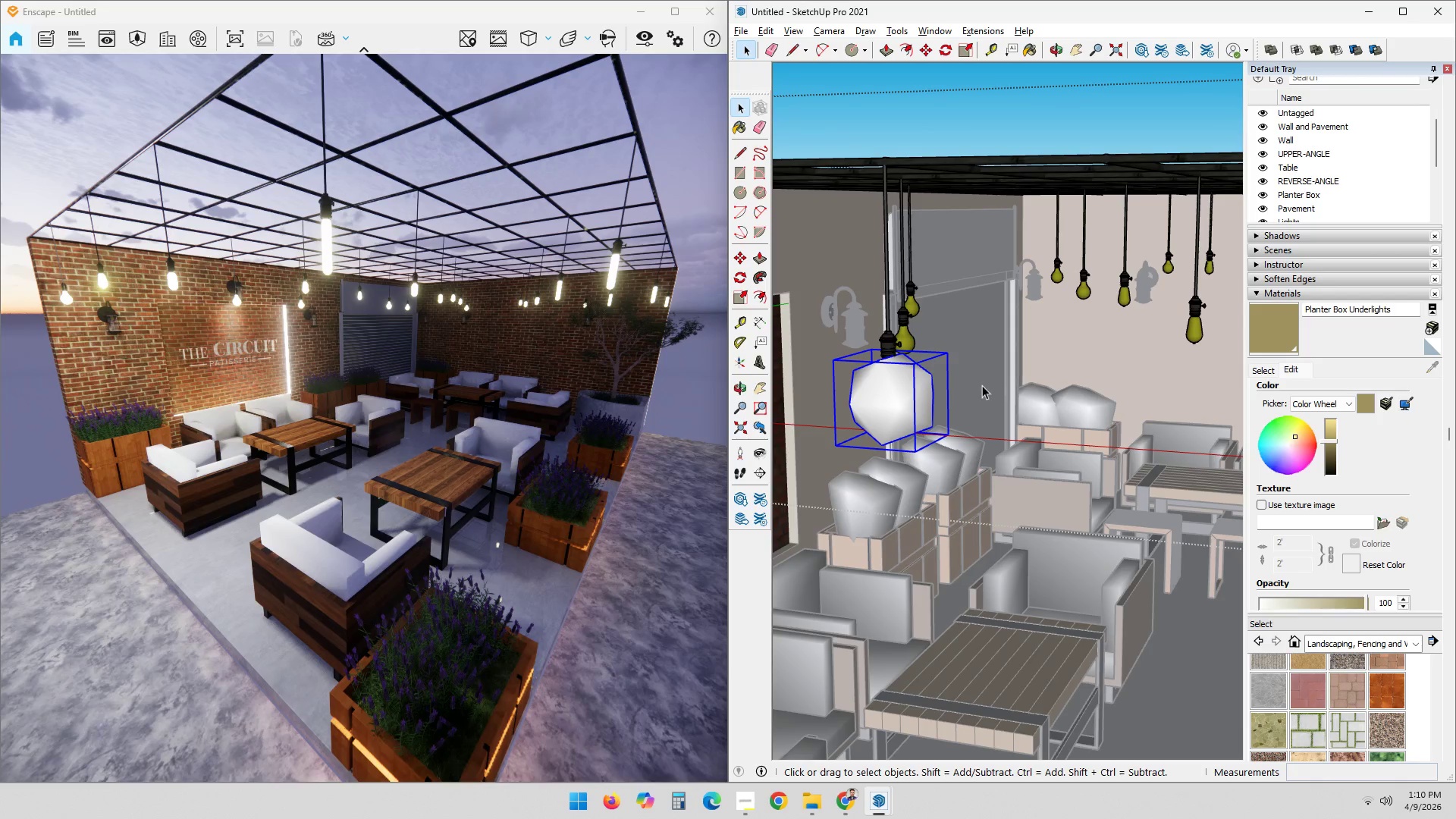 
double_click([983, 386])
 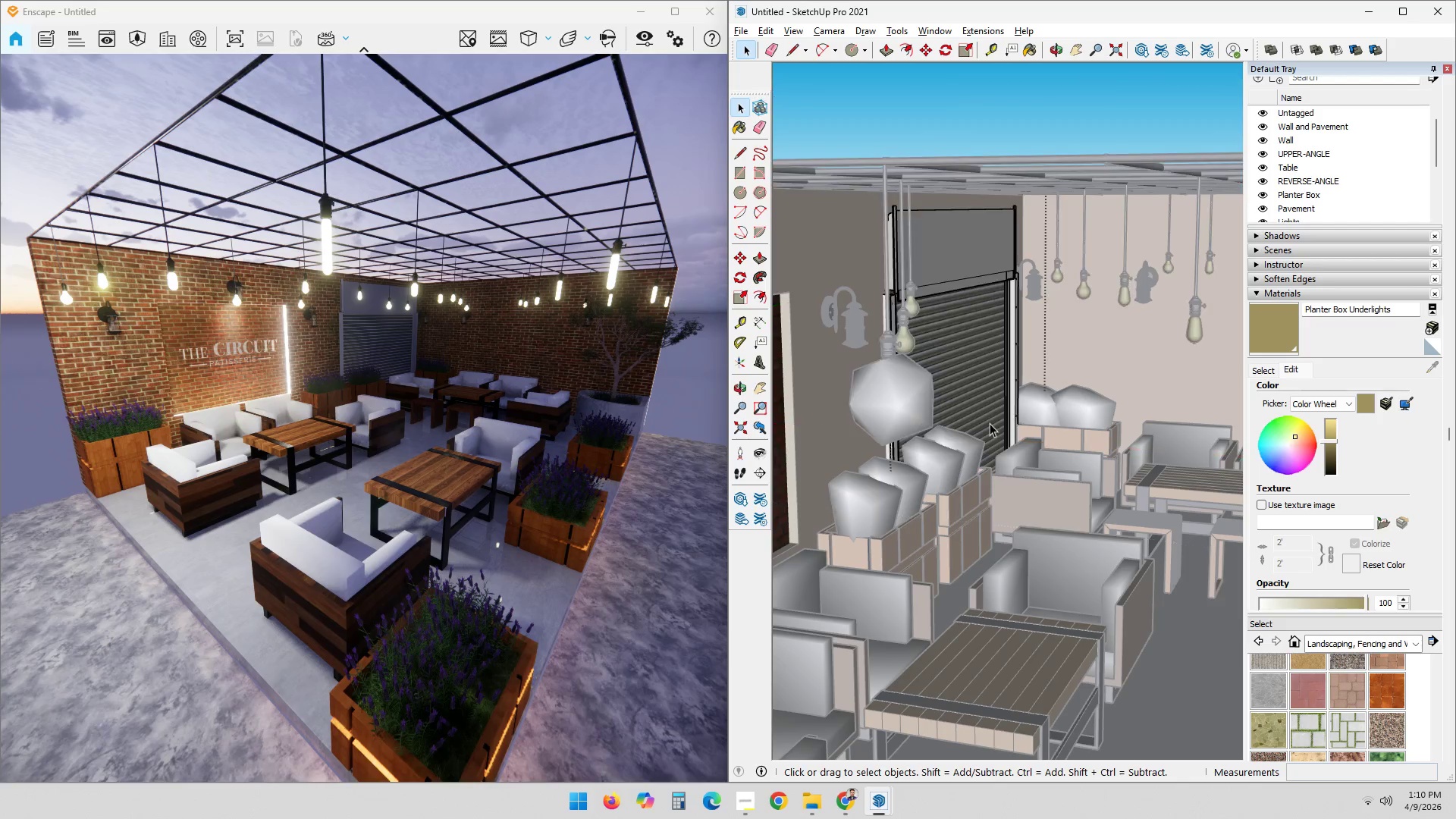 
hold_key(key=ShiftLeft, duration=1.55)
 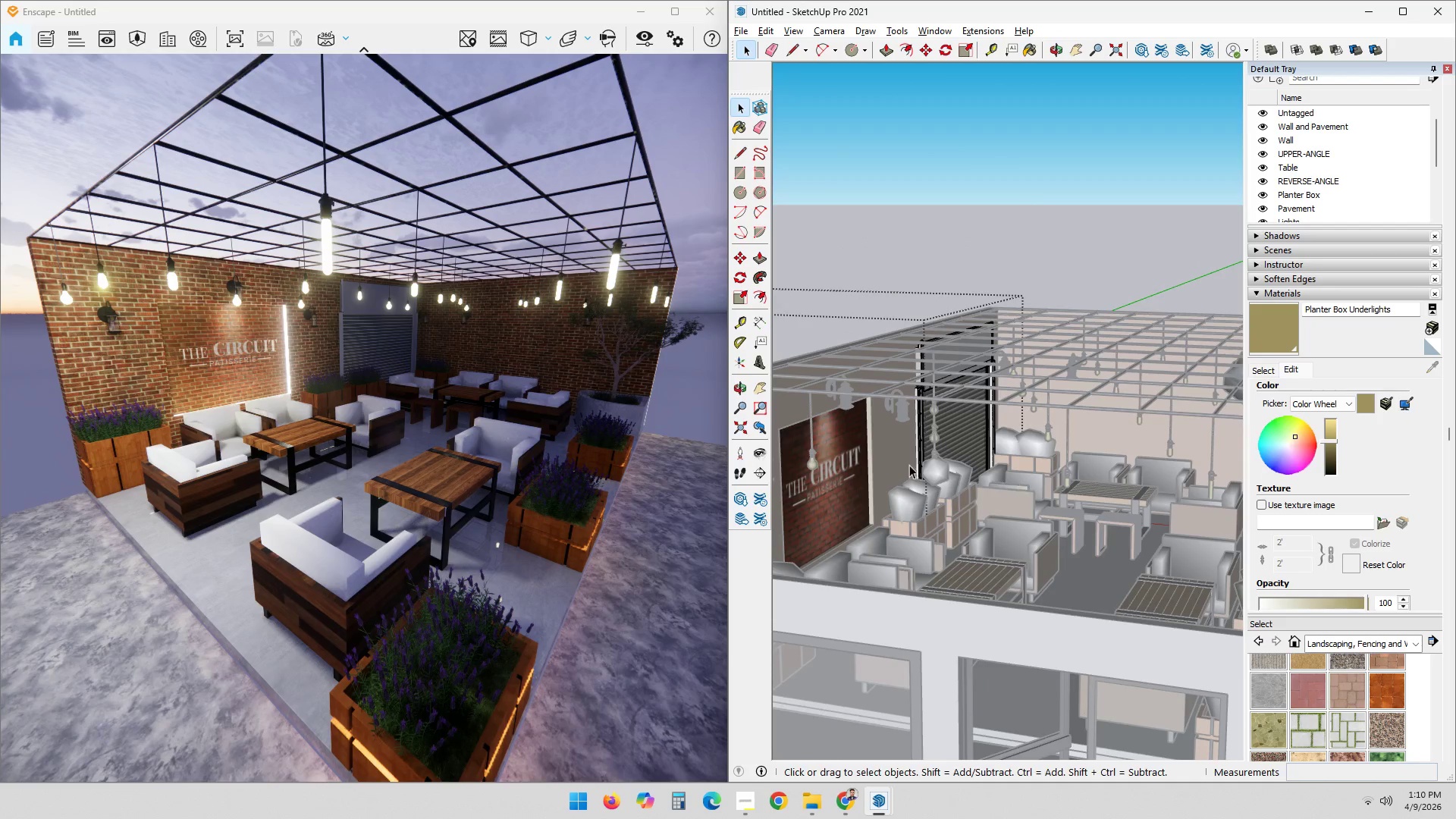 
scroll: coordinate [1003, 426], scroll_direction: down, amount: 7.0
 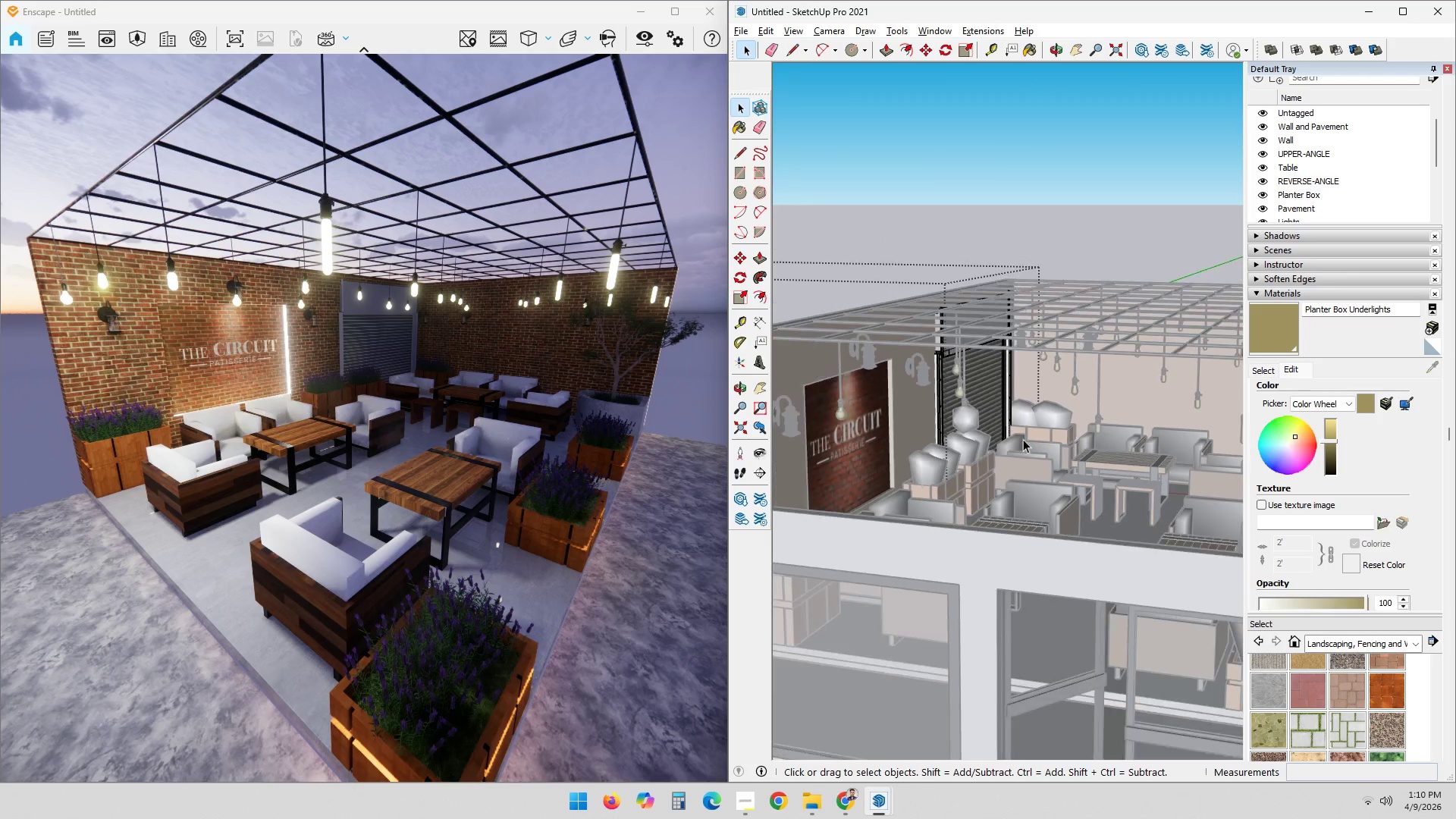 
scroll: coordinate [902, 462], scroll_direction: up, amount: 3.0
 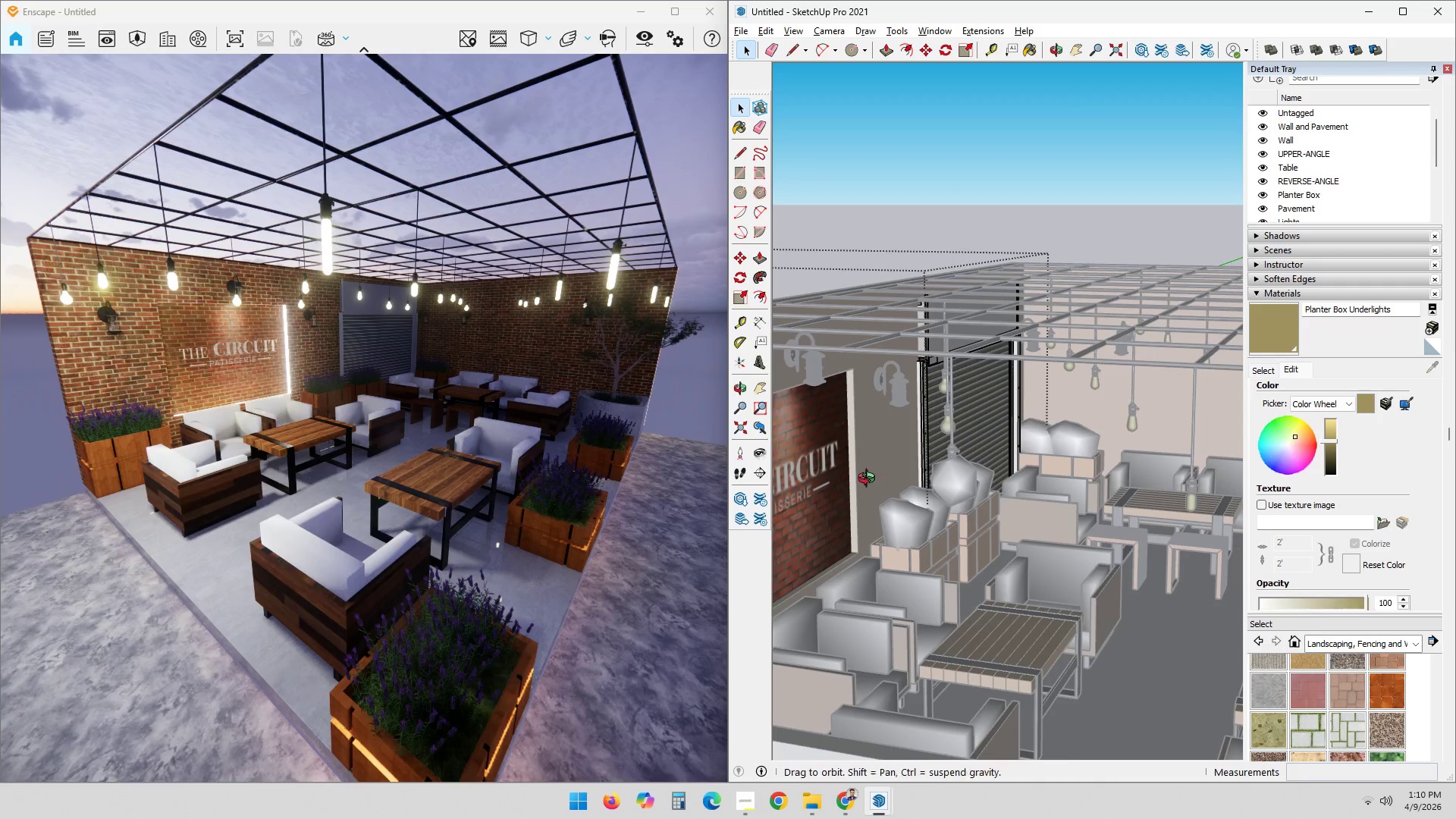 
hold_key(key=ShiftLeft, duration=0.83)
 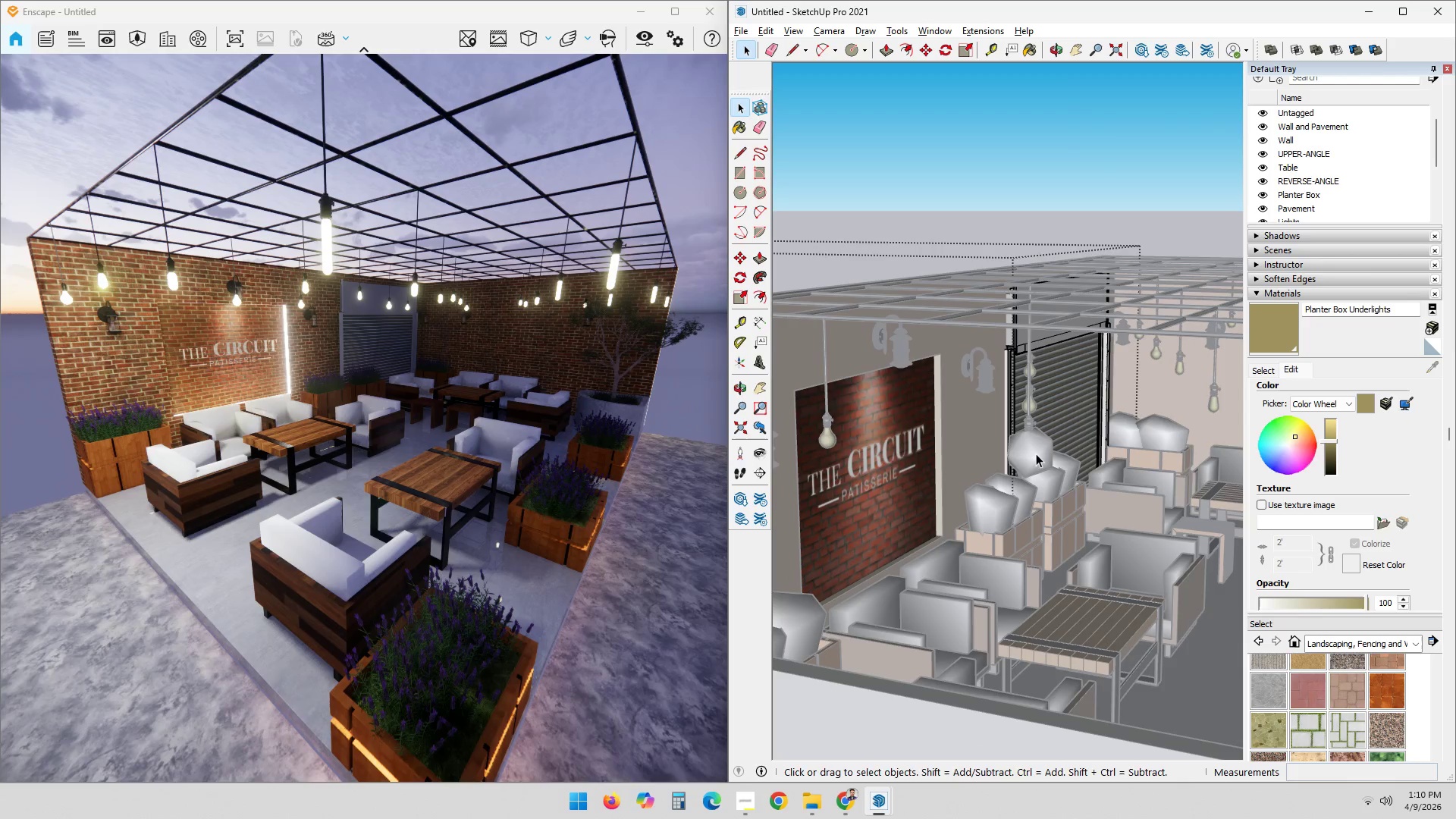 
double_click([1036, 453])
 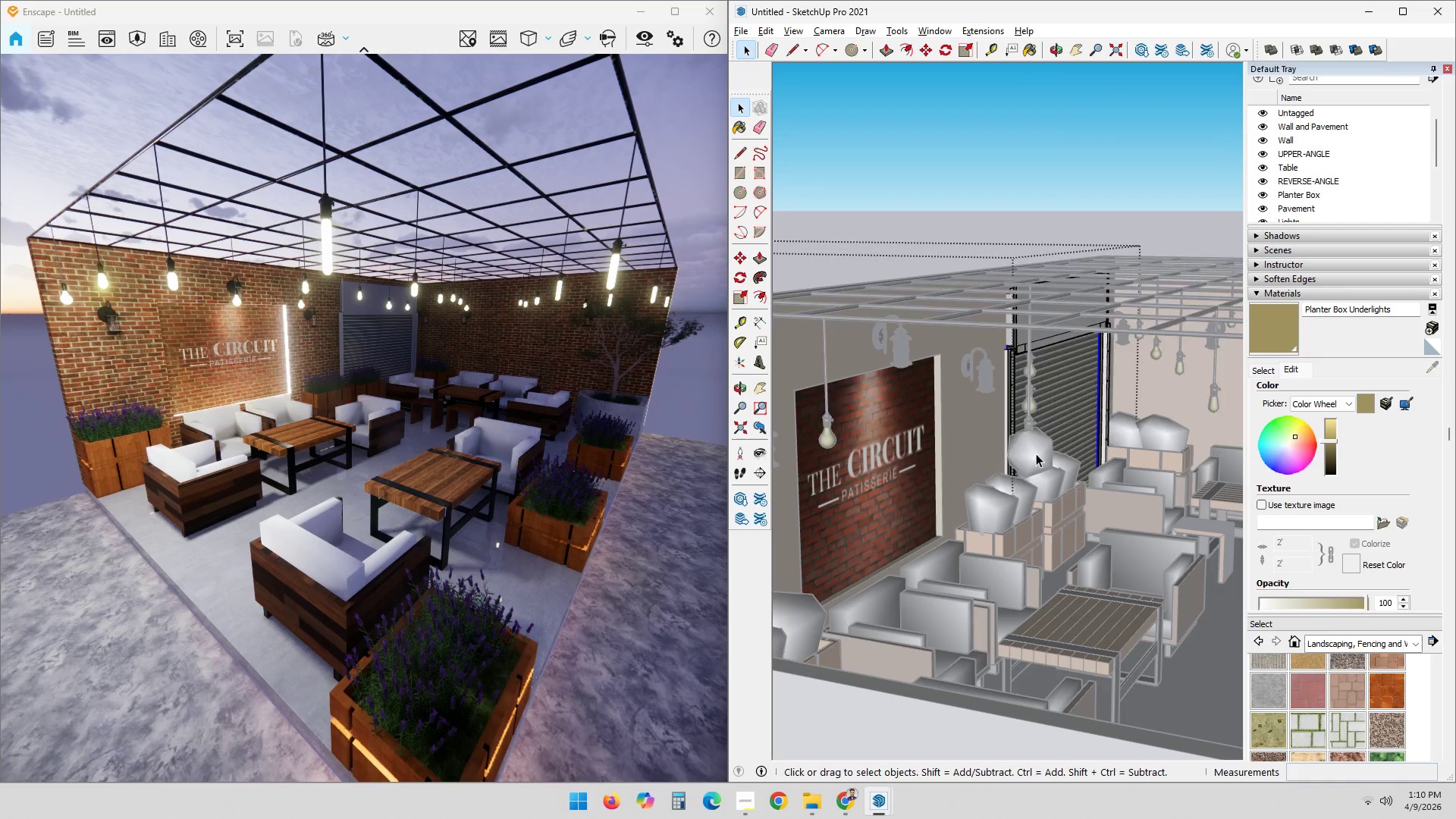 
triple_click([1036, 453])
 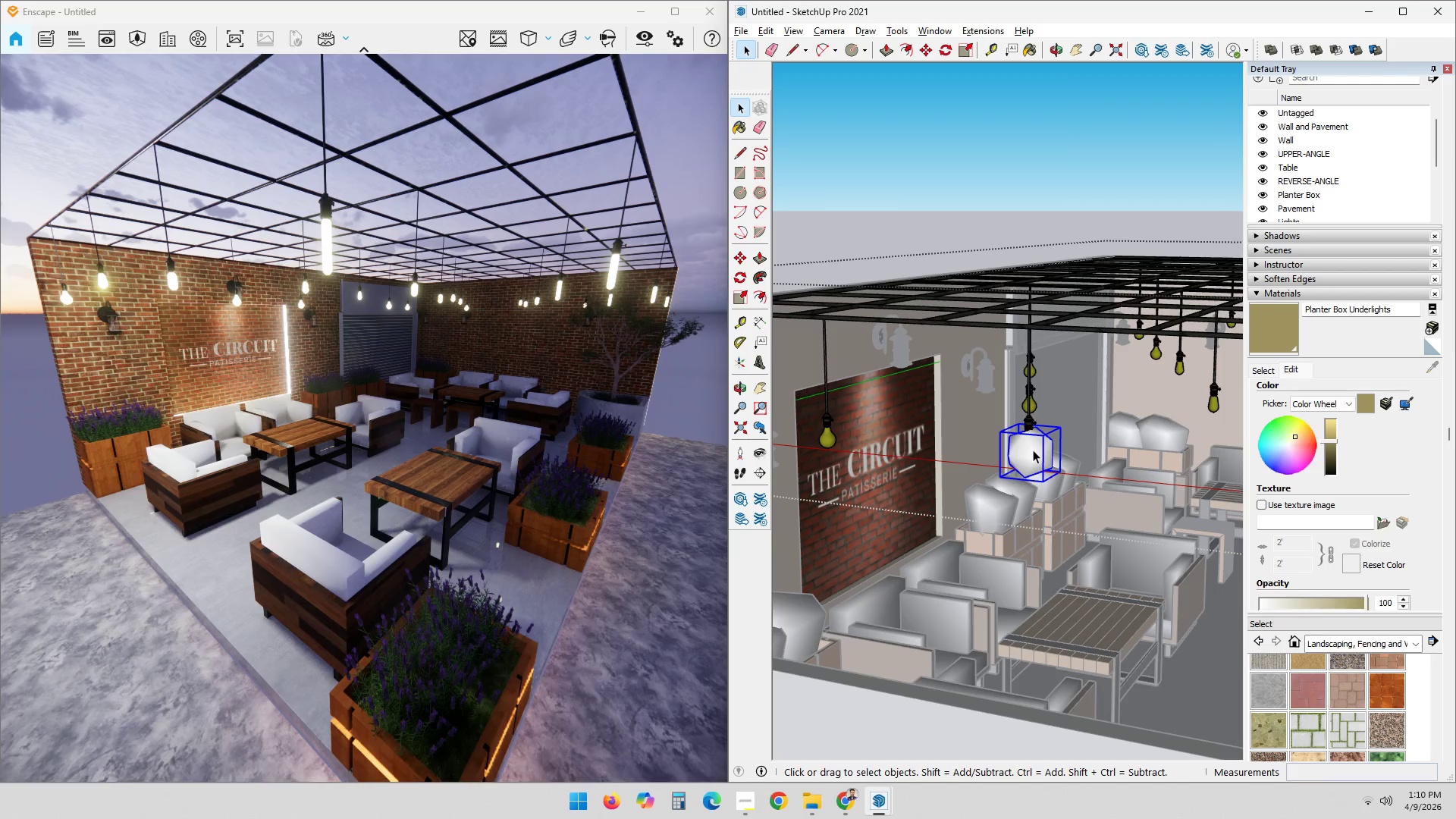 
key(Delete)
 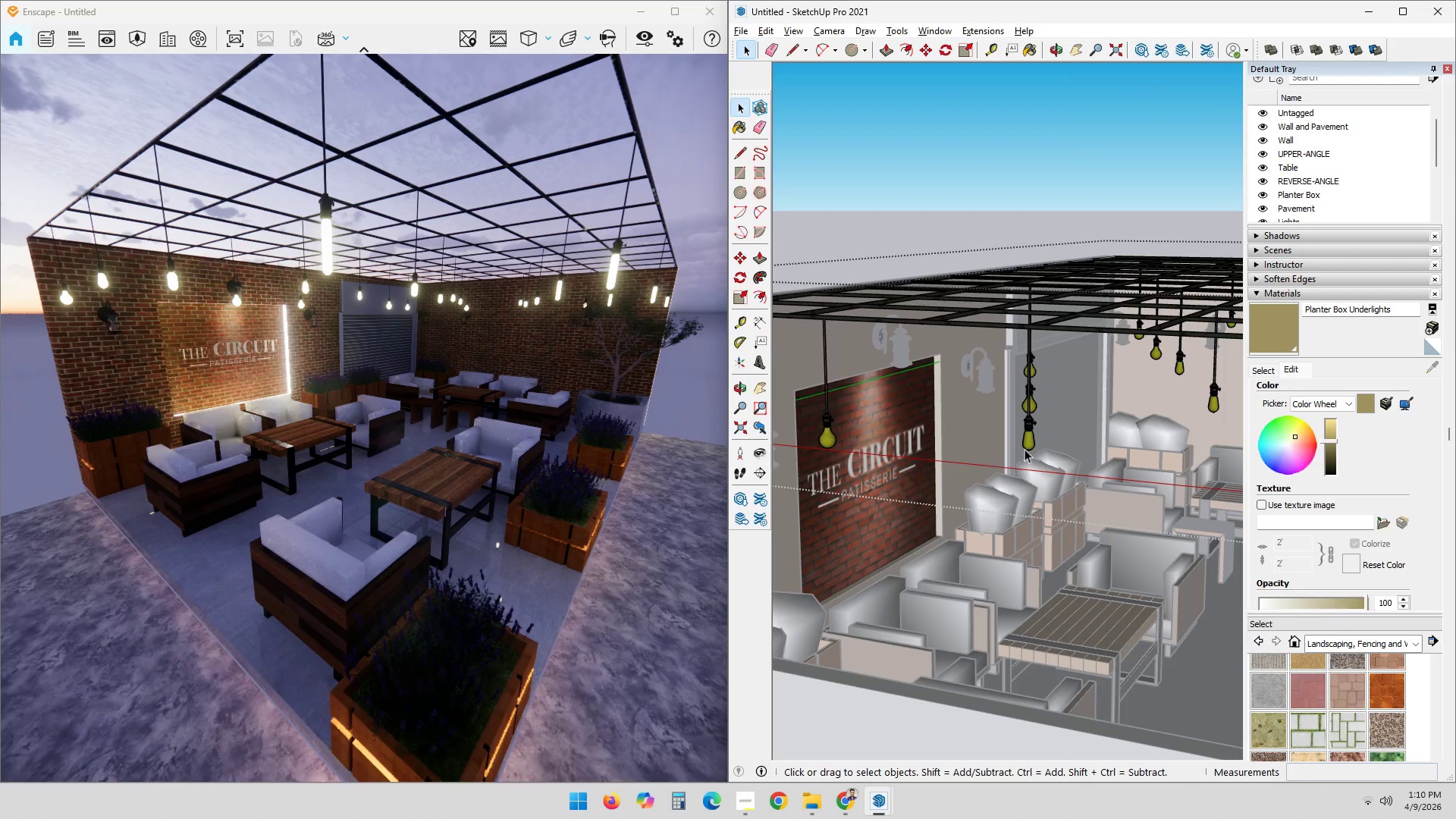 
left_click([1031, 439])
 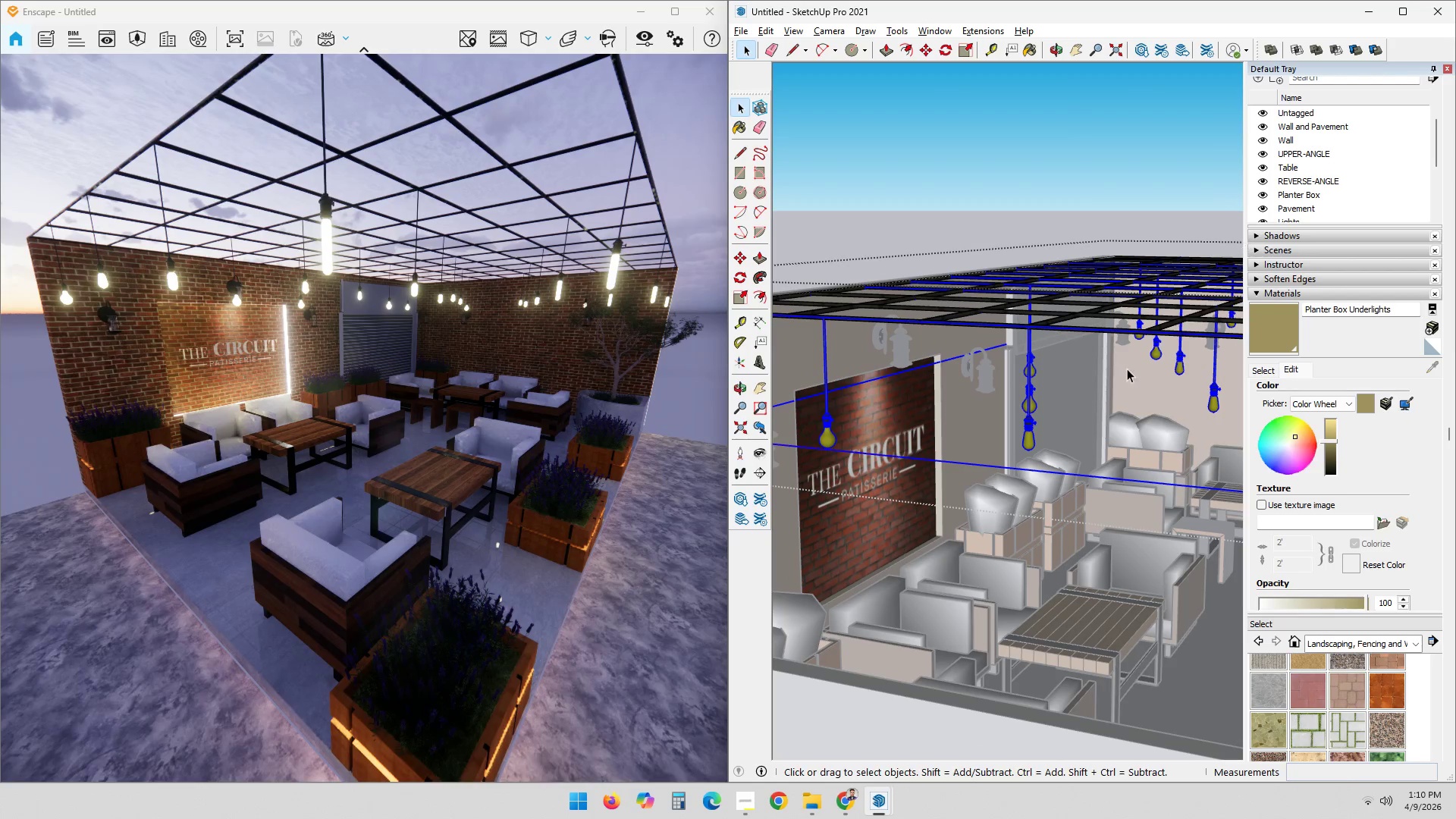 
left_click([1021, 446])
 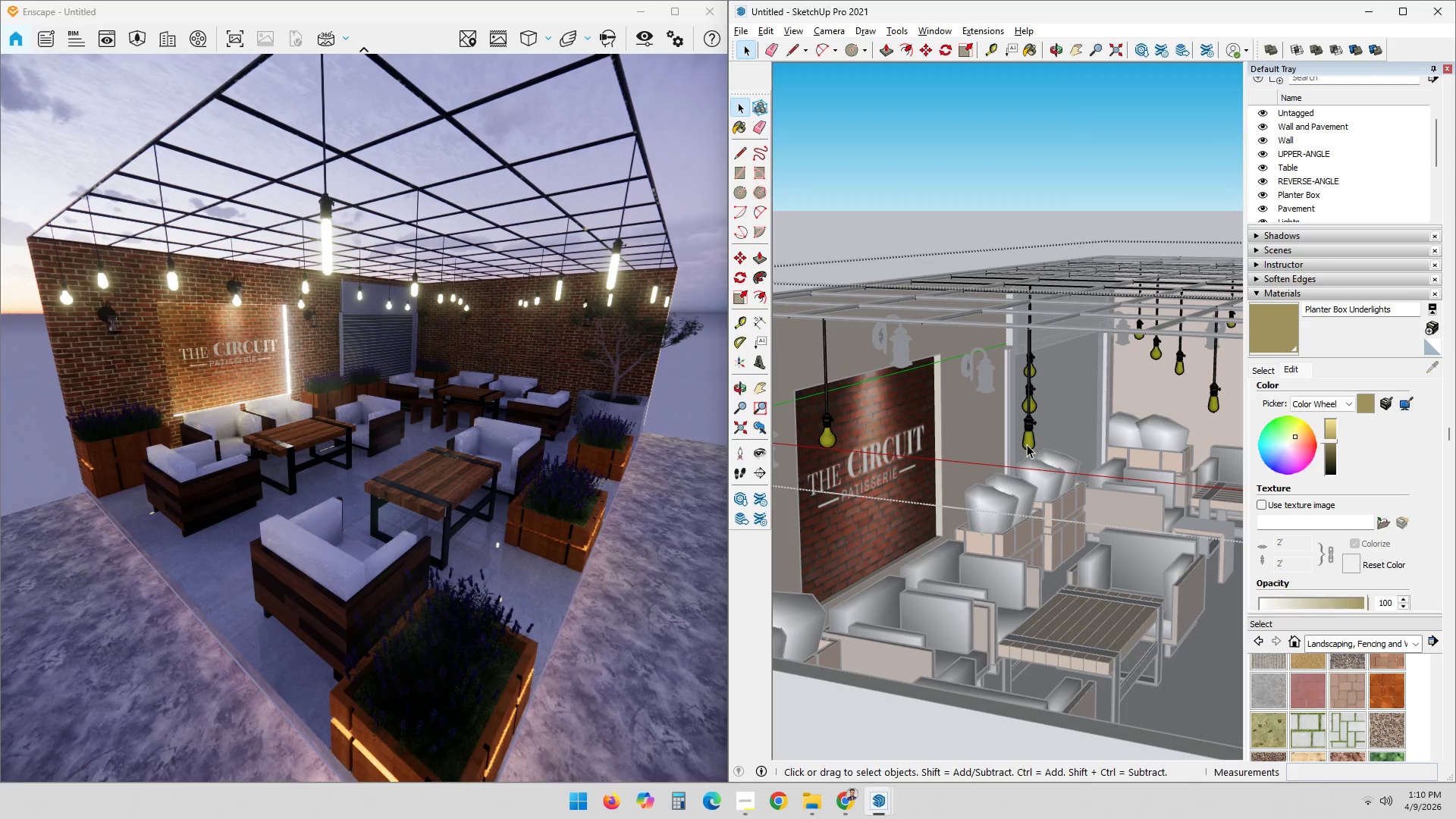 
left_click([1027, 444])
 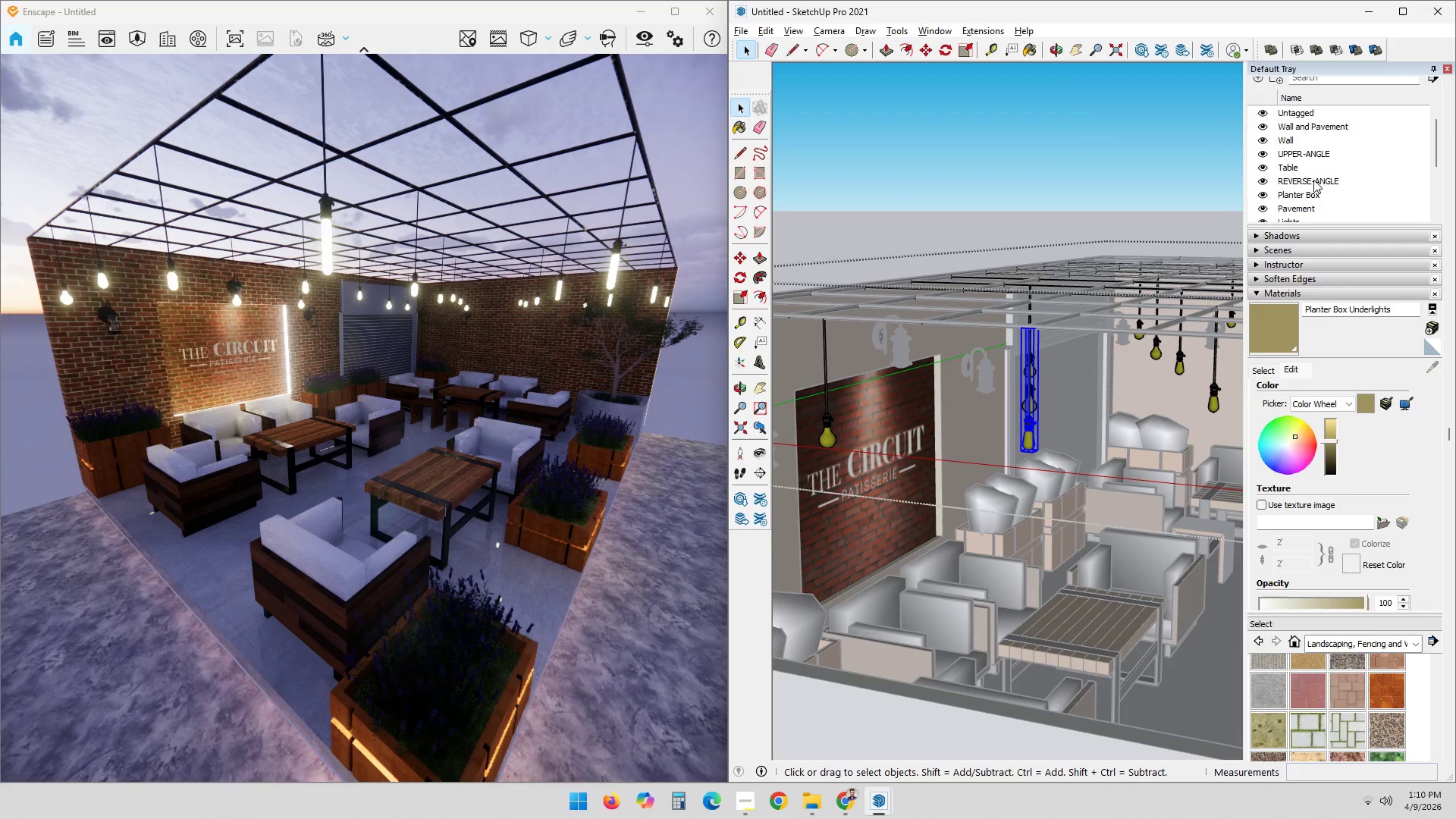 
scroll: coordinate [1022, 430], scroll_direction: up, amount: 8.0
 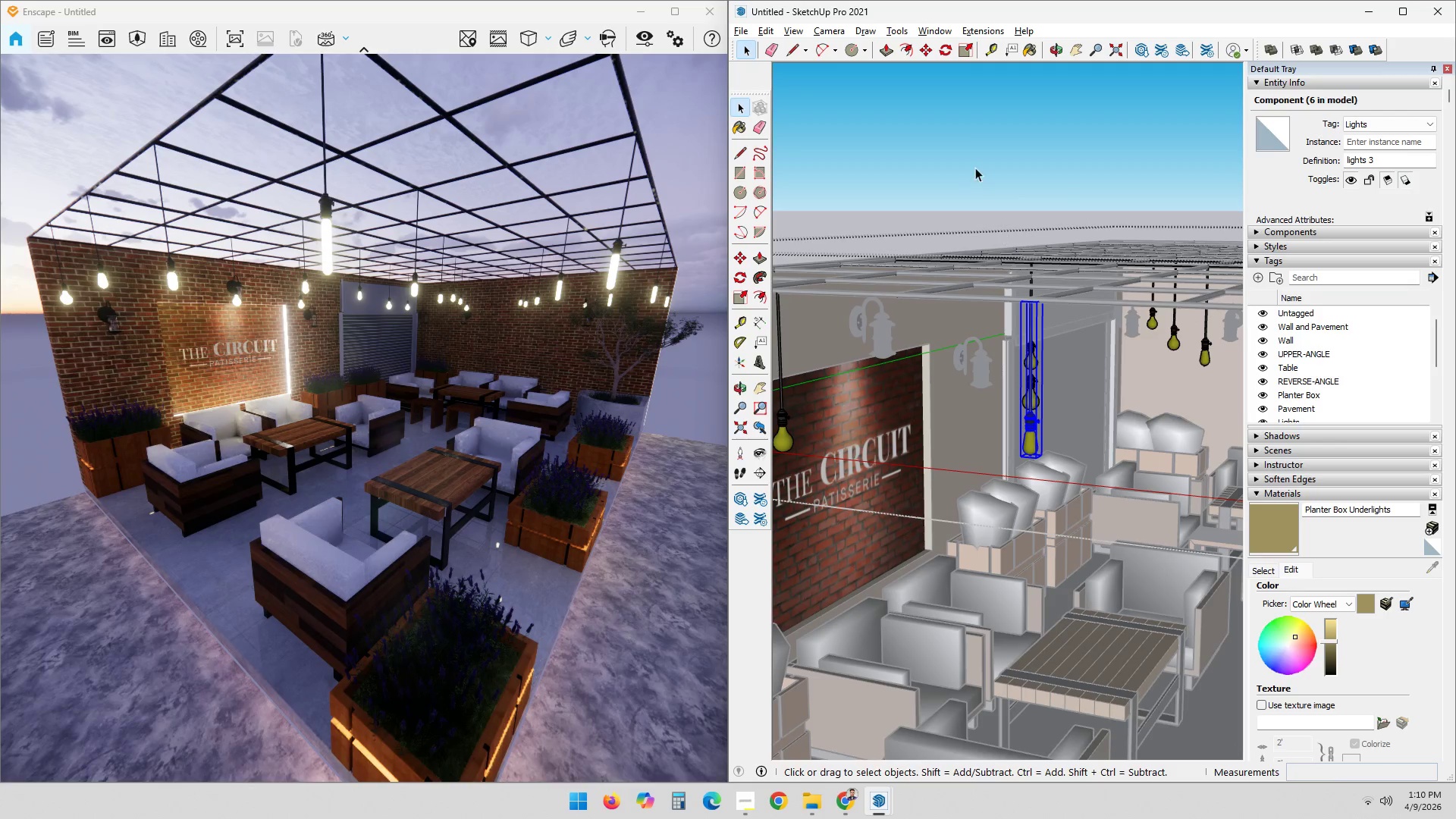 
left_click([959, 174])
 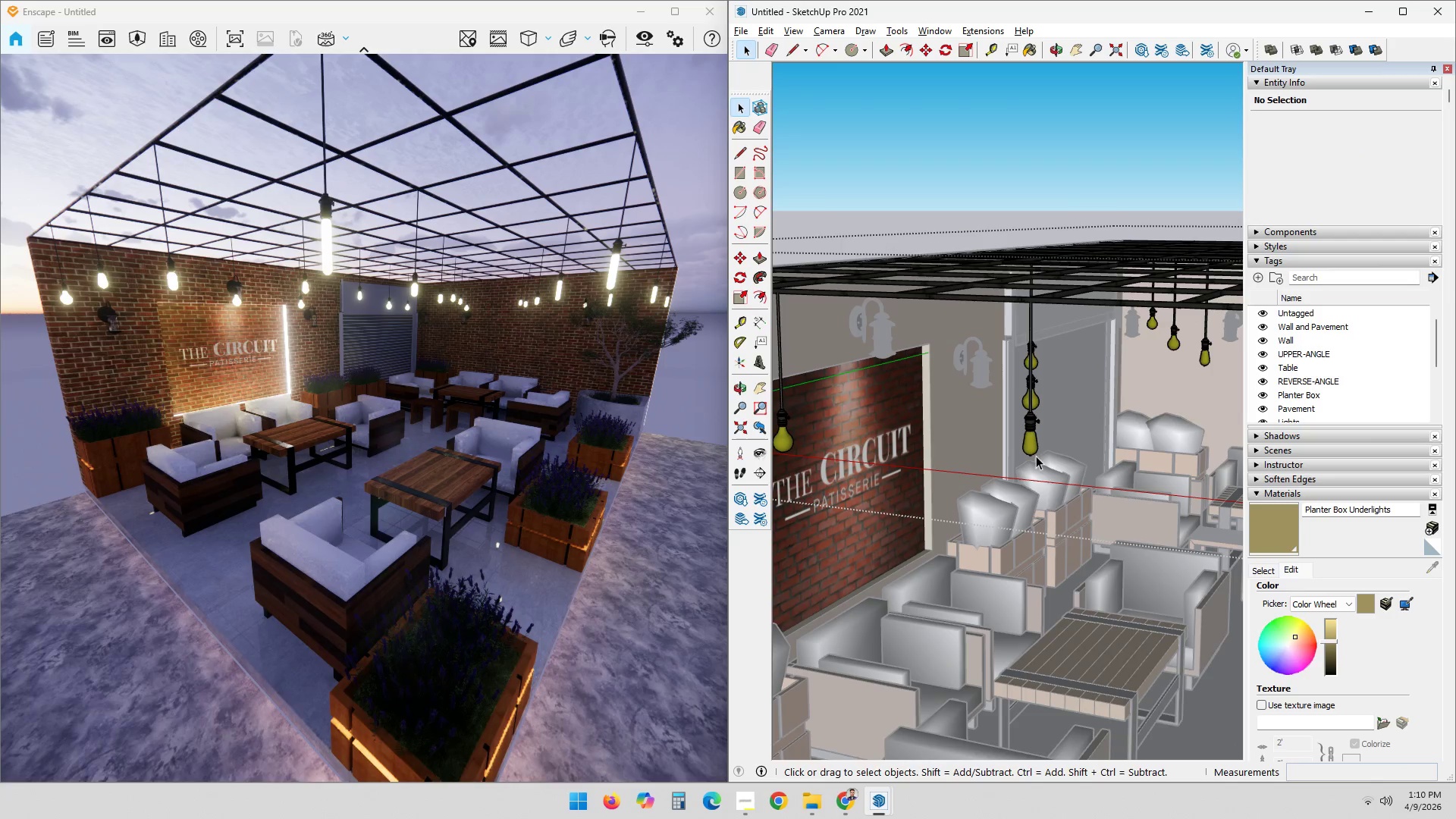 
left_click([1030, 438])
 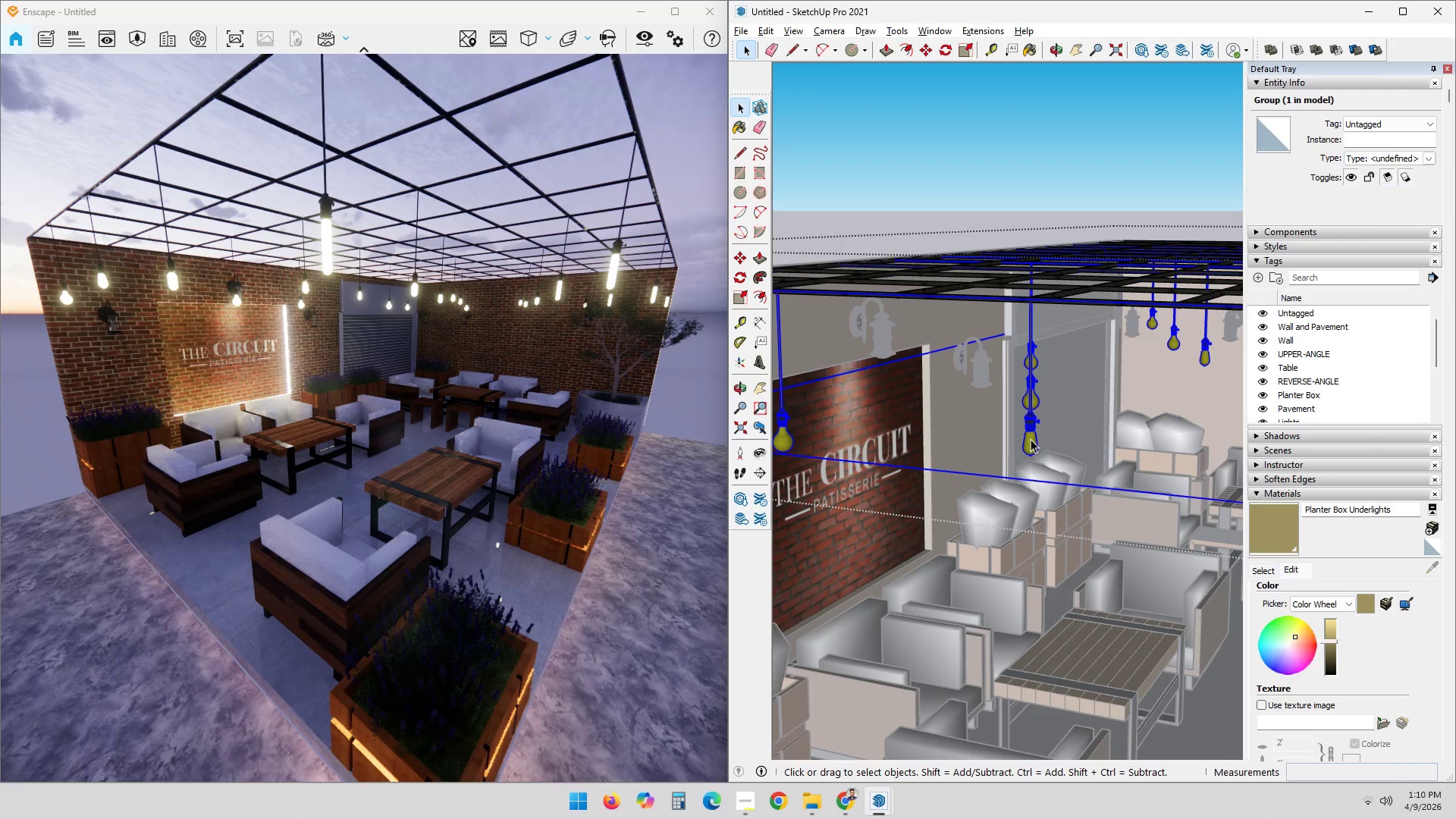 
double_click([1031, 439])
 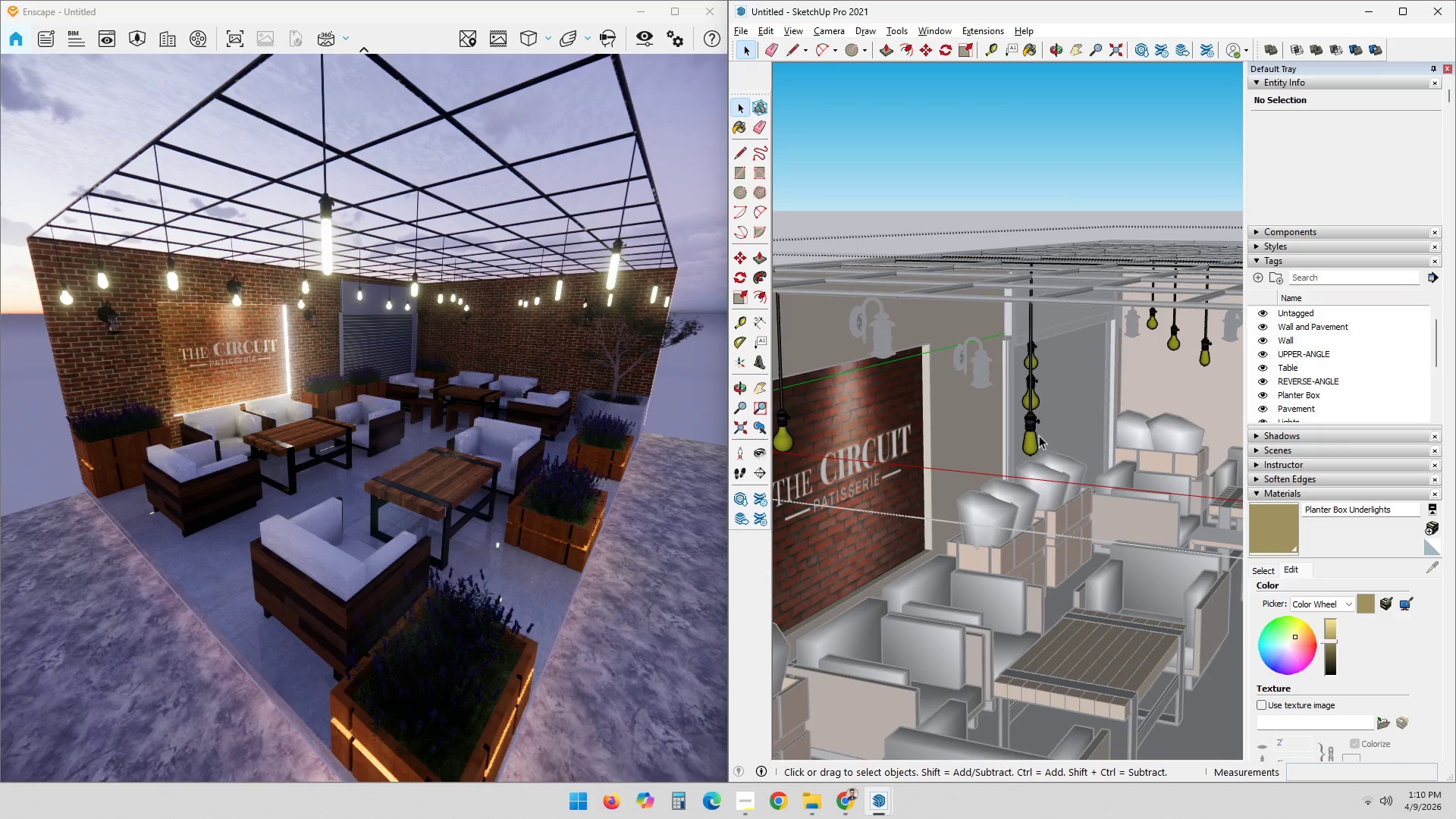 
left_click([1038, 435])
 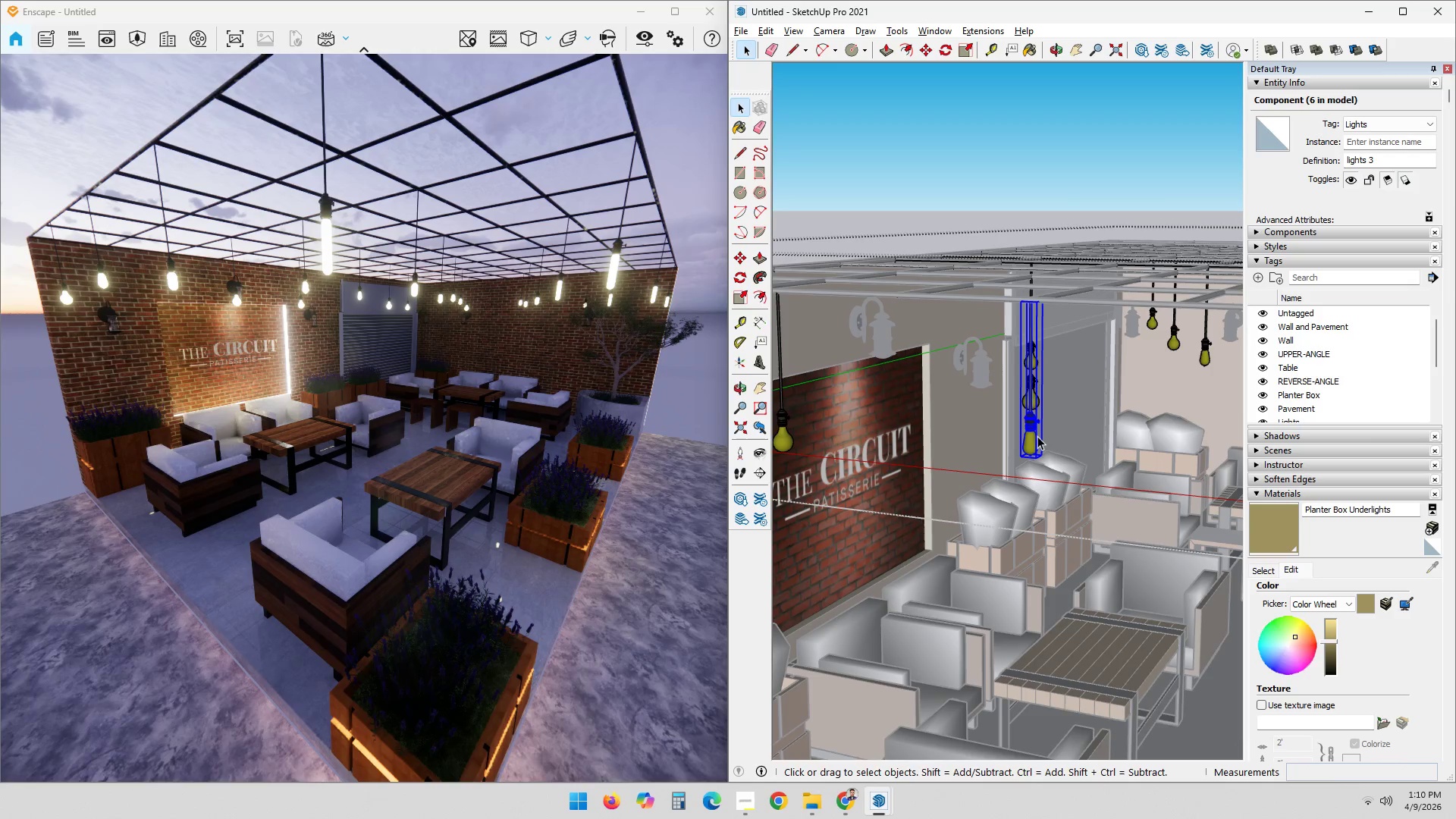 
key(Space)
 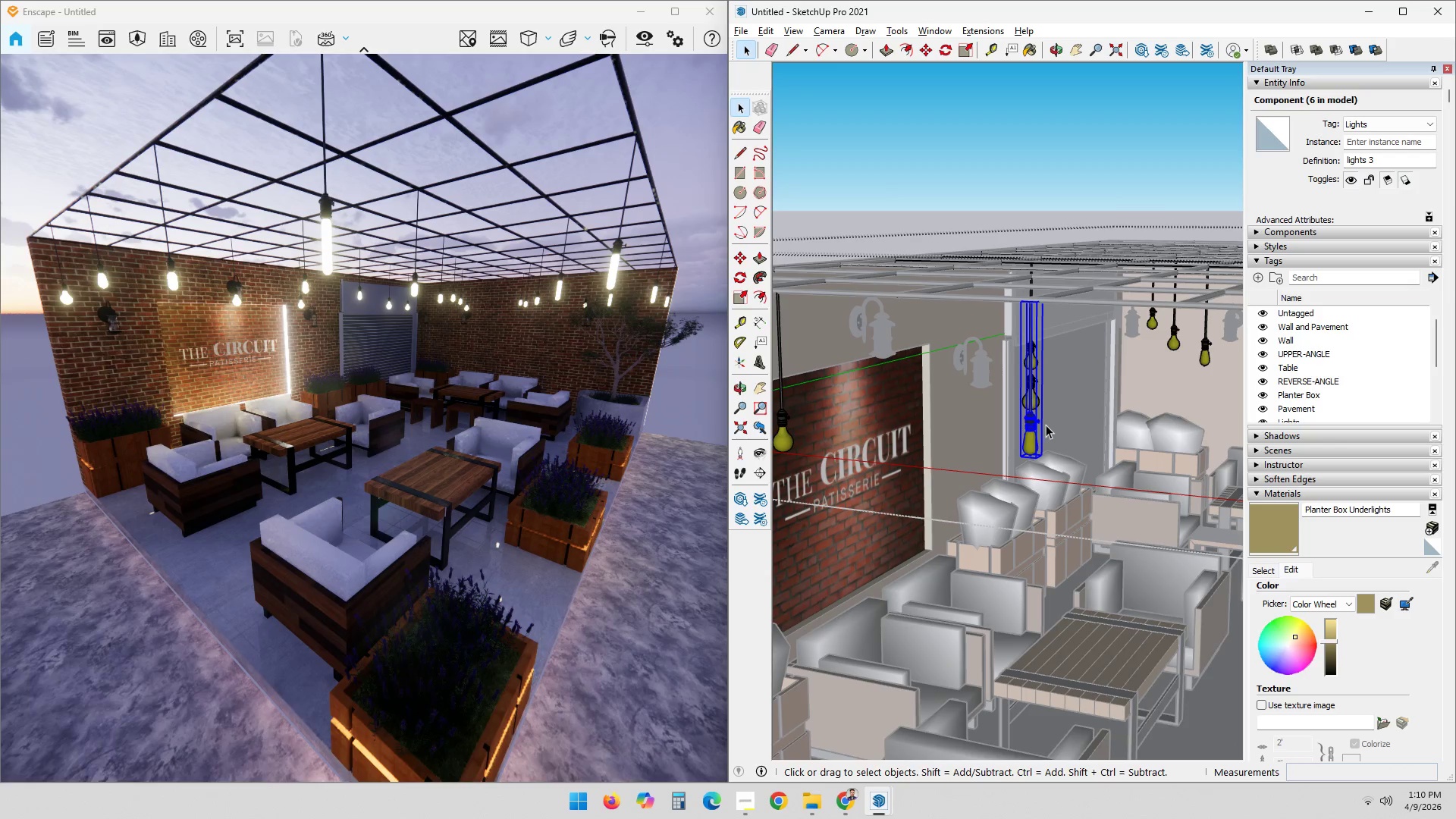 
scroll: coordinate [1046, 417], scroll_direction: up, amount: 2.0
 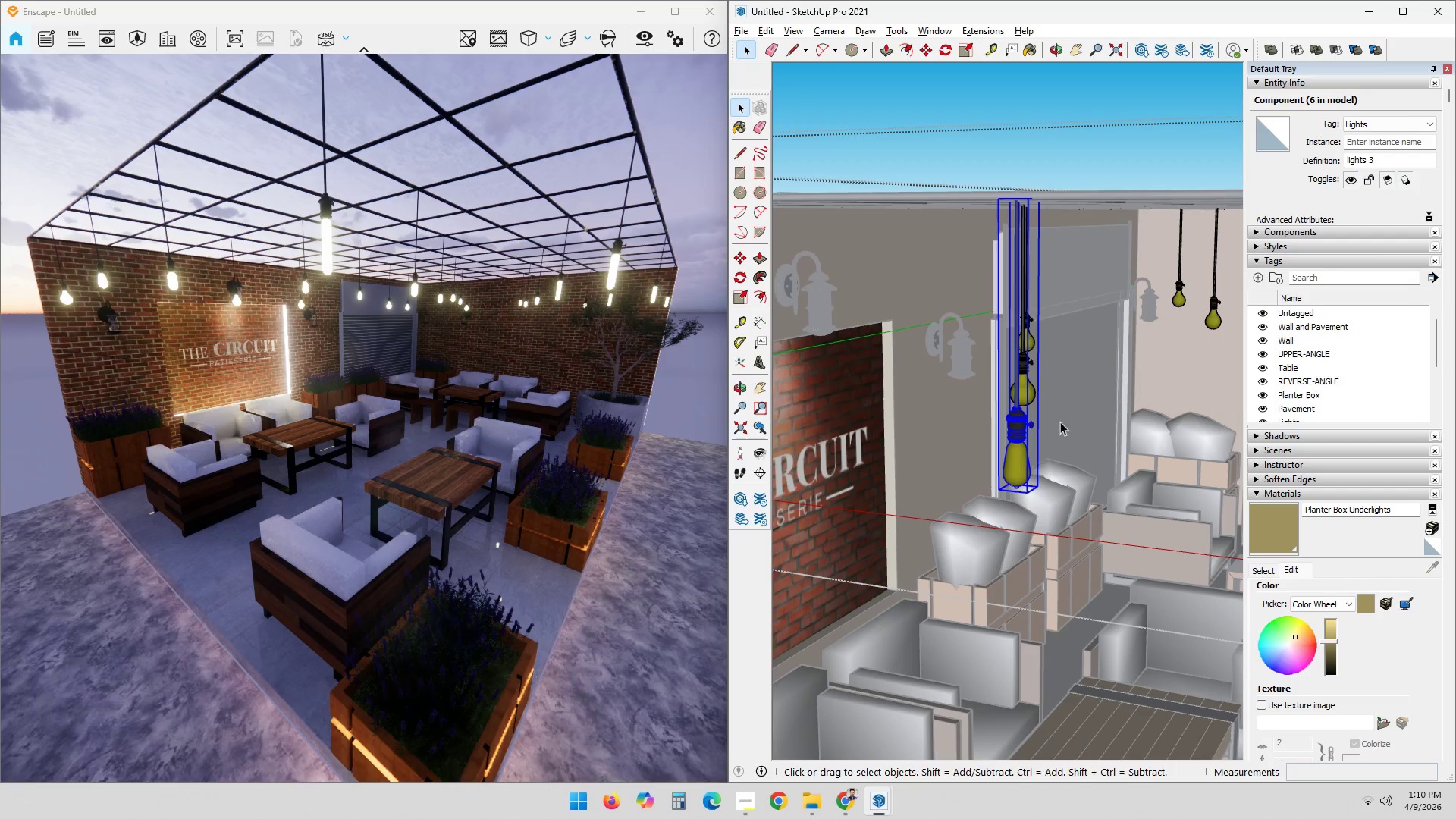 
hold_key(key=ShiftLeft, duration=0.44)
 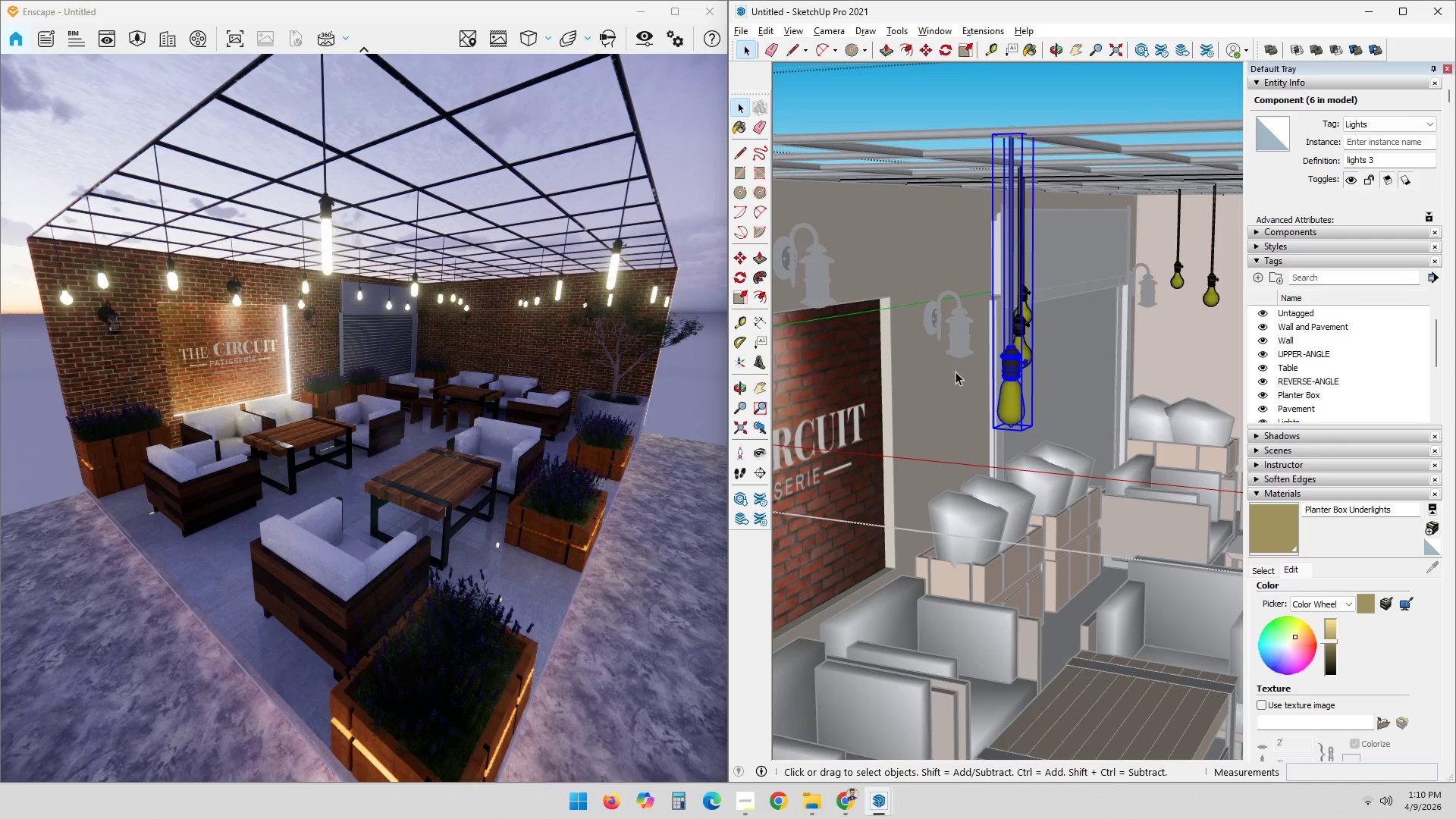 
left_click([949, 369])
 